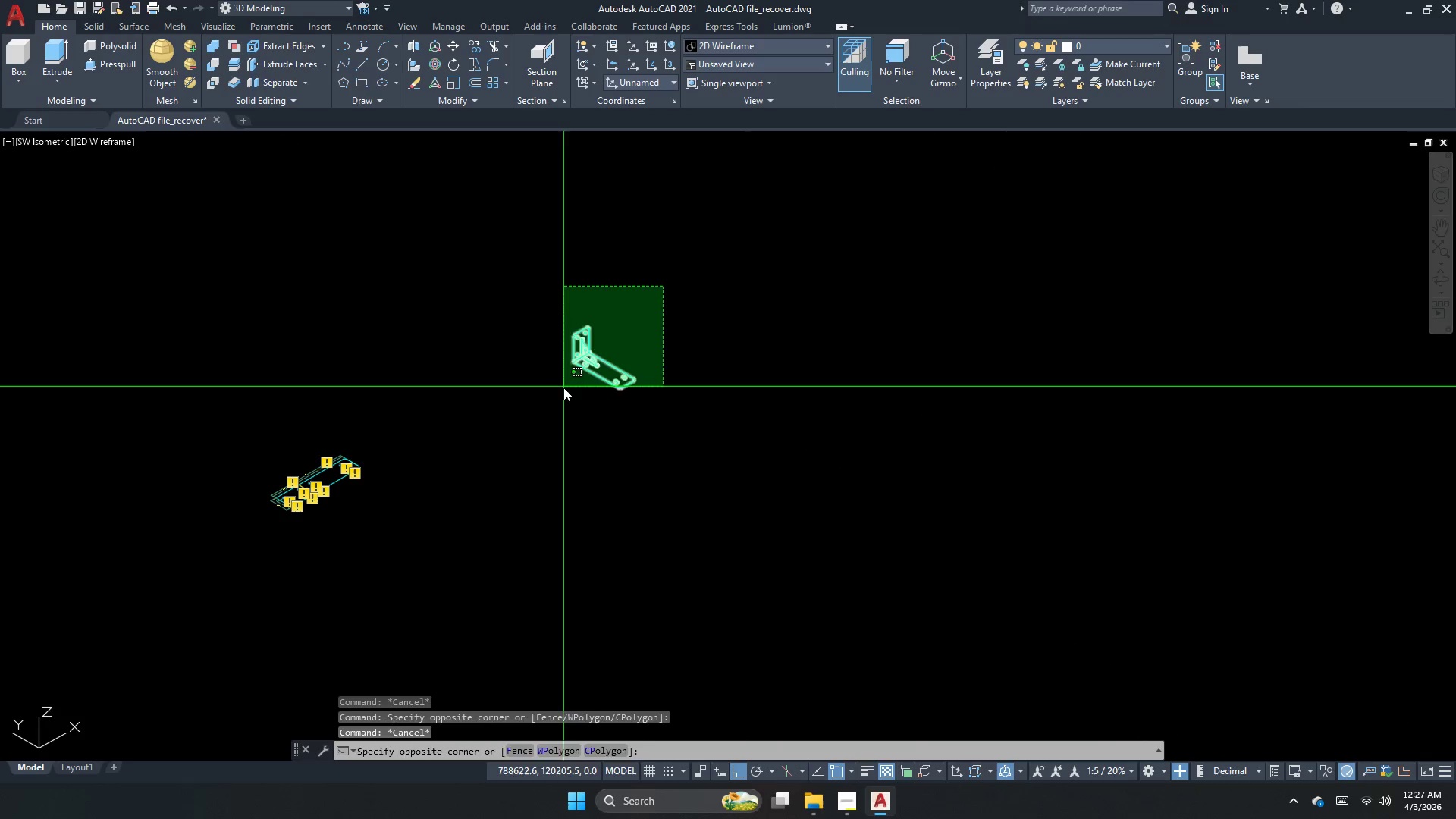 
double_click([563, 388])
 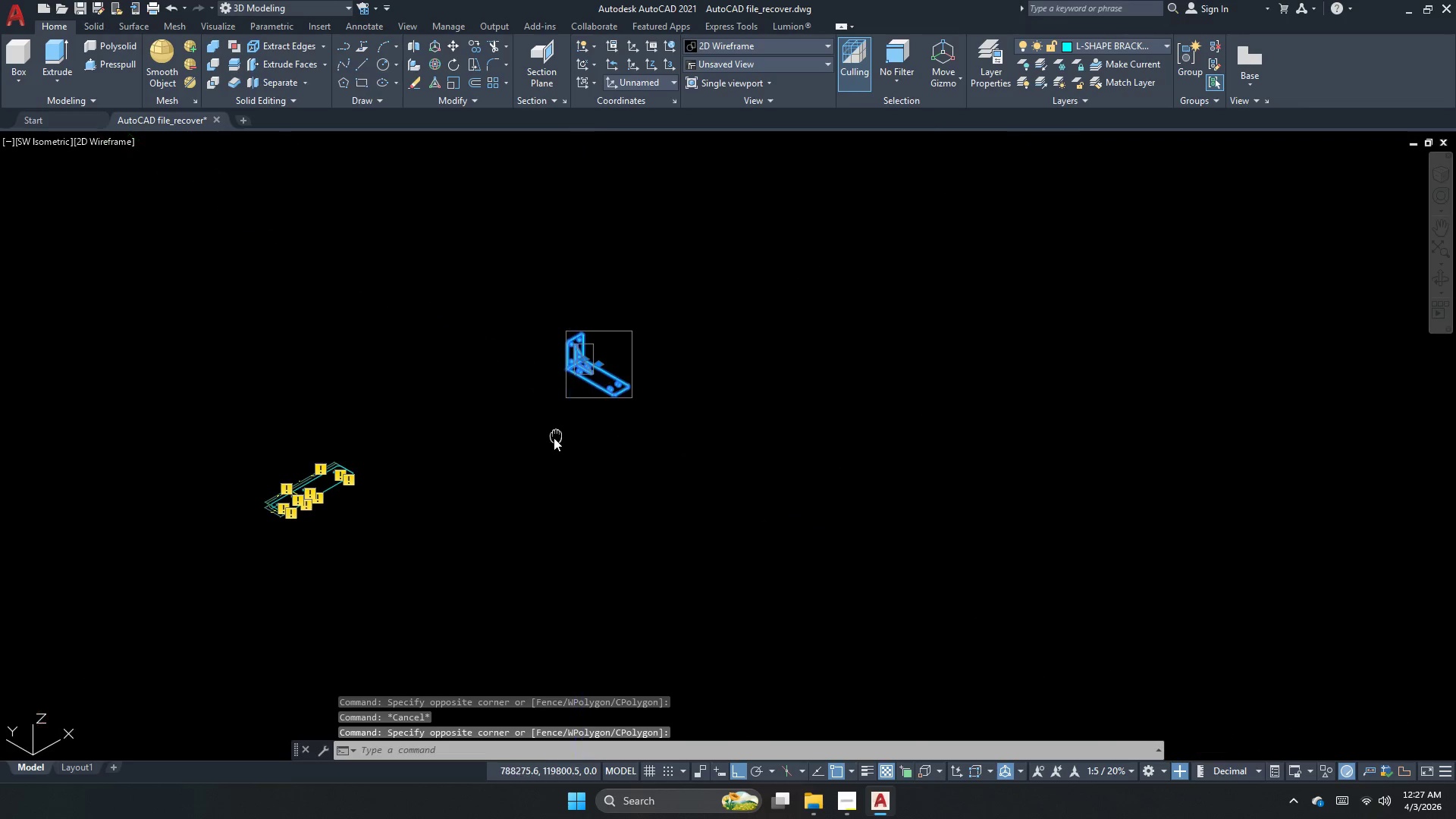 
scroll: coordinate [567, 350], scroll_direction: down, amount: 3.0
 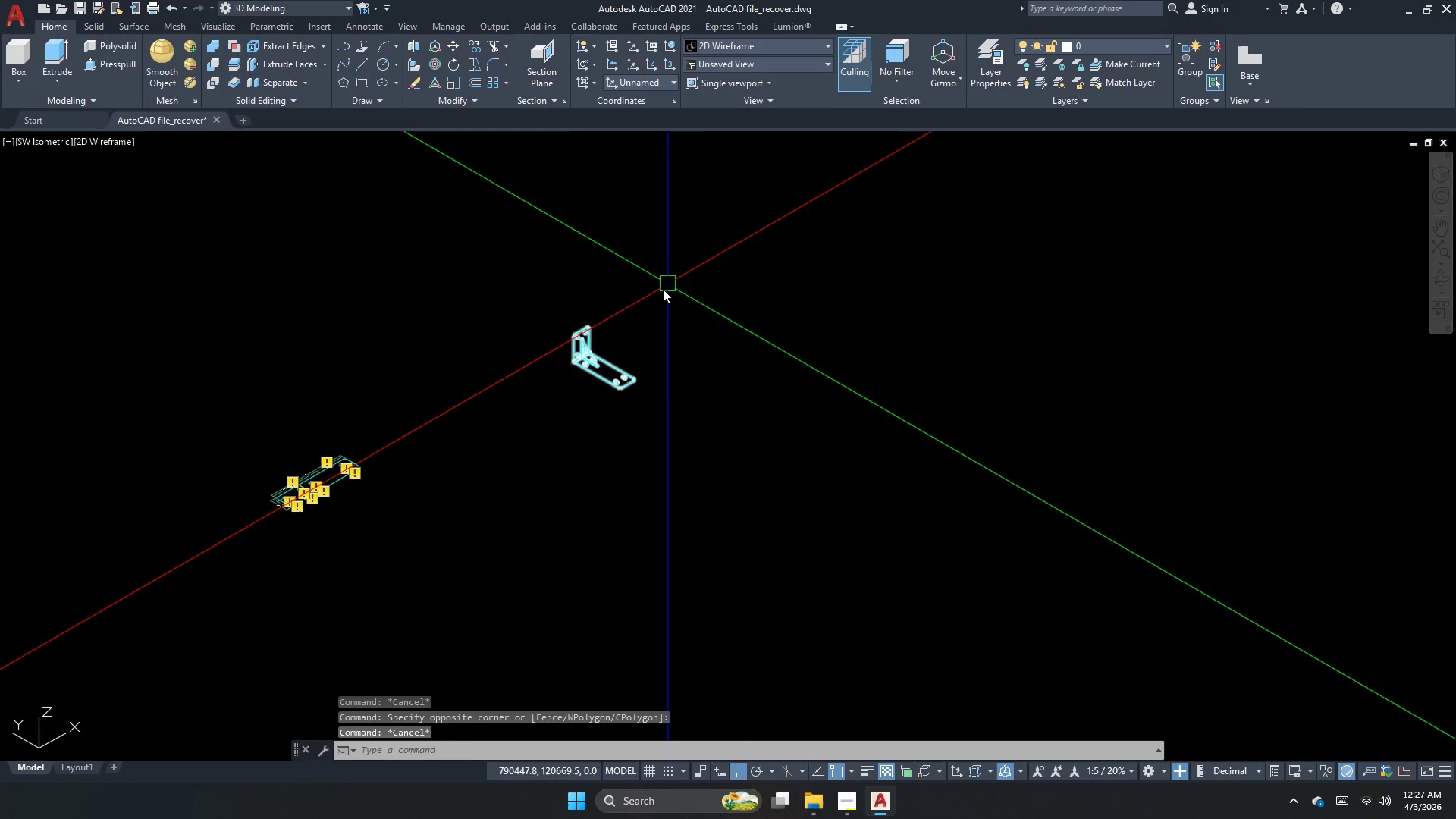 
type(co )
key(Escape)
 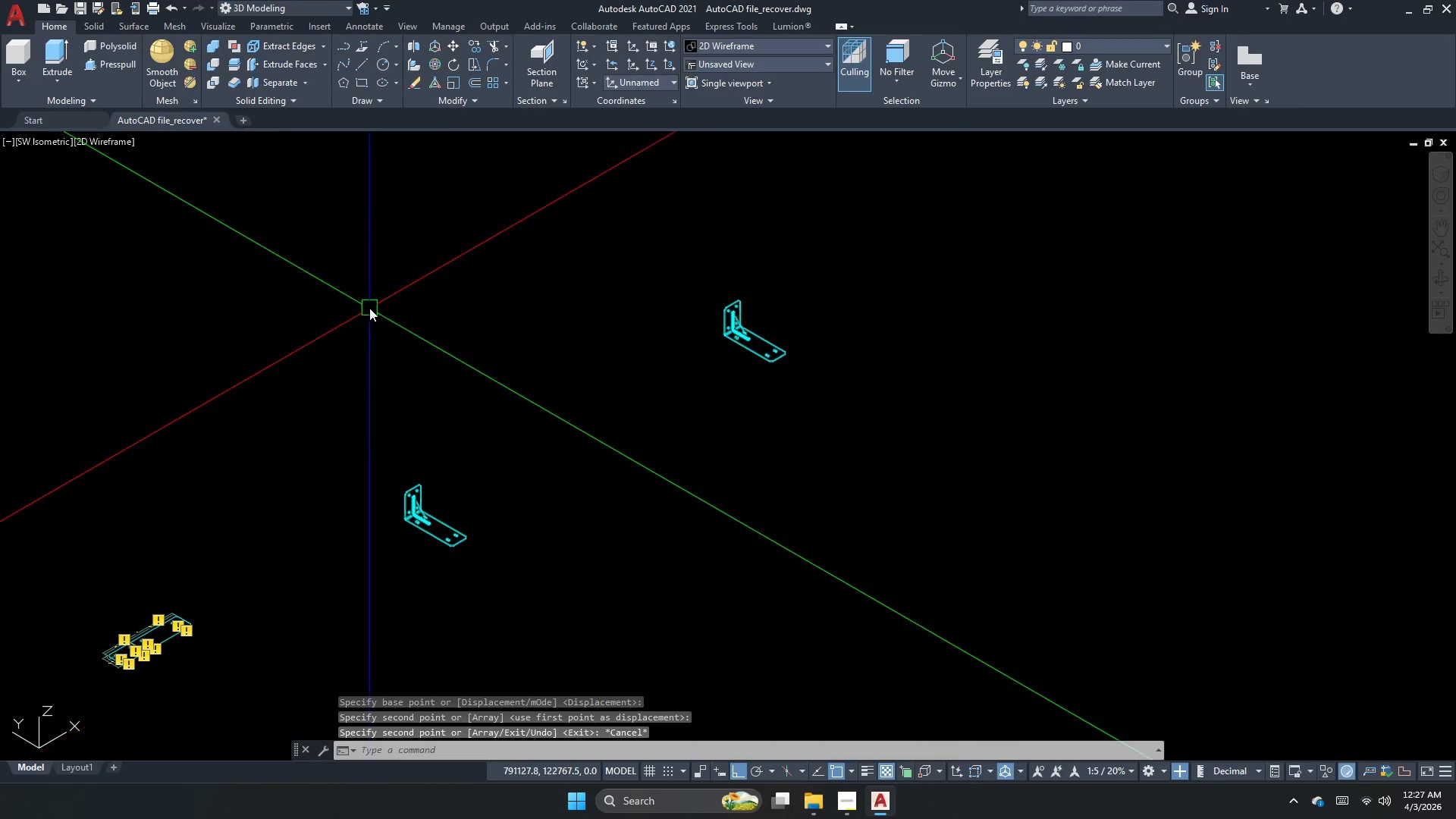 
left_click_drag(start_coordinate=[669, 458], to_coordinate=[844, 428])
 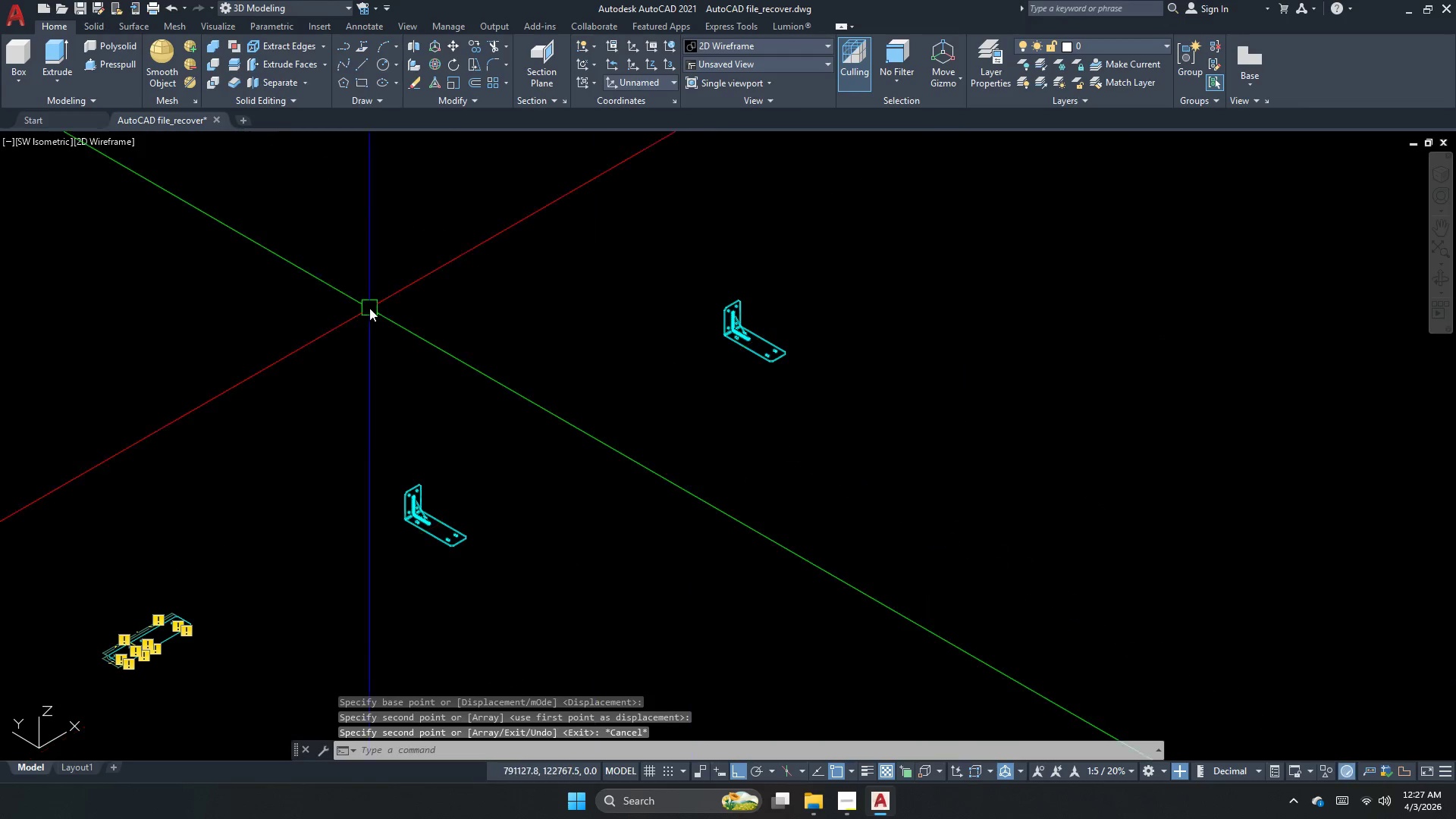 
left_click_drag(start_coordinate=[780, 325], to_coordinate=[666, 414])
 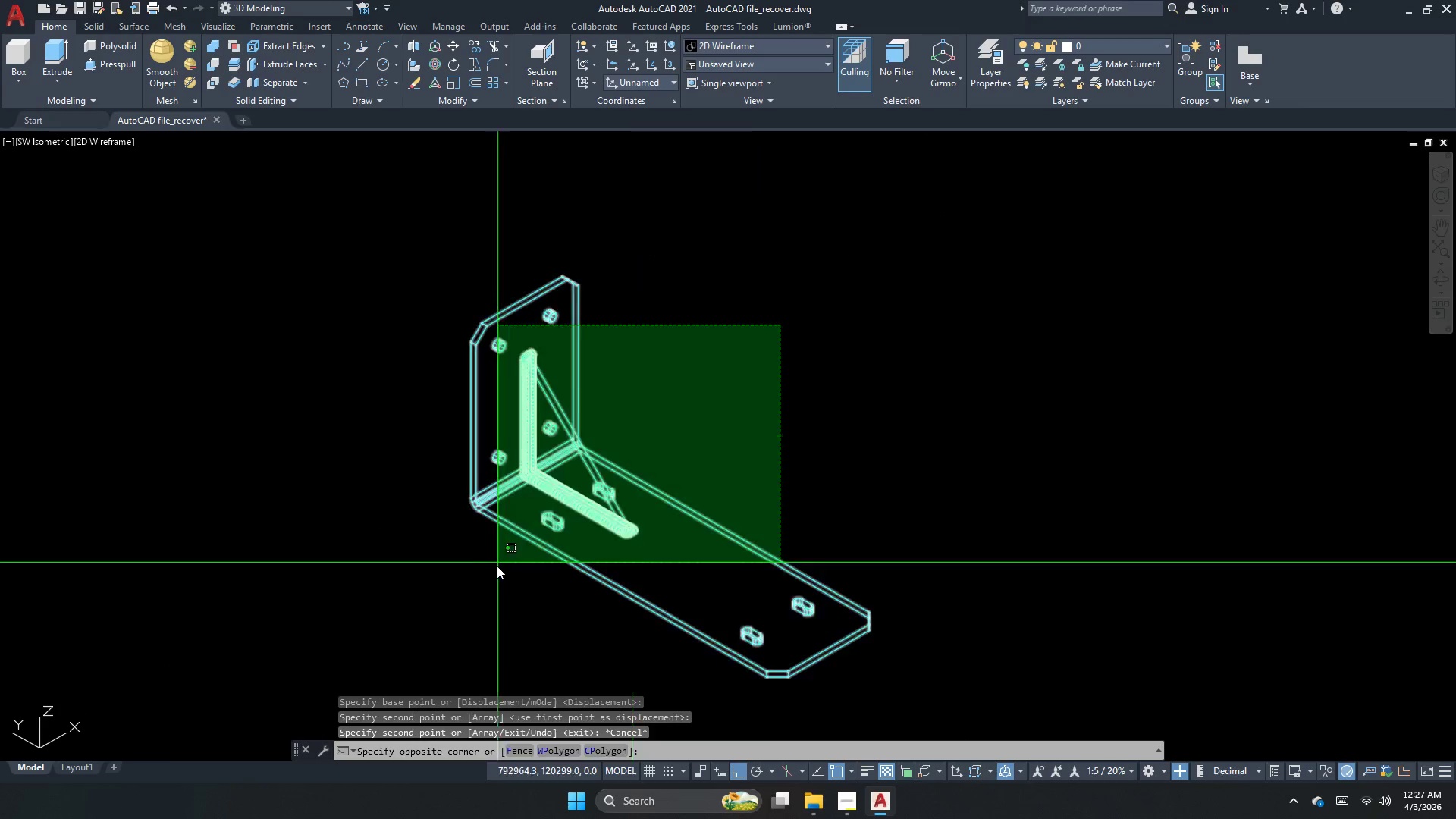 
double_click([496, 569])
 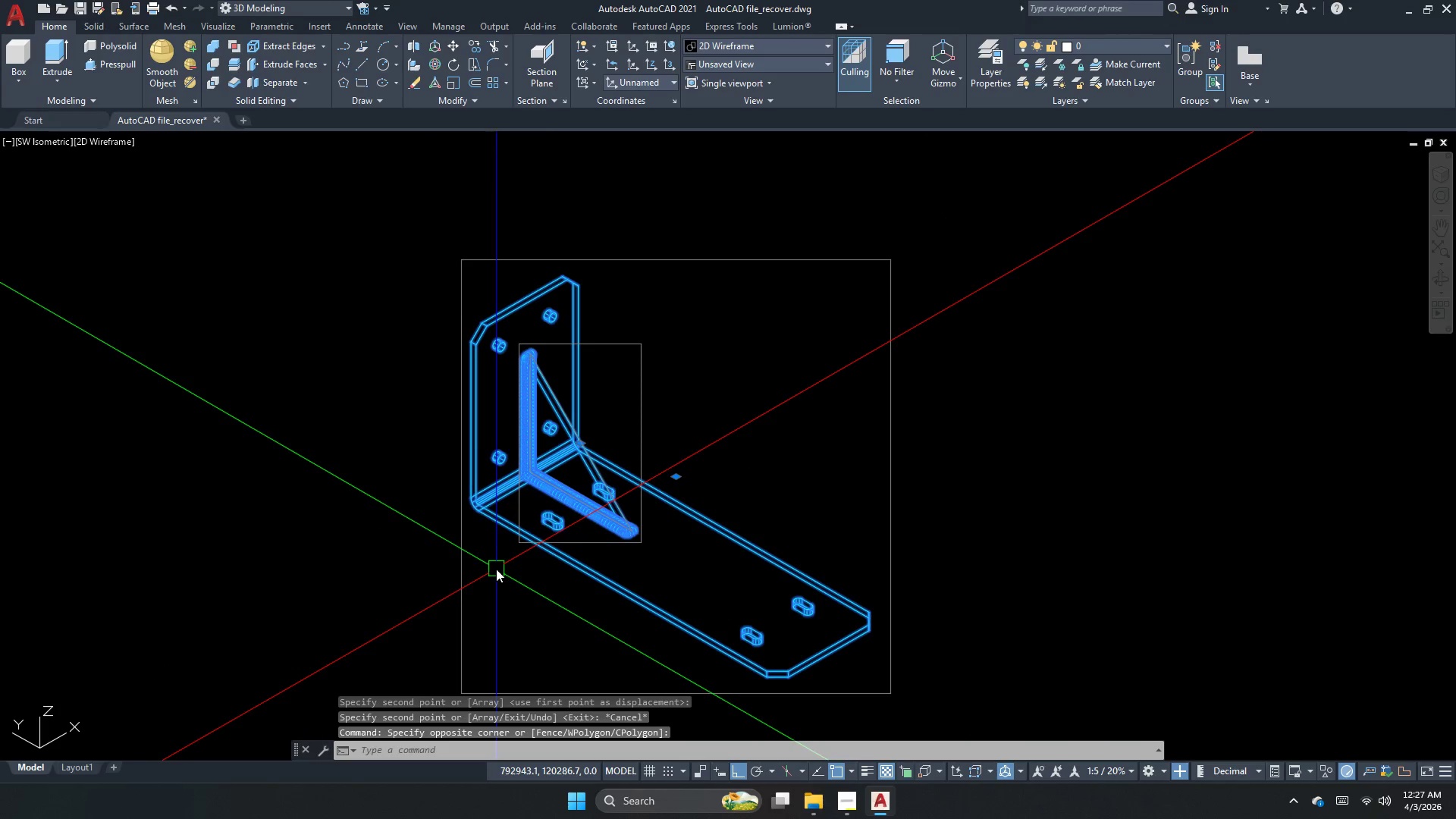 
scroll: coordinate [758, 329], scroll_direction: up, amount: 4.0
 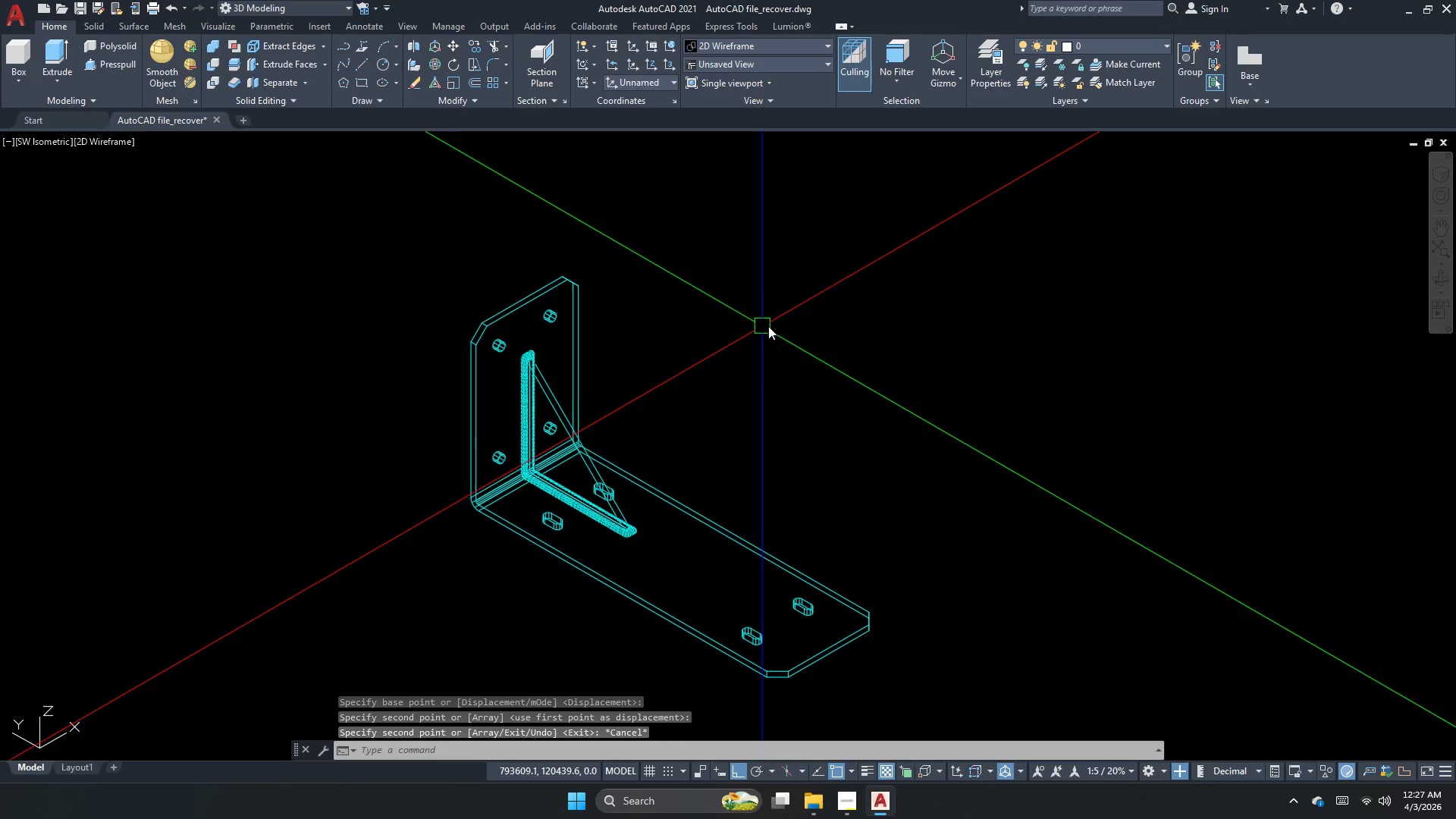 
key(Escape)
key(Escape)
type(rmat)
 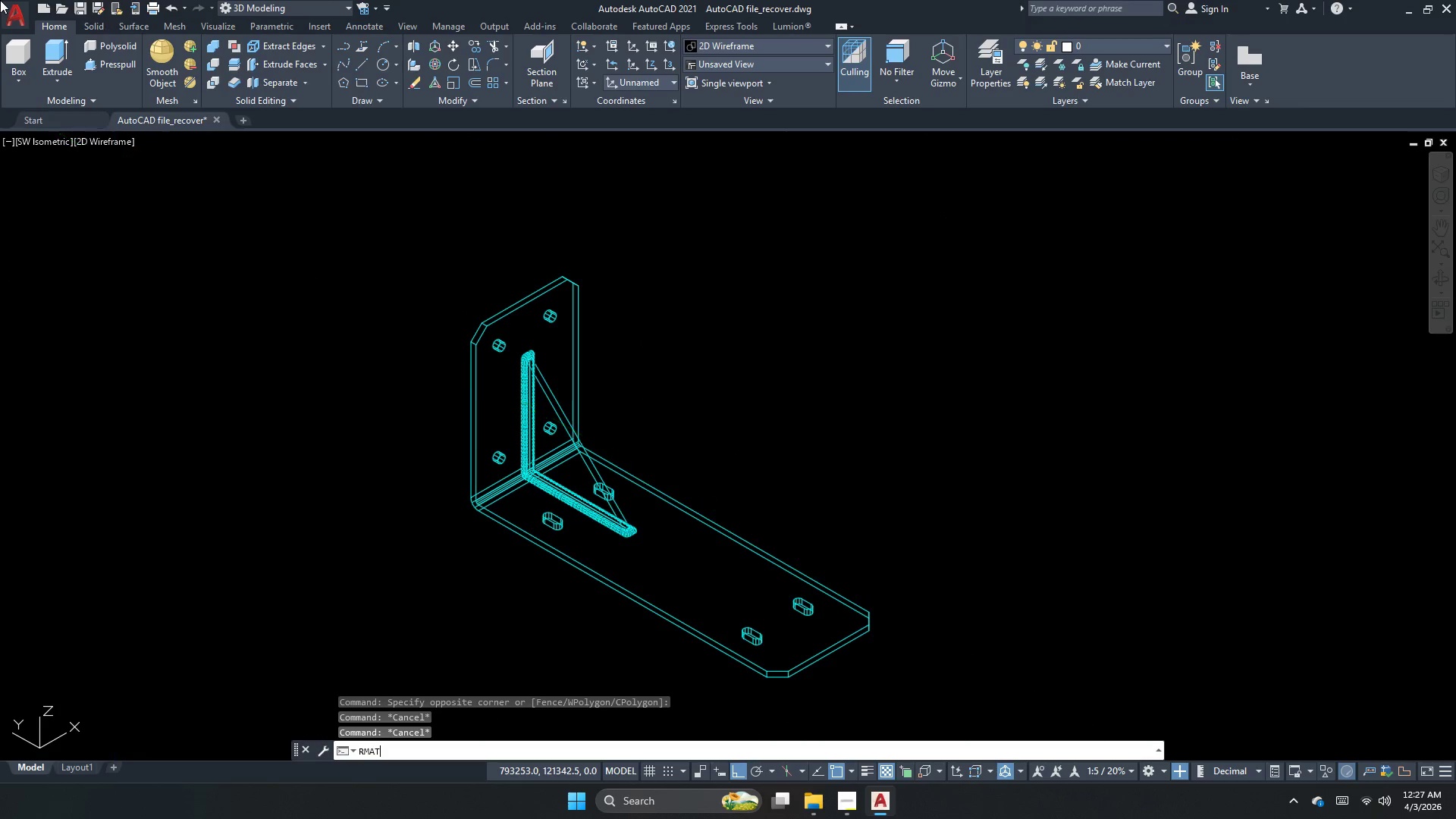 
key(Enter)
 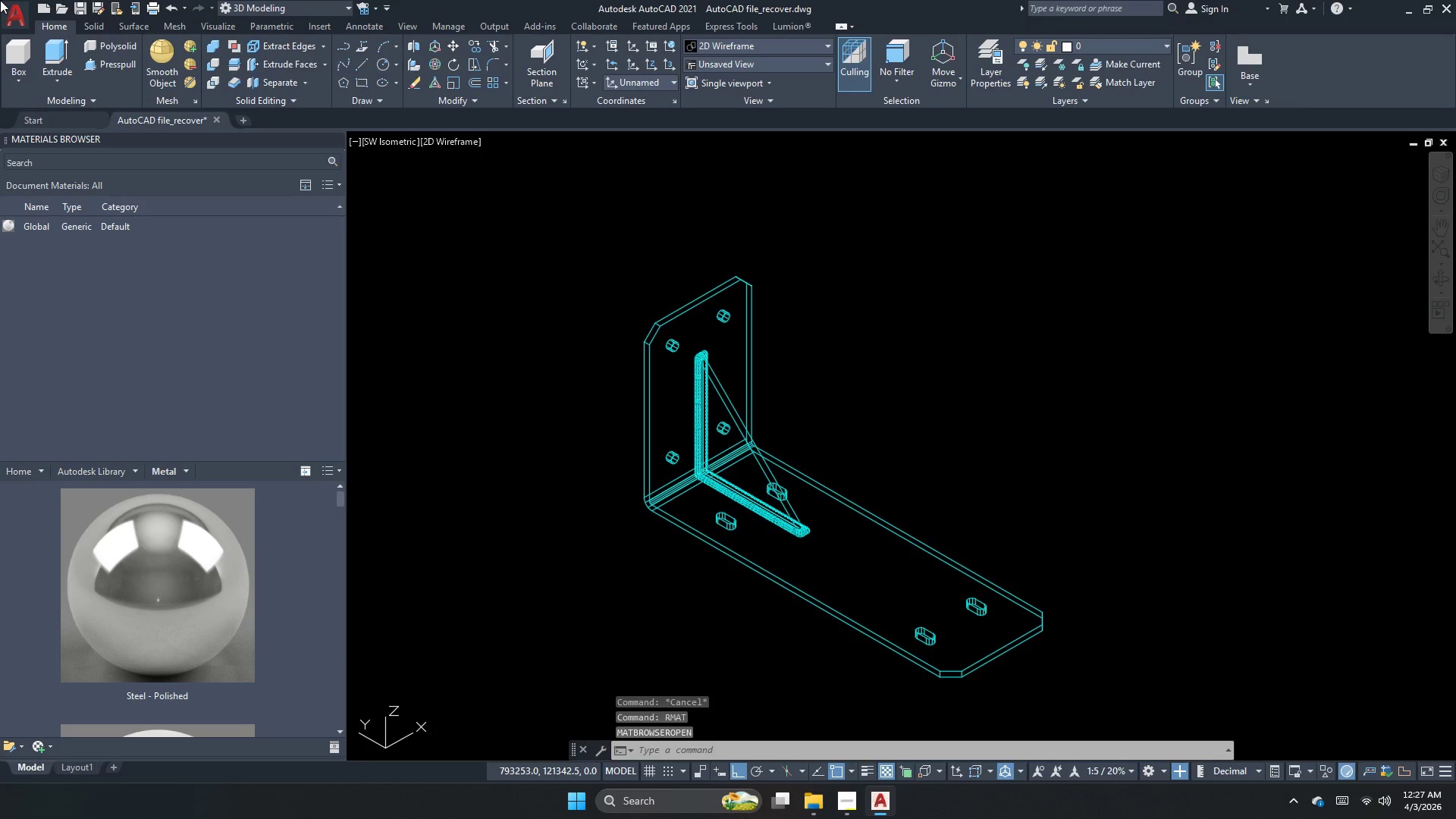 
wait(5.59)
 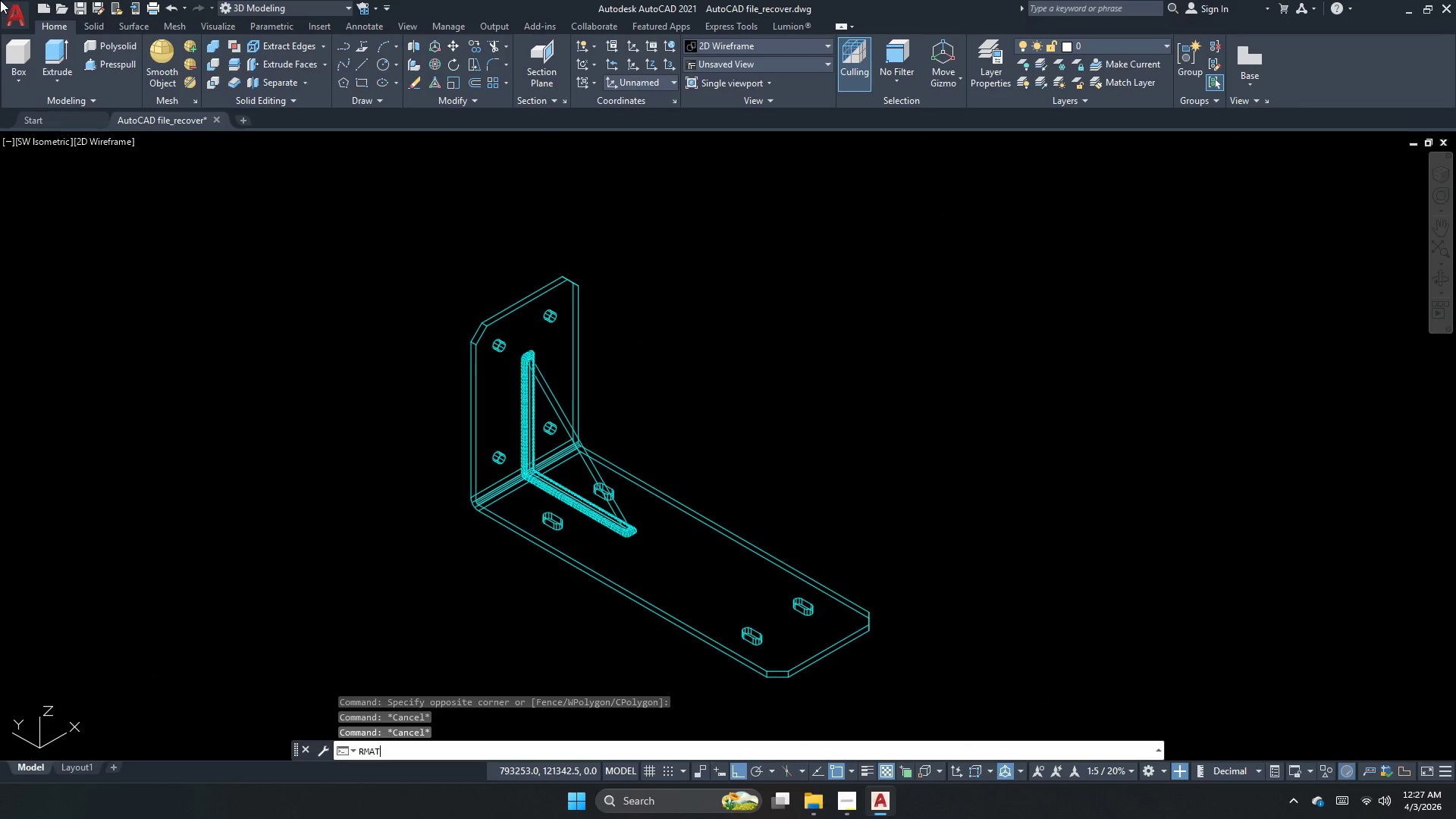 
scroll: coordinate [214, 607], scroll_direction: down, amount: 3.0
 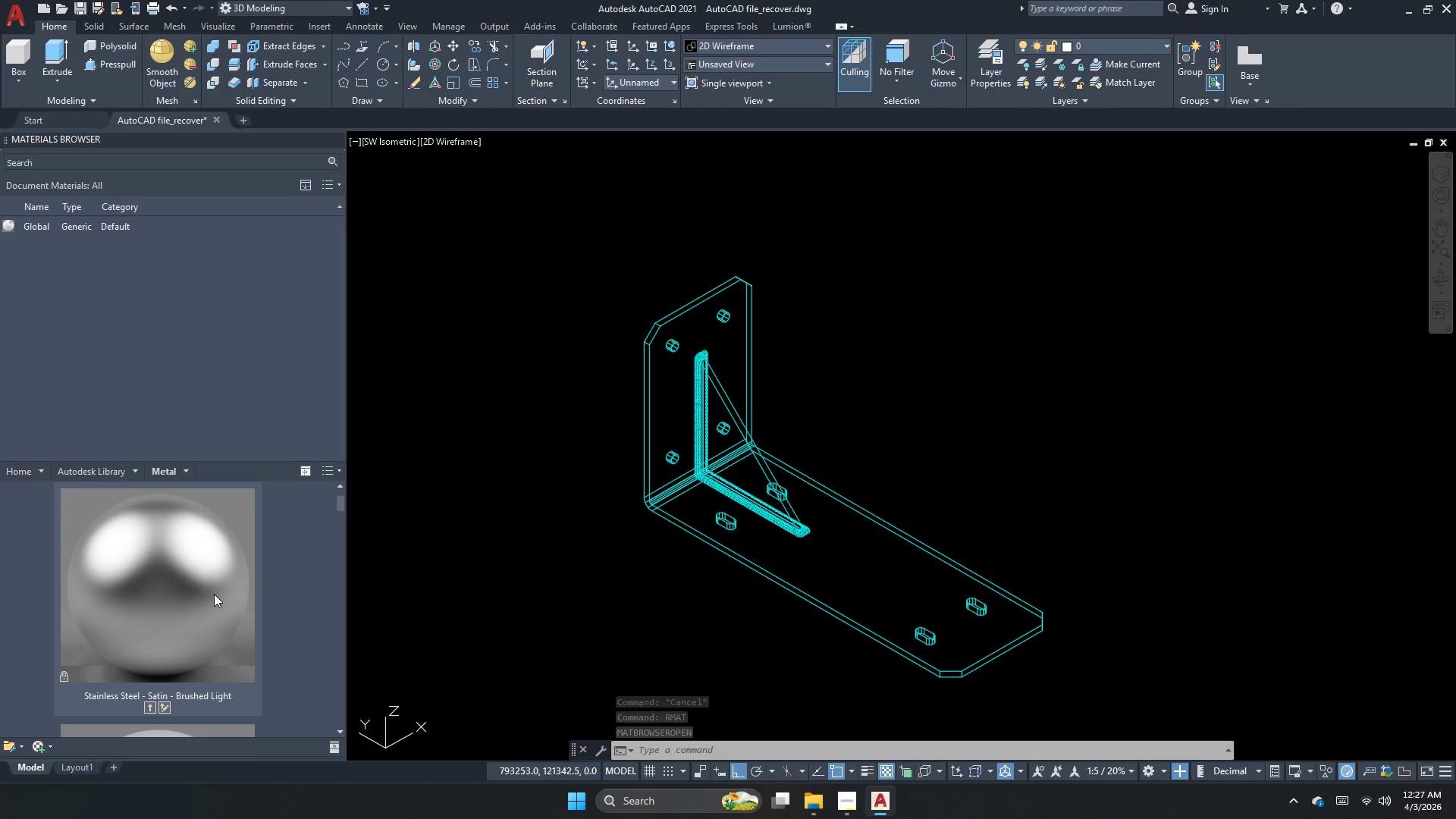 
left_click([755, 413])
 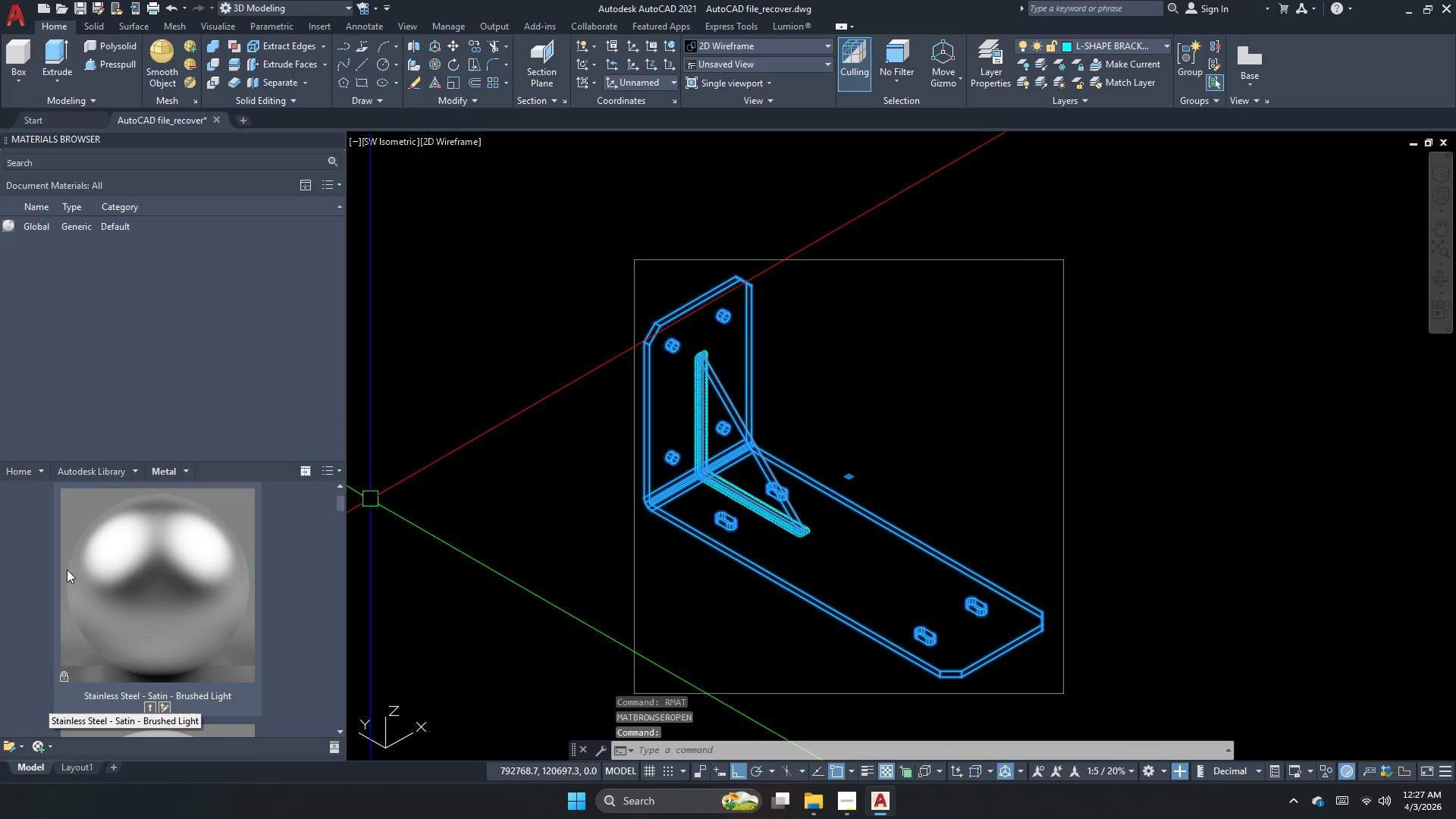 
right_click([73, 566])
 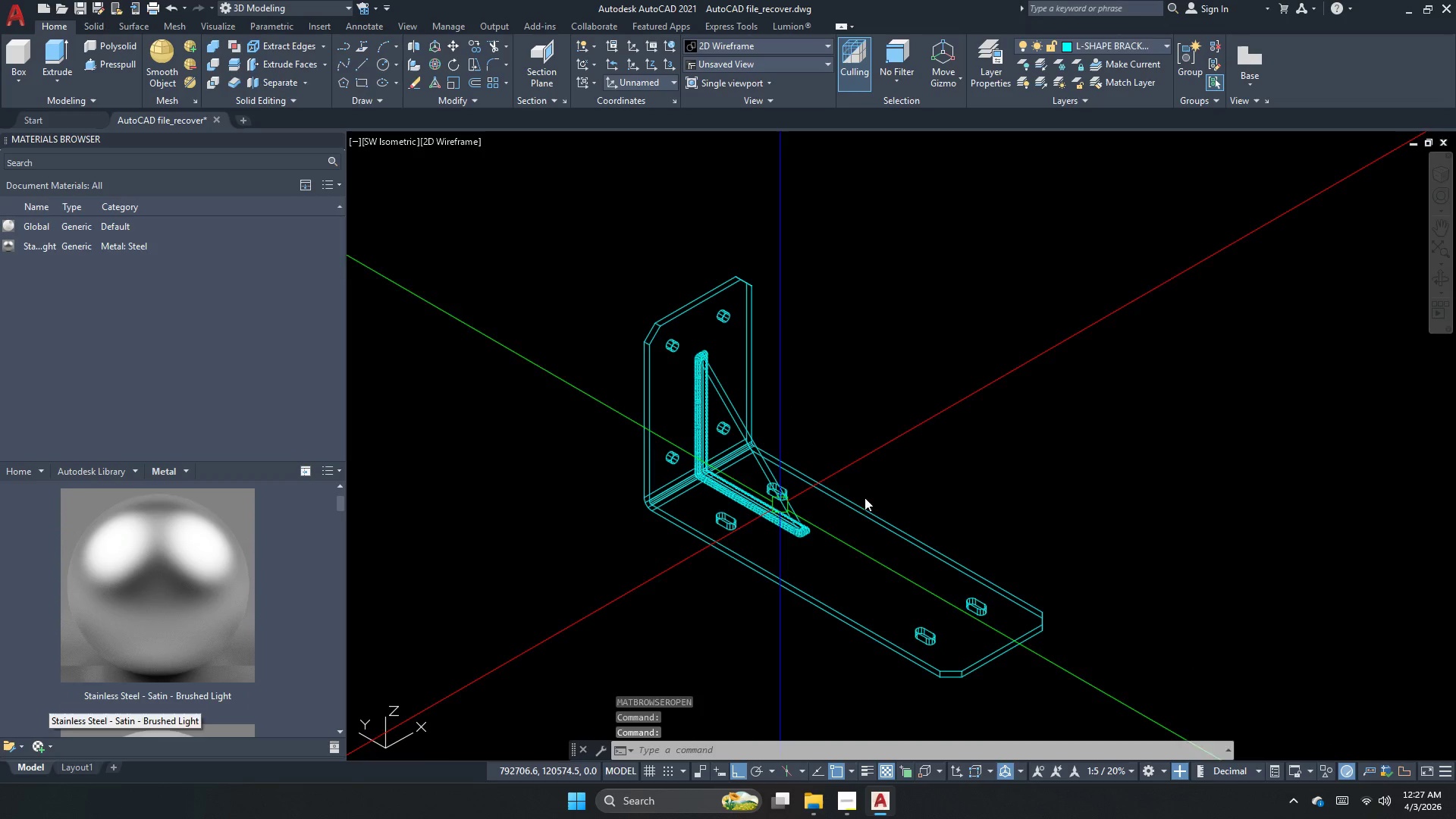 
left_click_drag(start_coordinate=[897, 493], to_coordinate=[828, 517])
 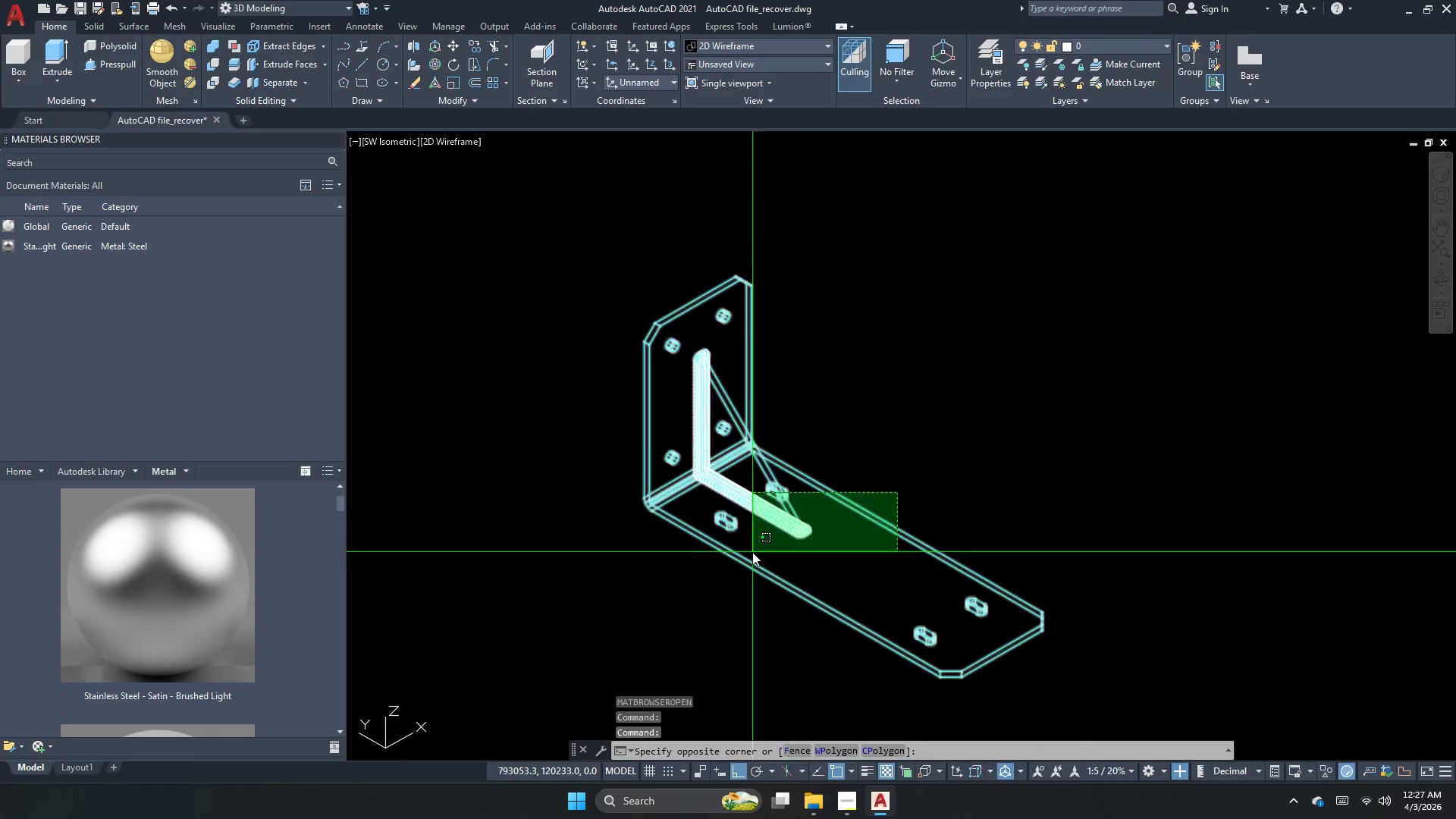 
double_click([752, 552])
 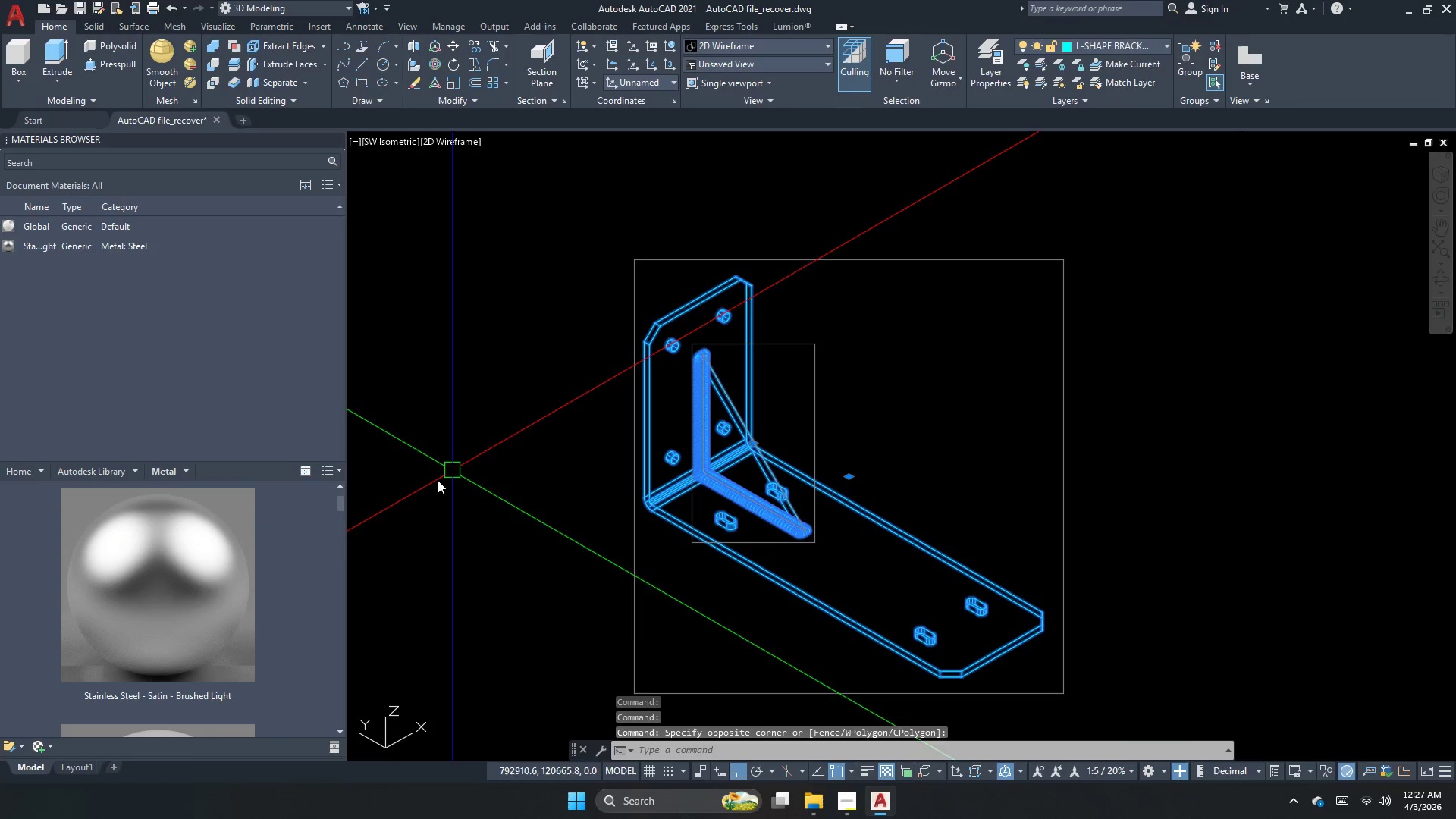 
key(Escape)
 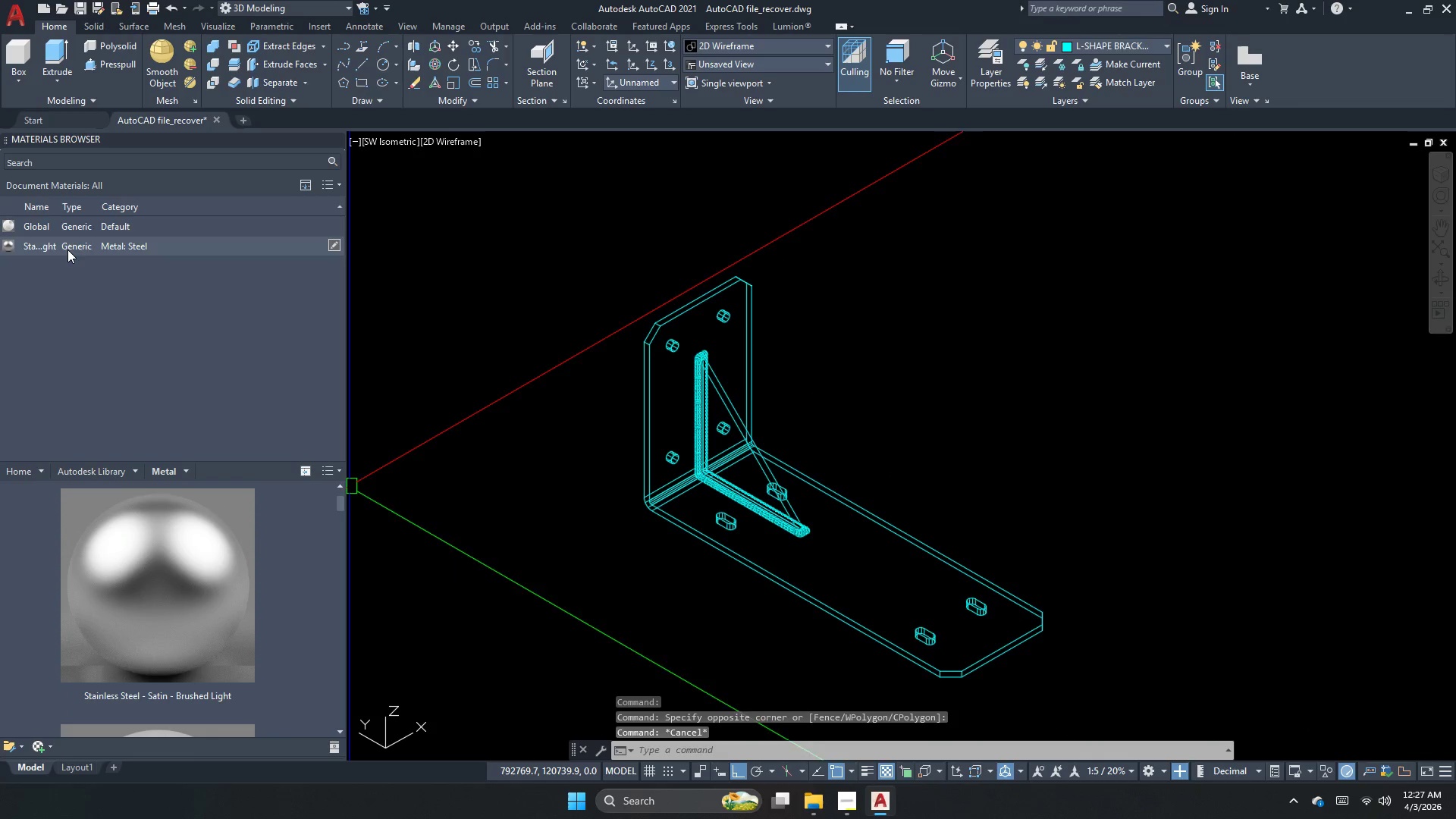 
left_click([67, 249])
 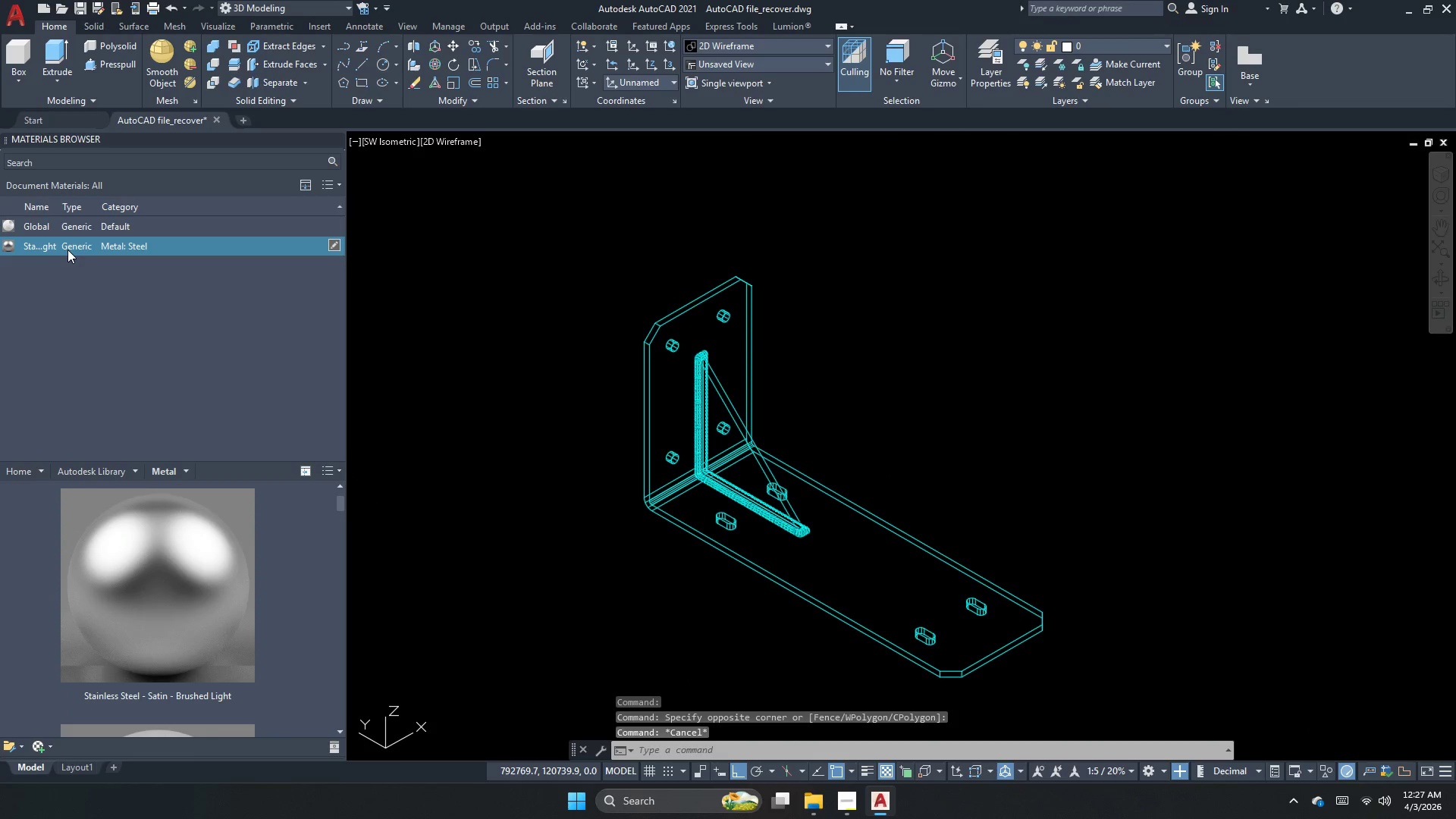 
right_click([67, 249])
 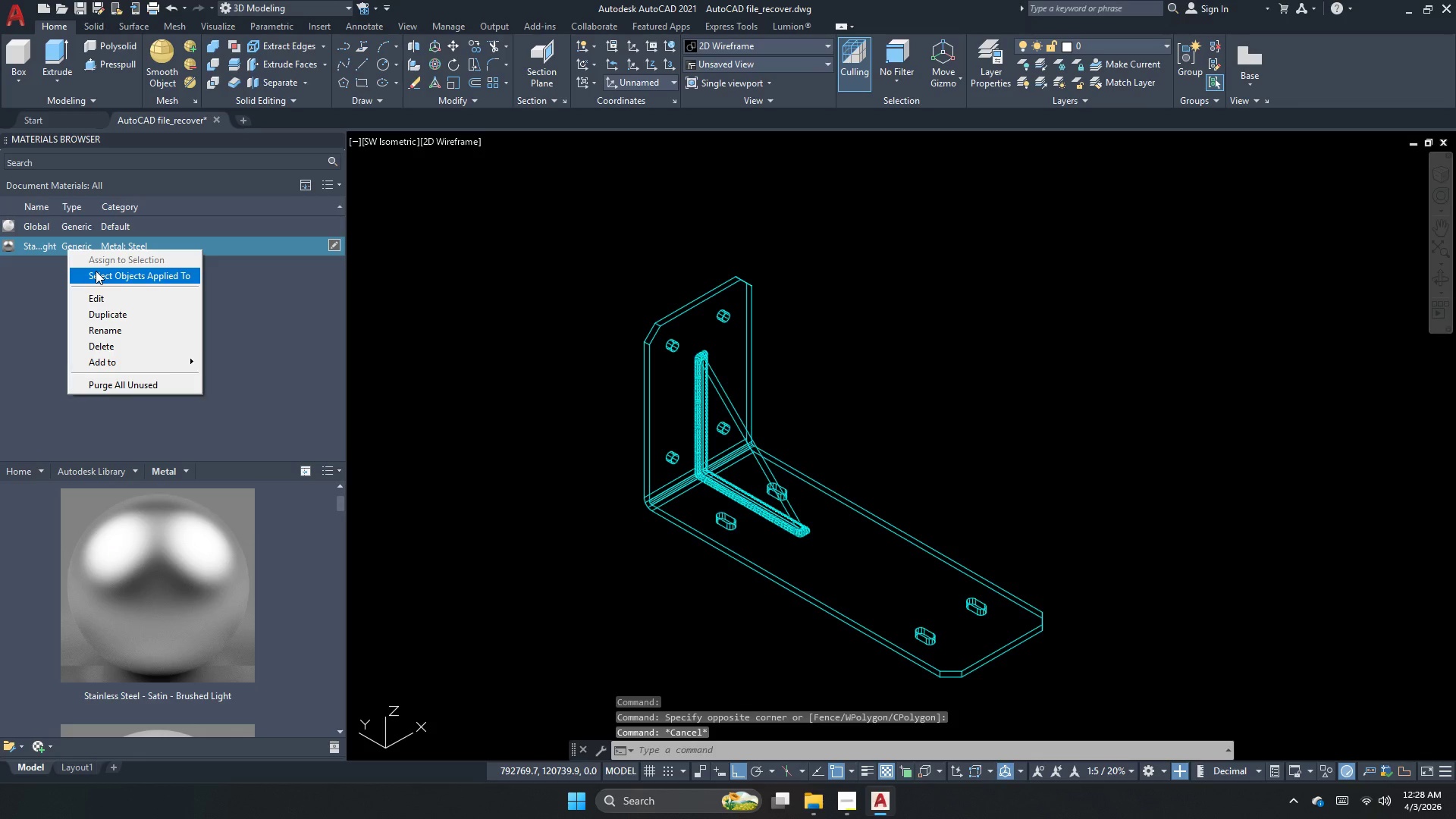 
left_click([96, 271])
 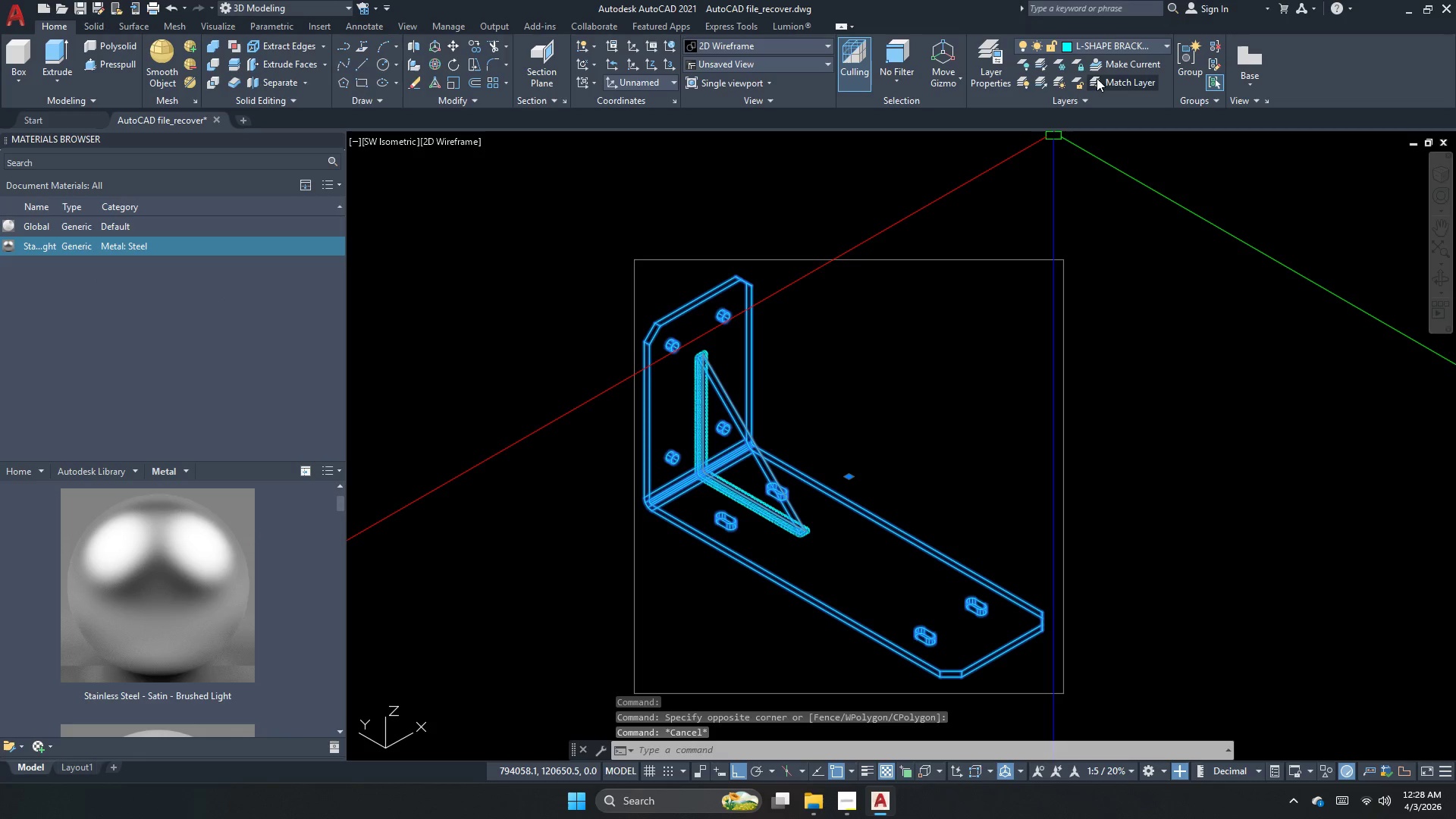 
key(Escape)
 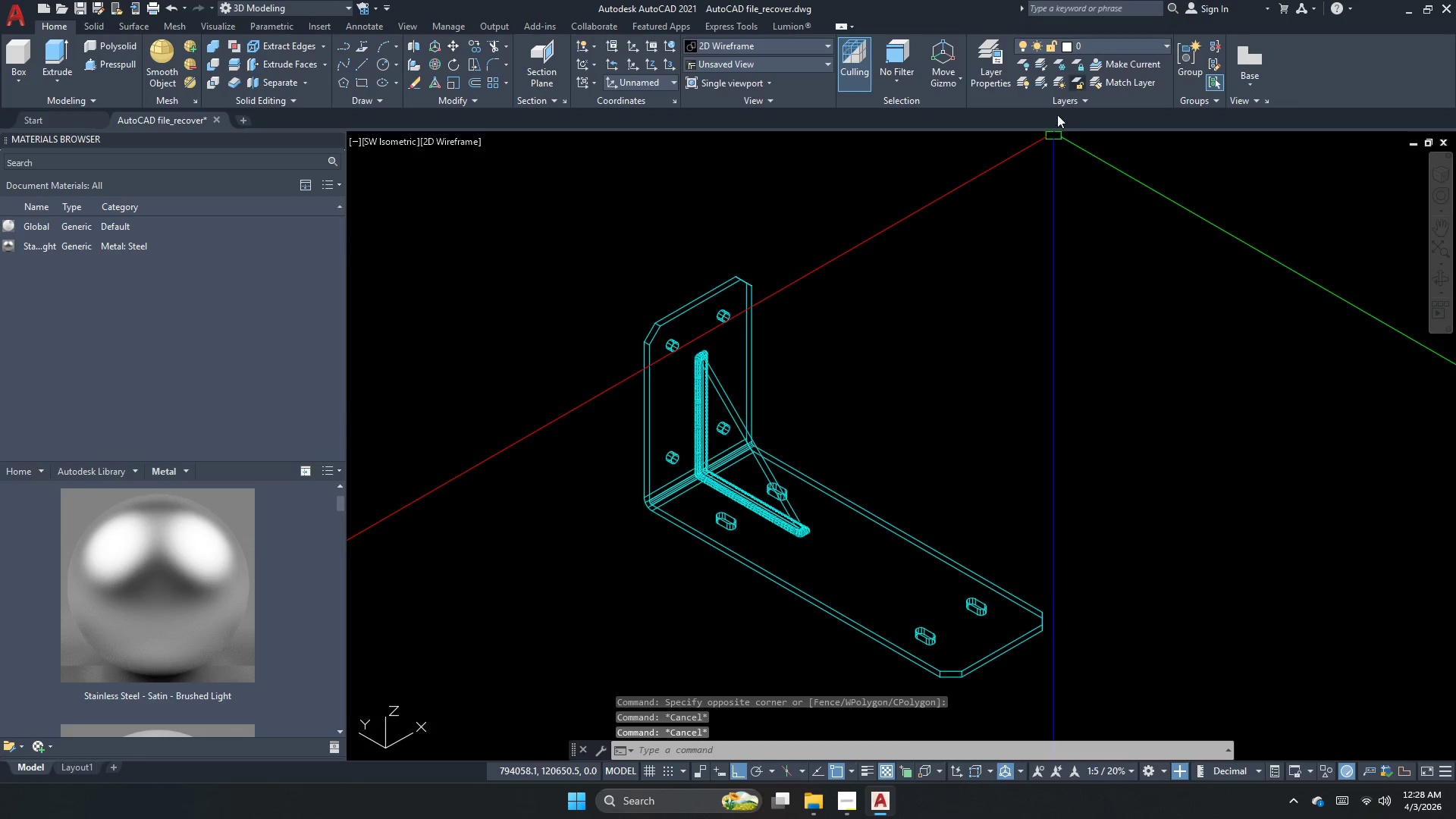 
left_click_drag(start_coordinate=[895, 395], to_coordinate=[881, 409])
 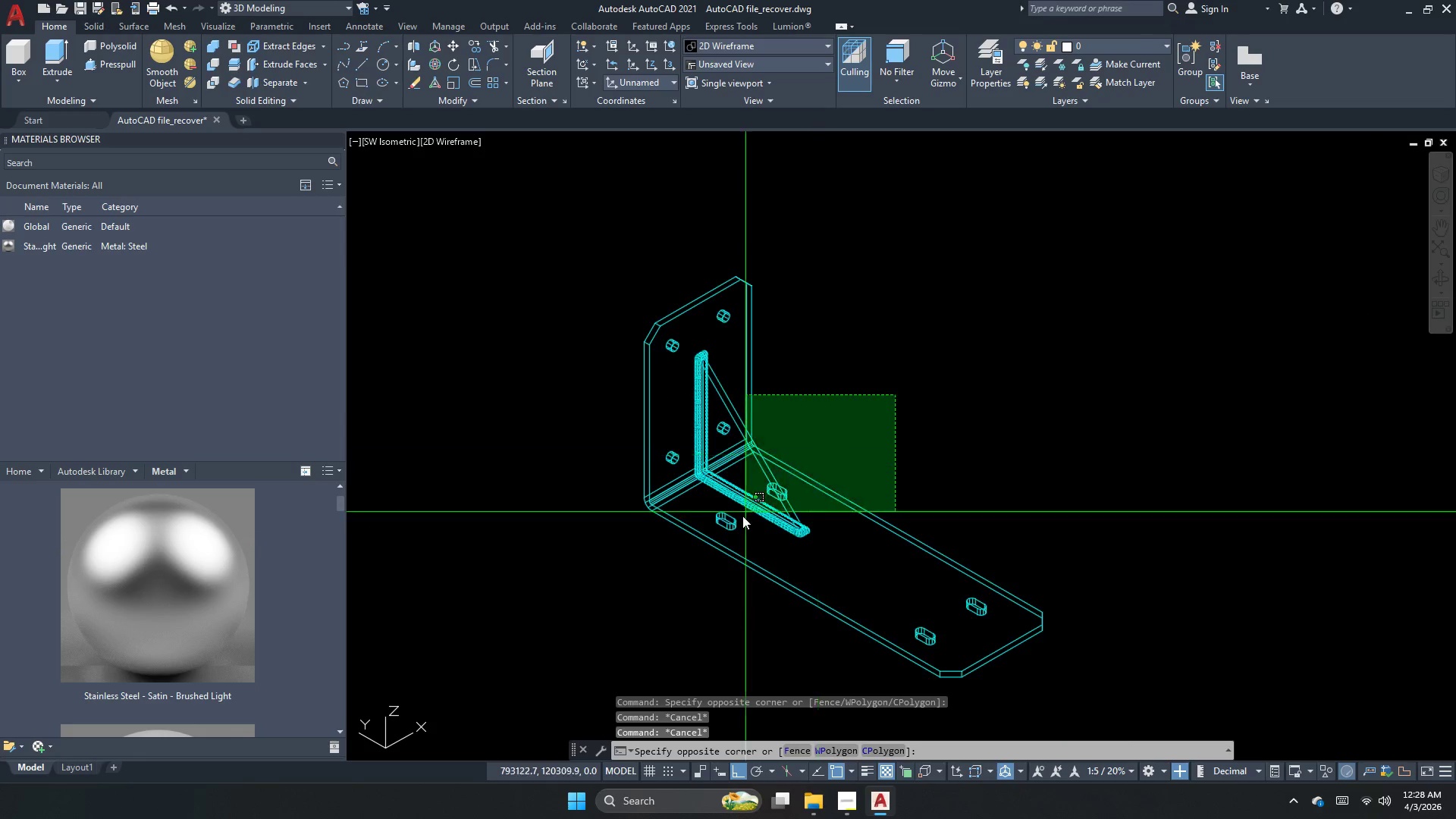 
mouse_move([747, 497])
 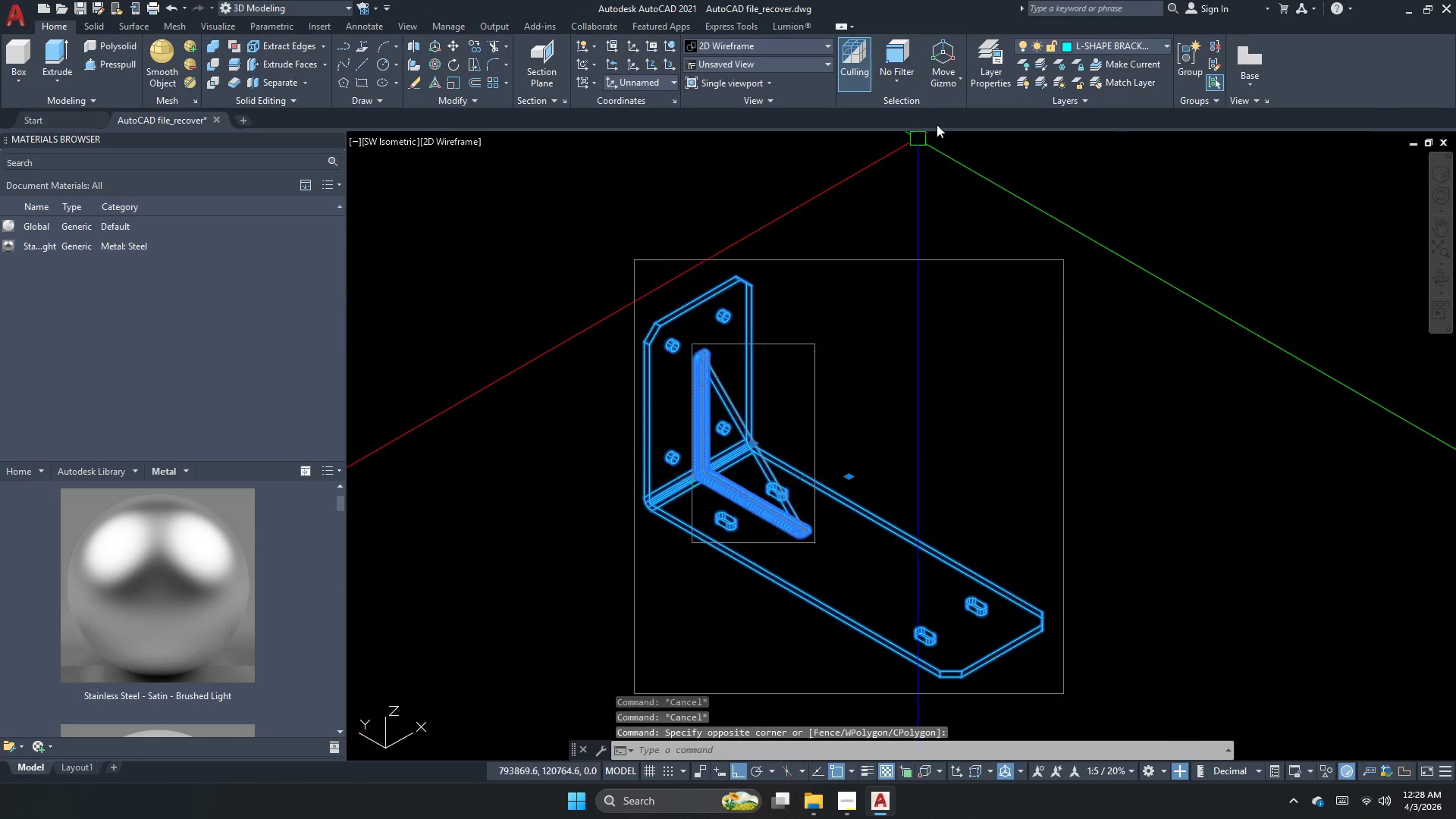 
key(Escape)
 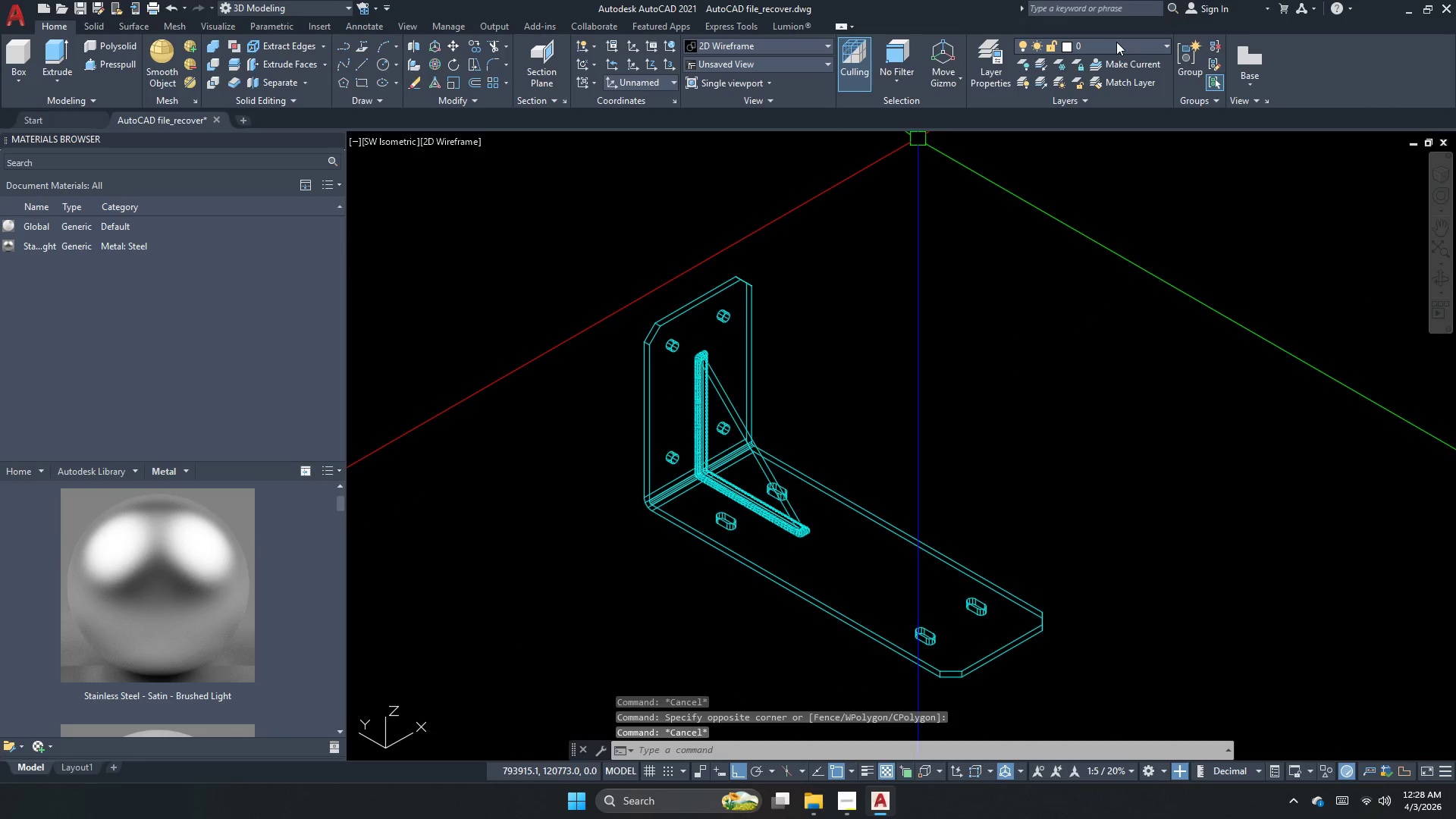 
key(Escape)
 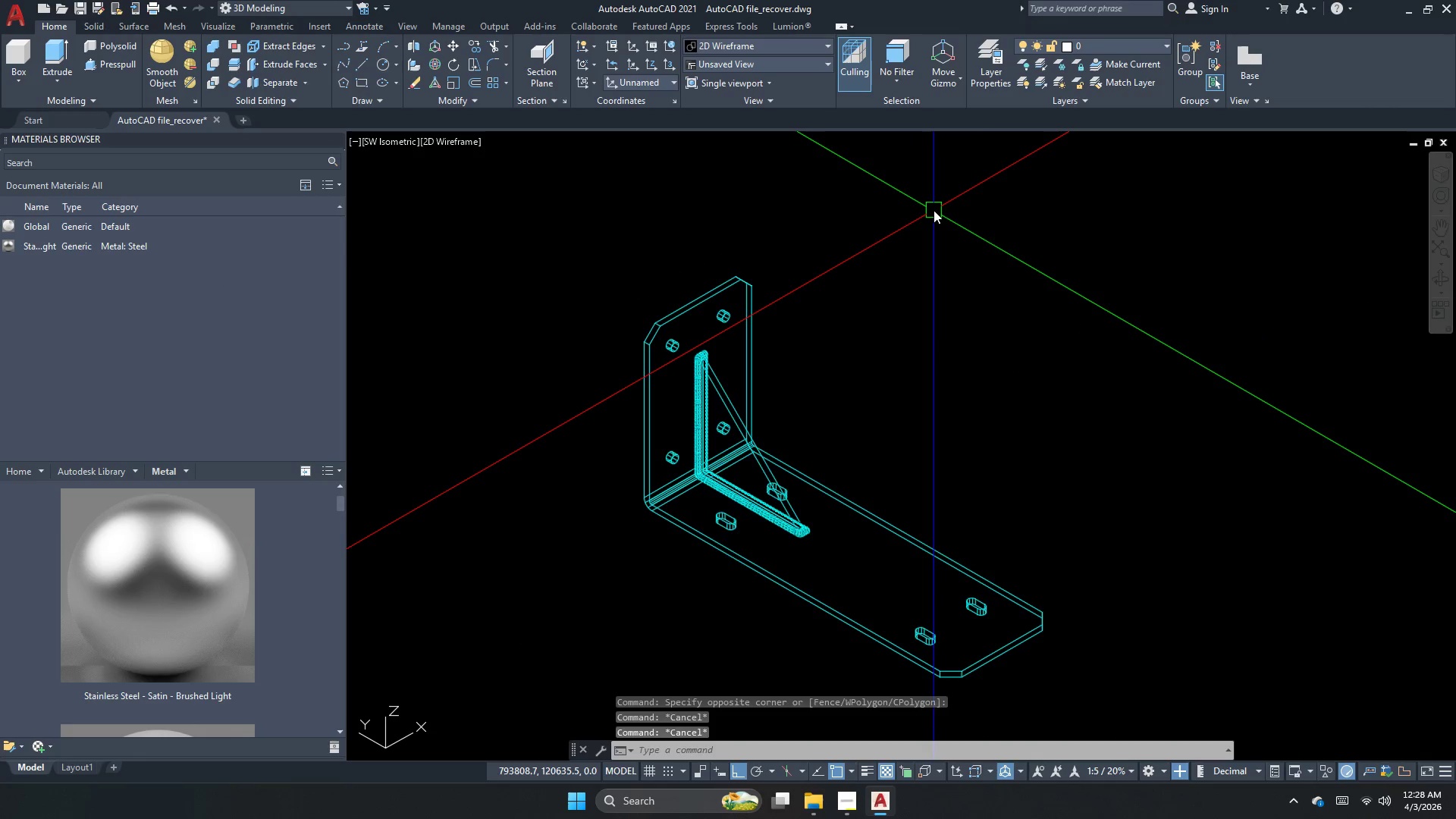 
key(Escape)
 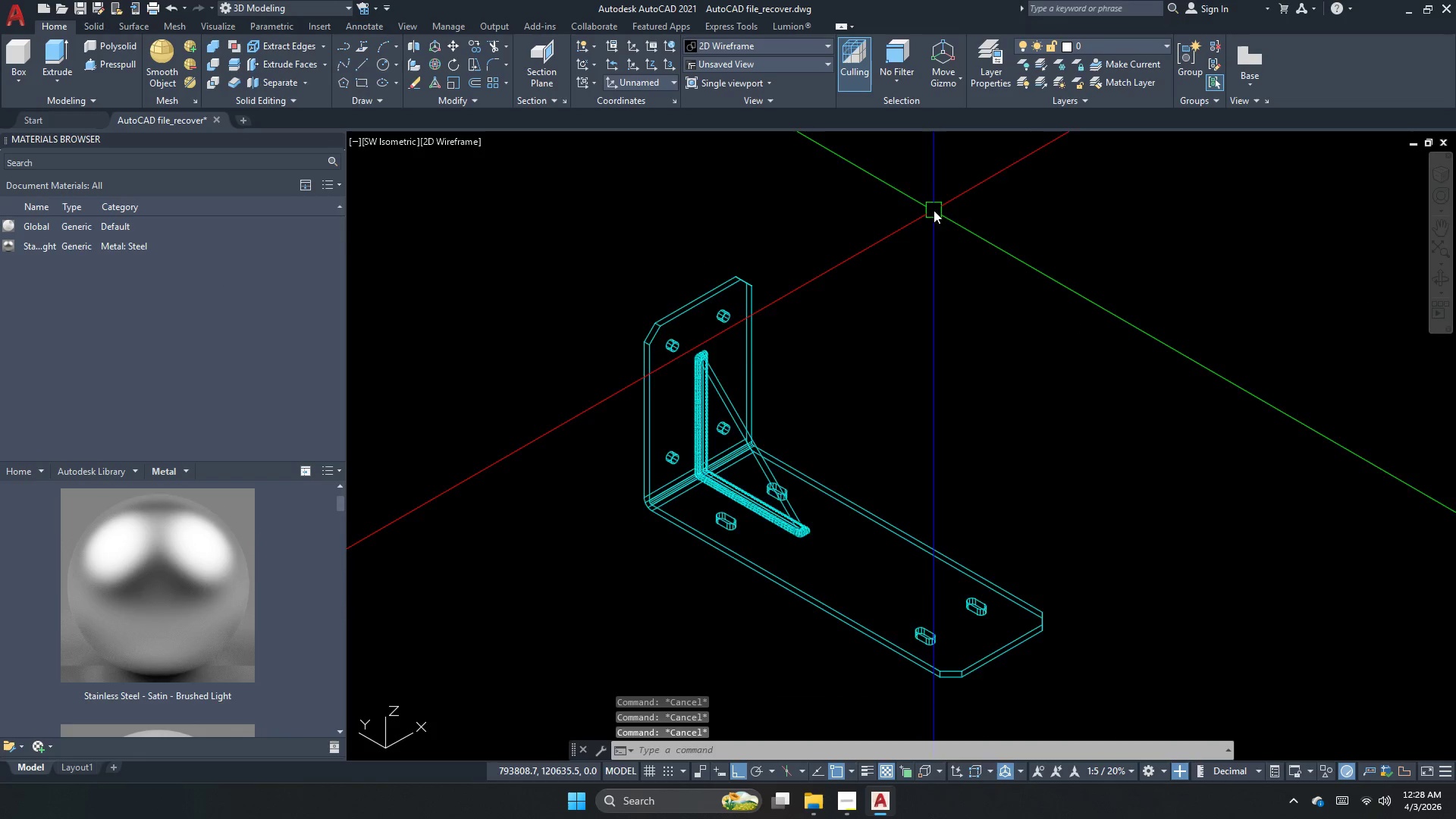 
key(Escape)
 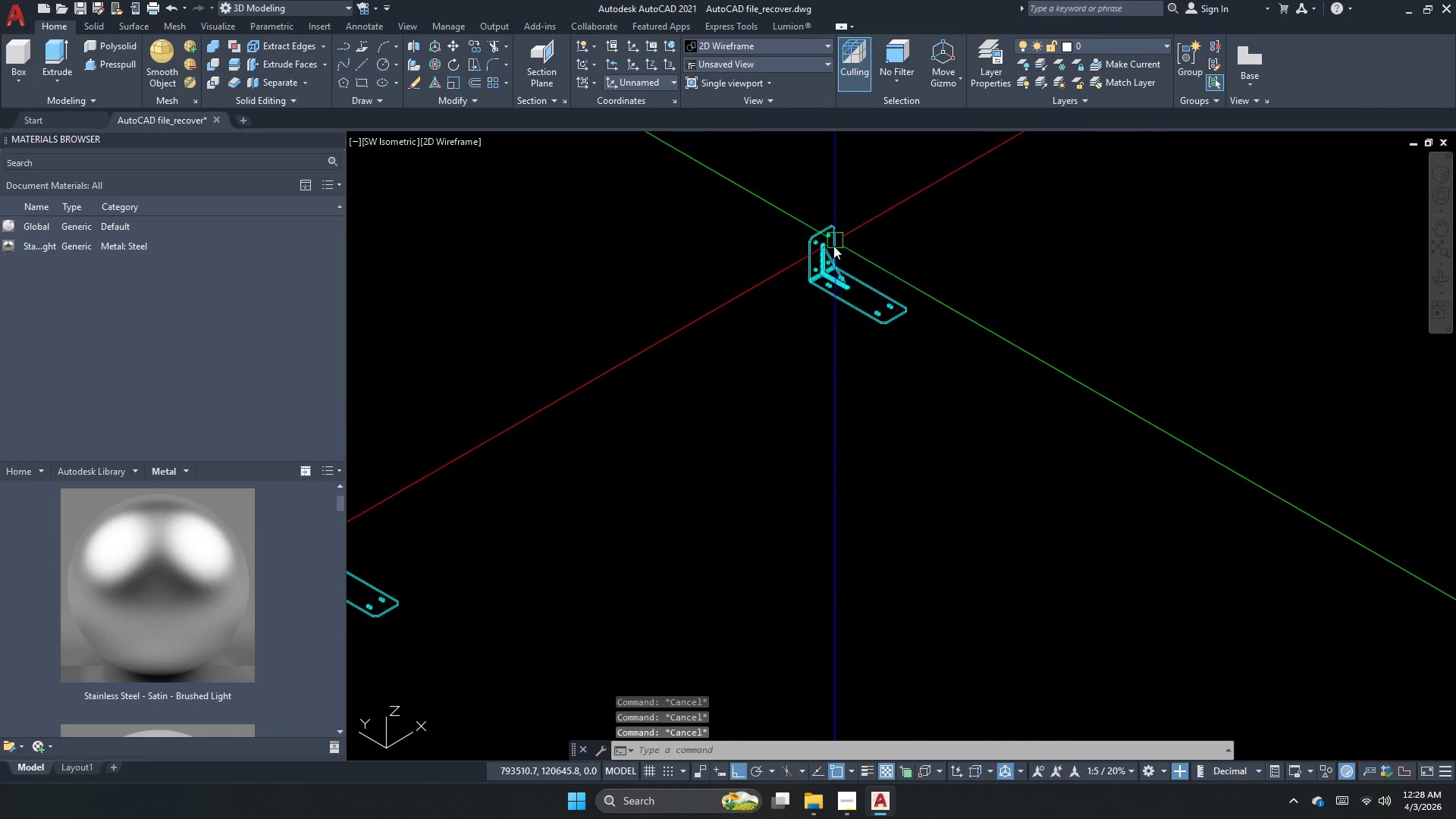 
key(Escape)
 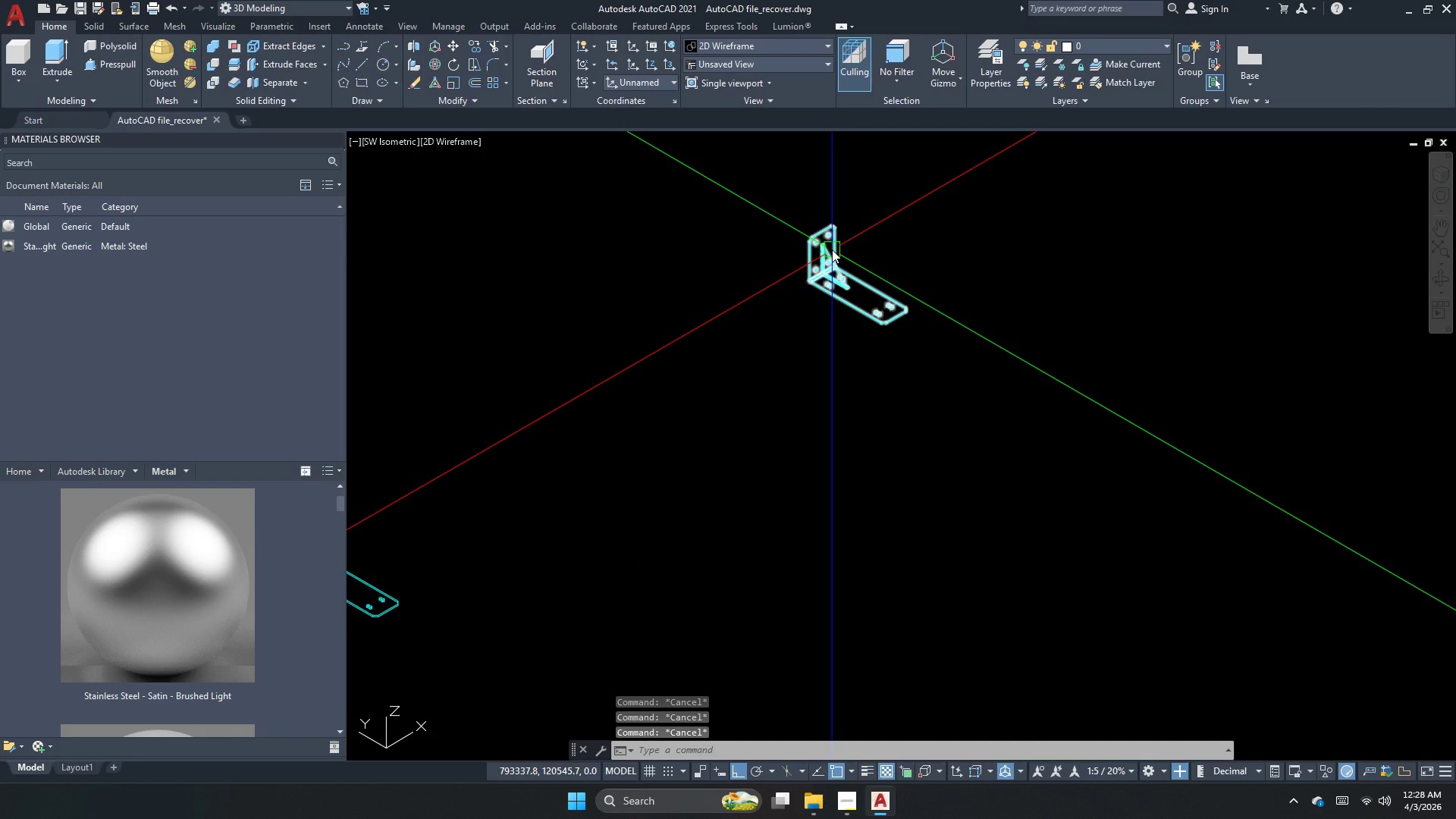 
scroll: coordinate [855, 209], scroll_direction: down, amount: 3.0
 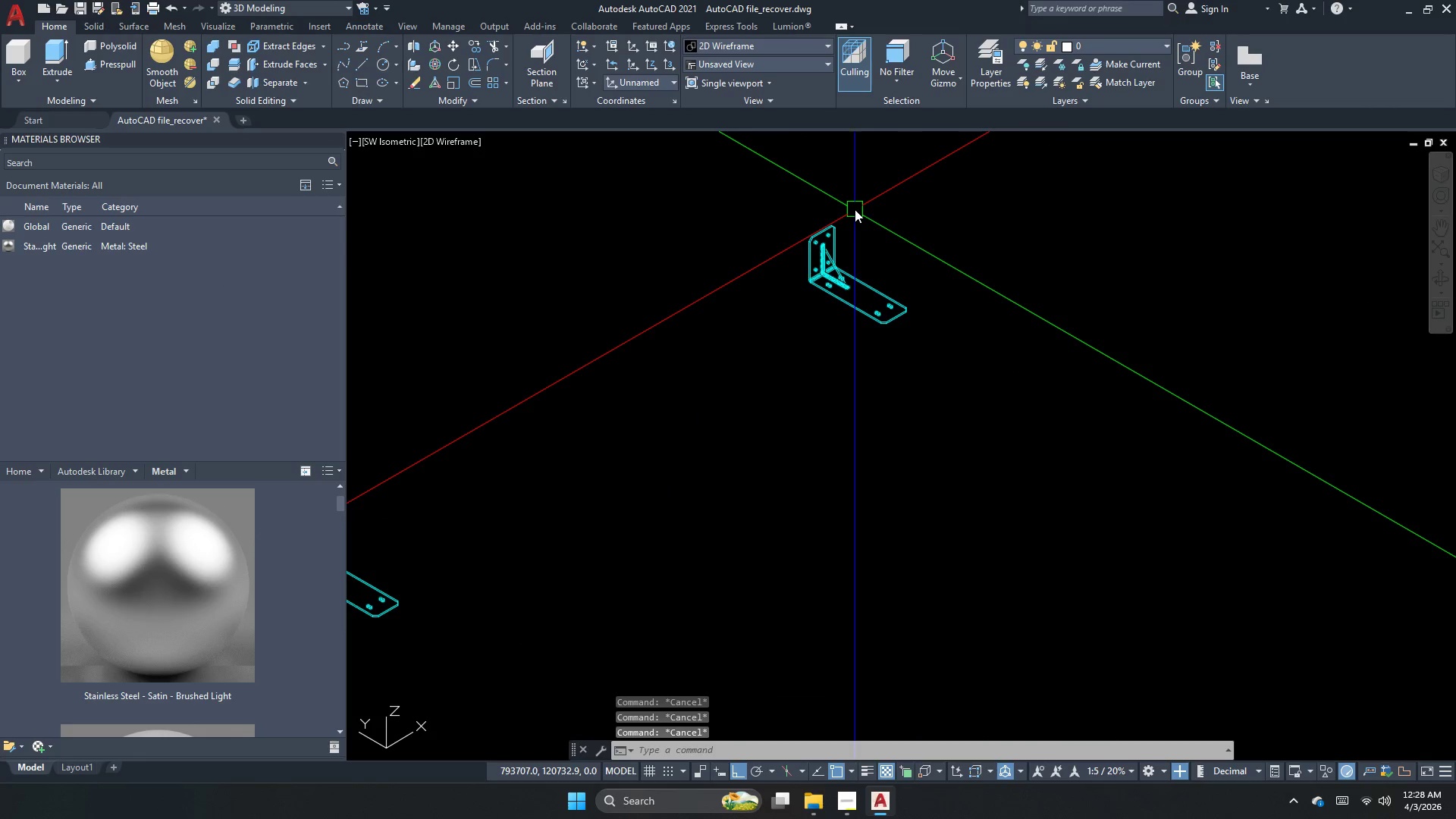 
type(plane)
 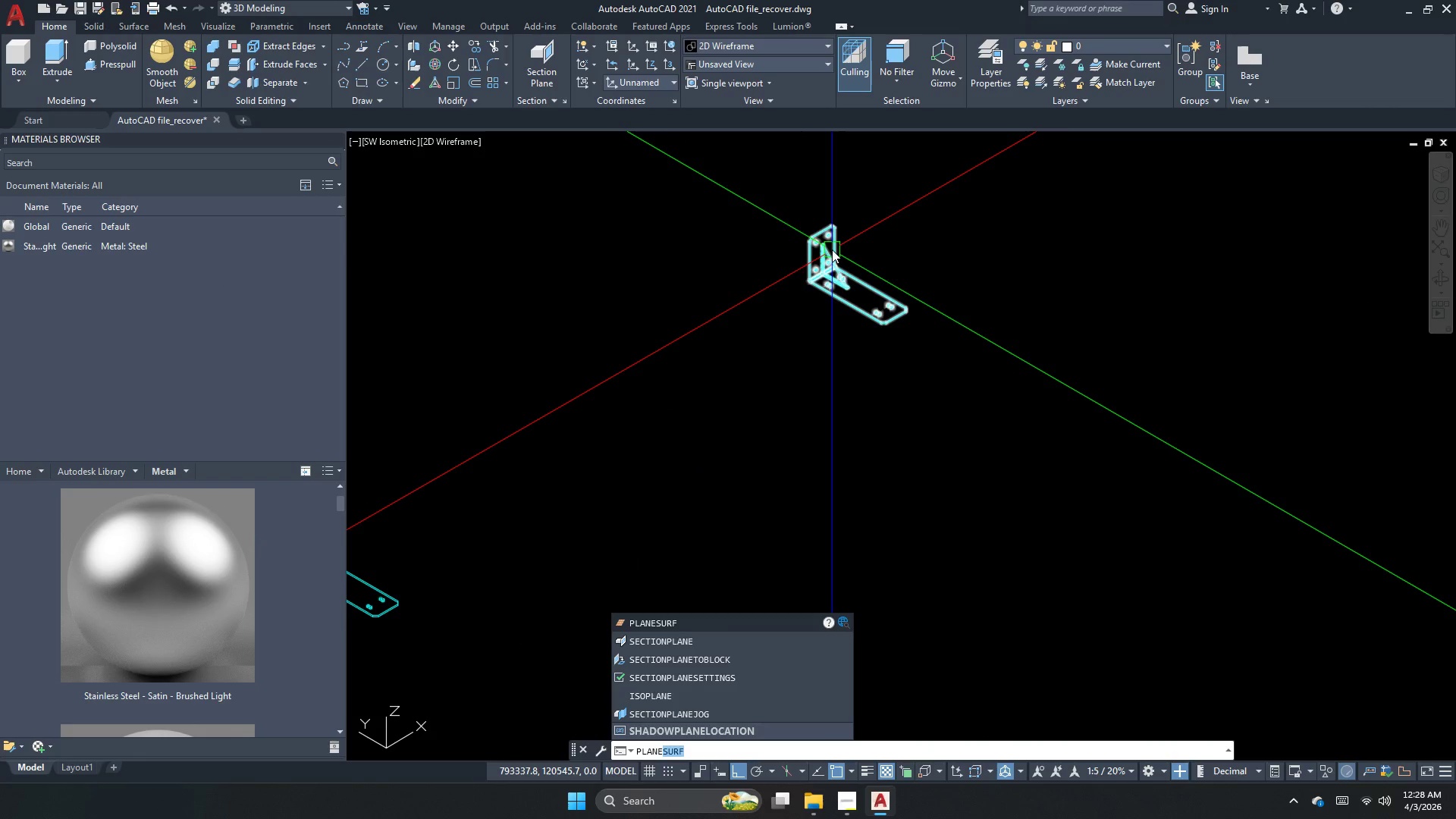 
key(Enter)
 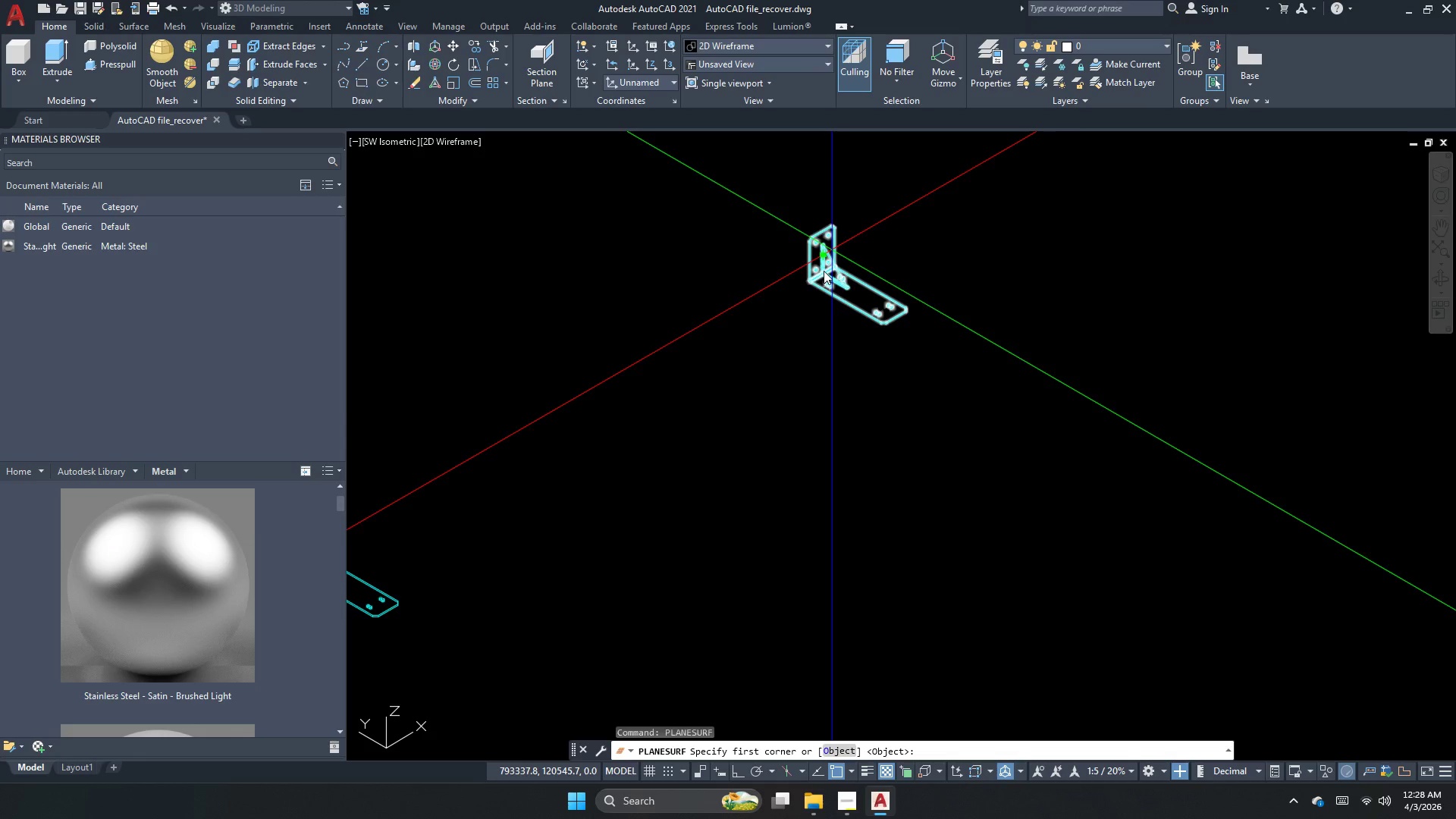 
scroll: coordinate [852, 281], scroll_direction: up, amount: 4.0
 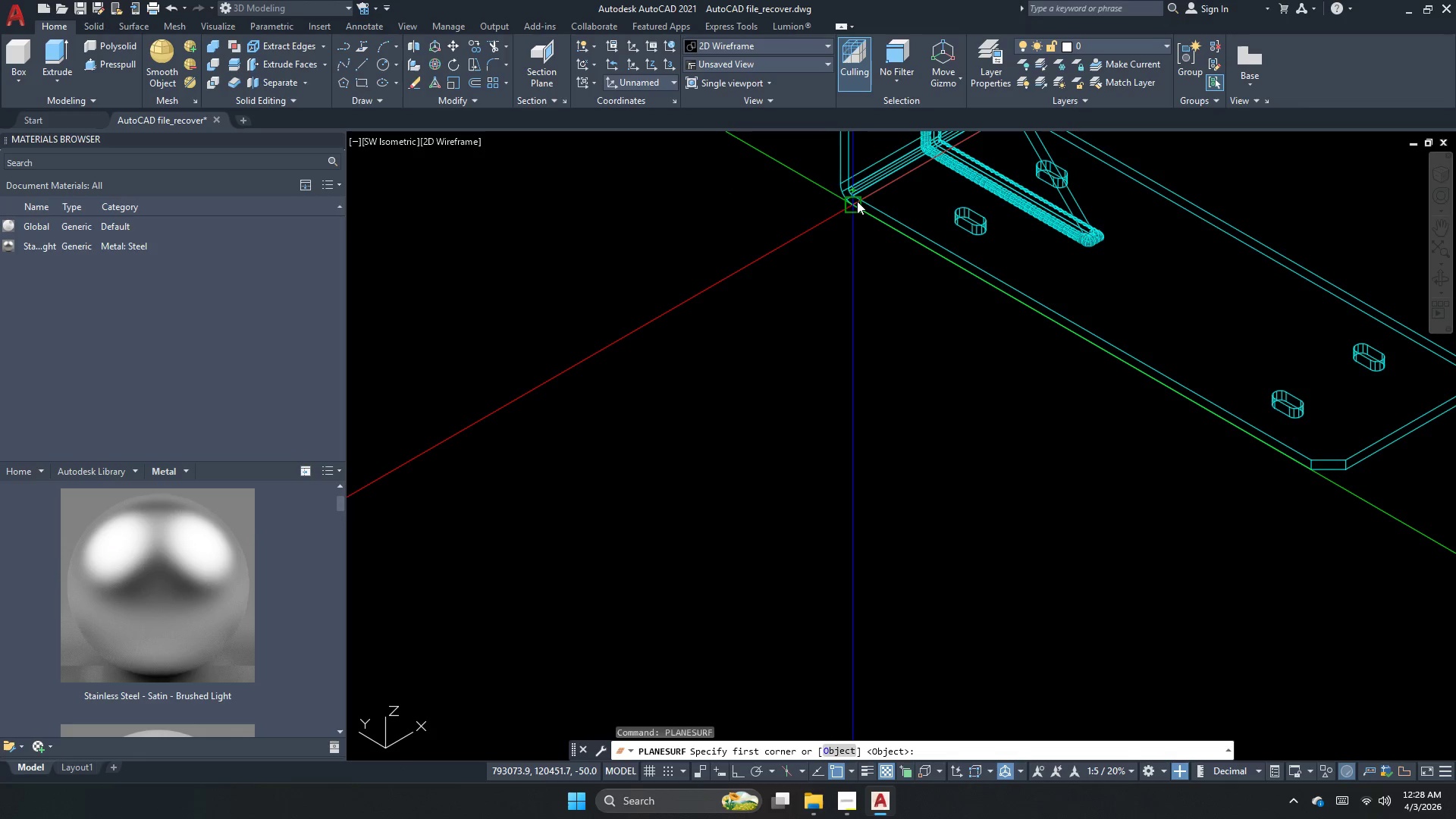 
left_click([857, 201])
 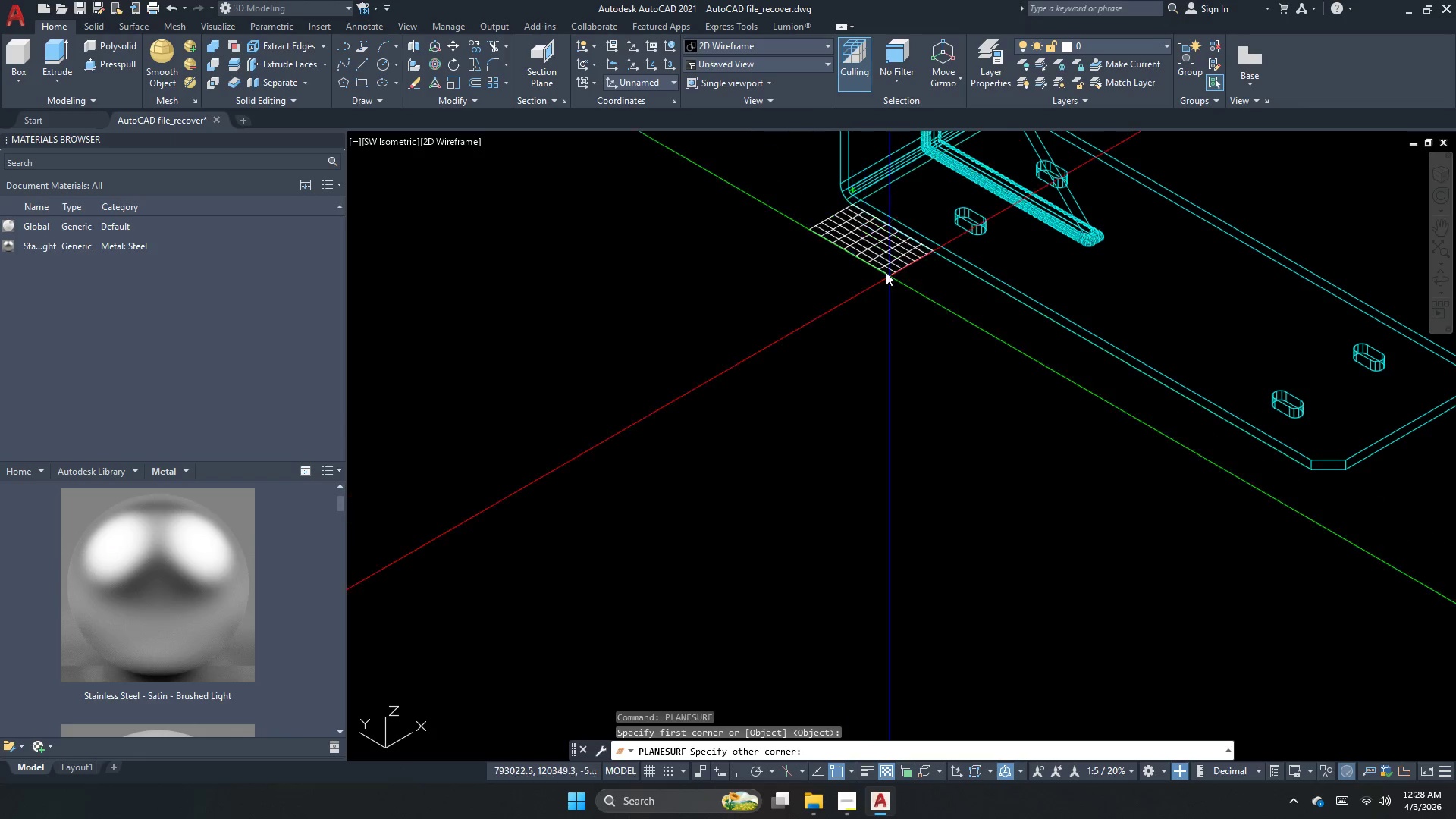 
scroll: coordinate [1084, 381], scroll_direction: down, amount: 13.0
 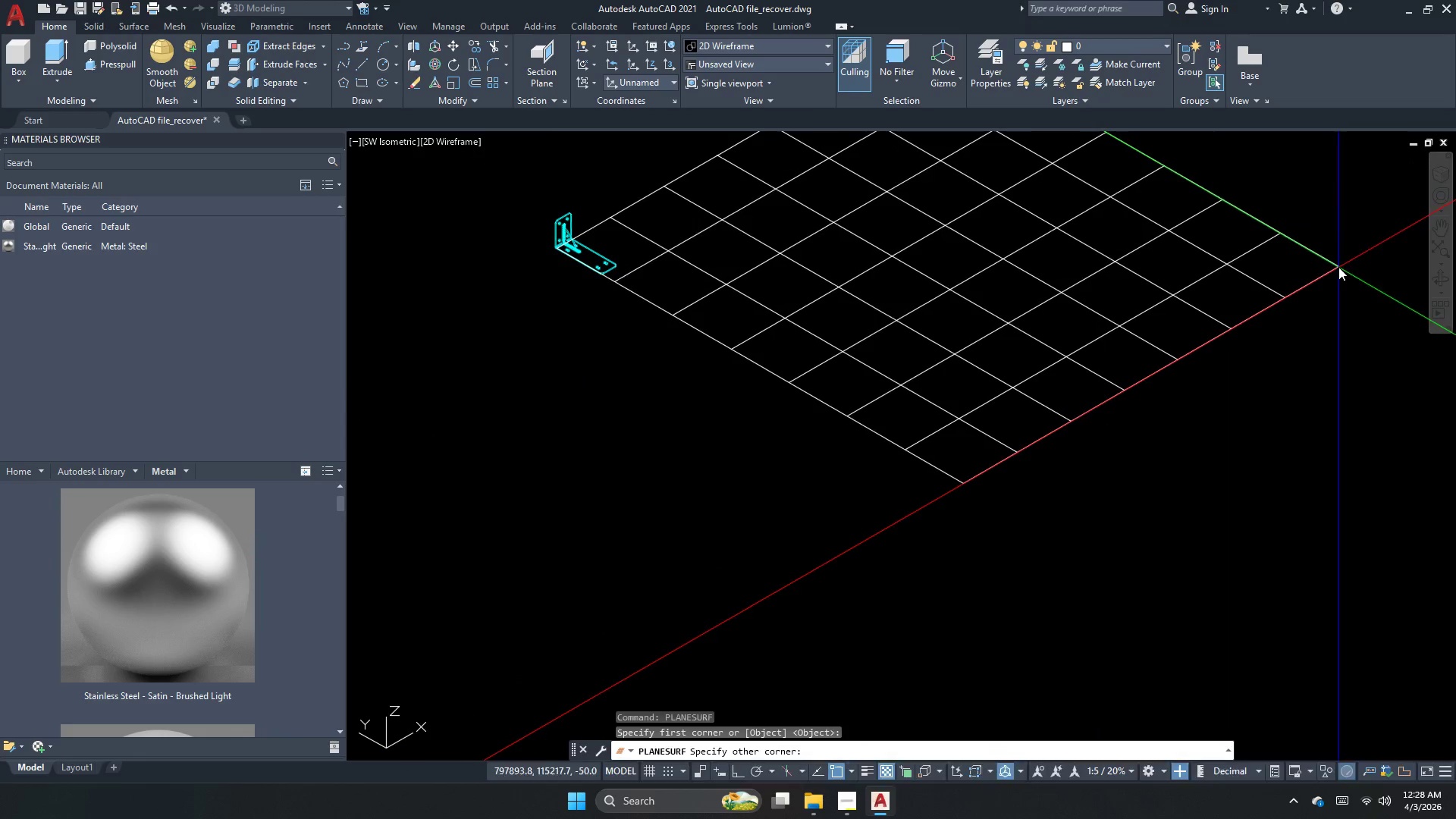 
key(Escape)
 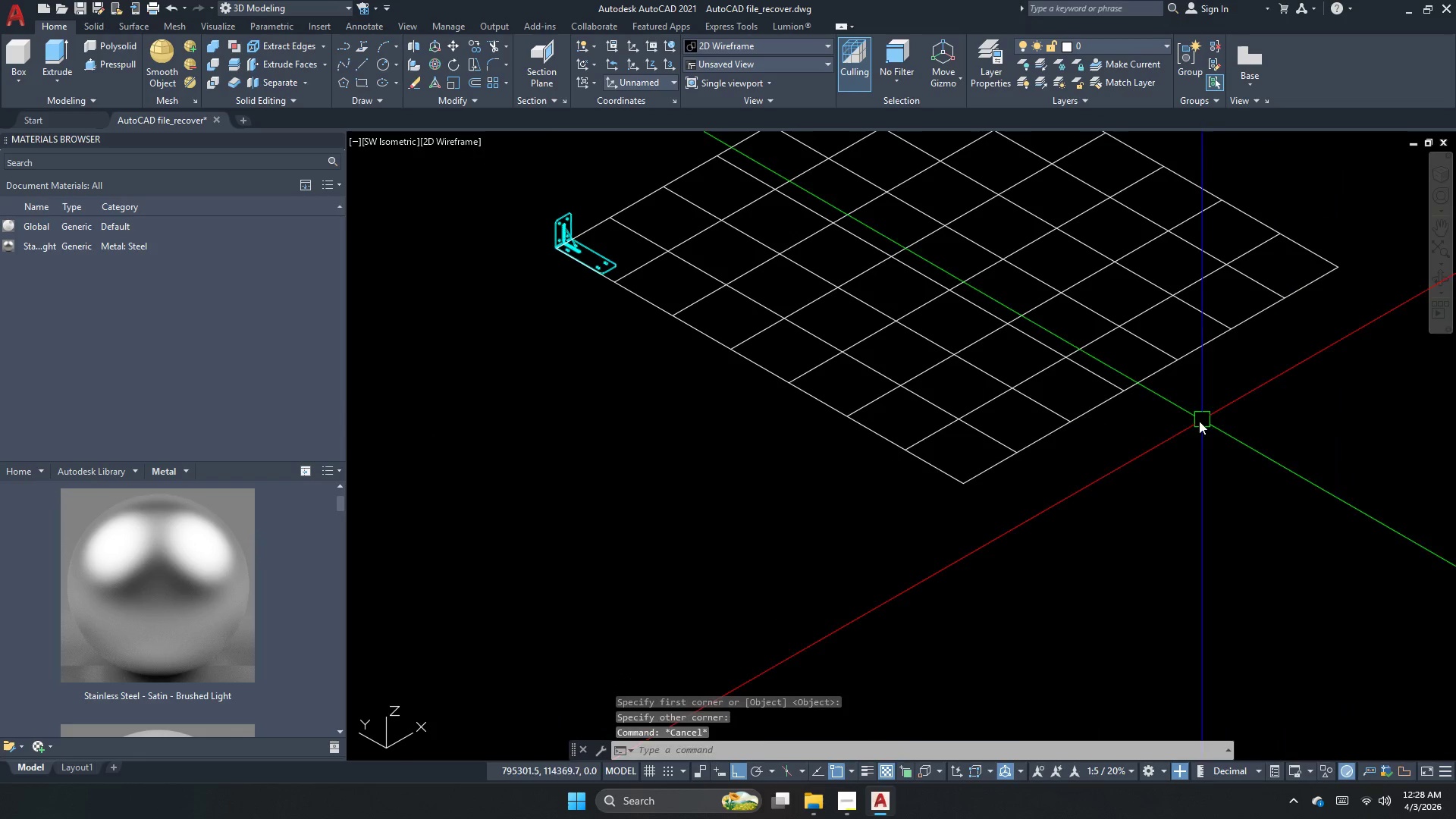 
left_click_drag(start_coordinate=[1197, 422], to_coordinate=[1094, 388])
 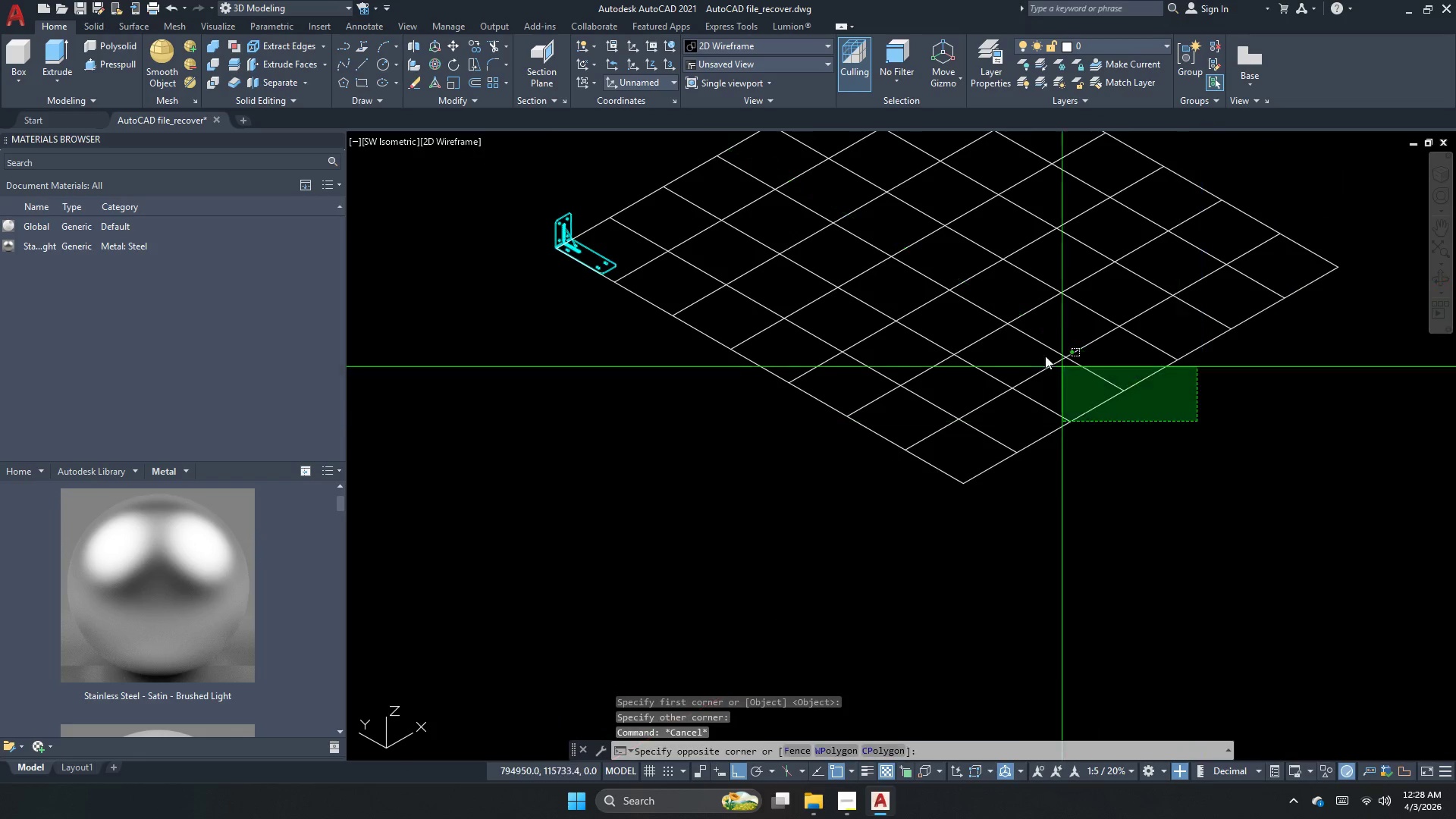 
left_click_drag(start_coordinate=[1020, 347], to_coordinate=[987, 388])
 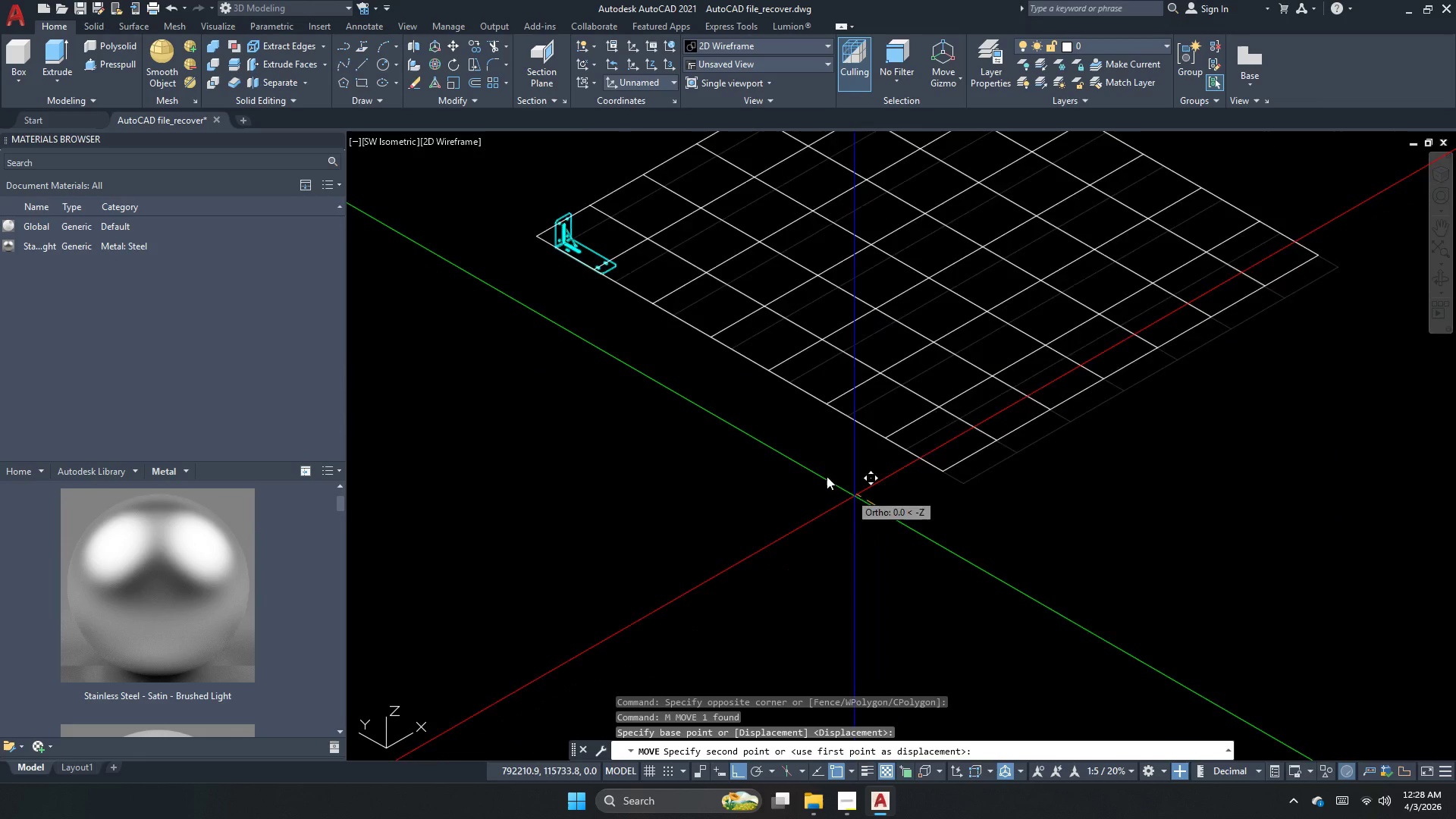 
key(M)
 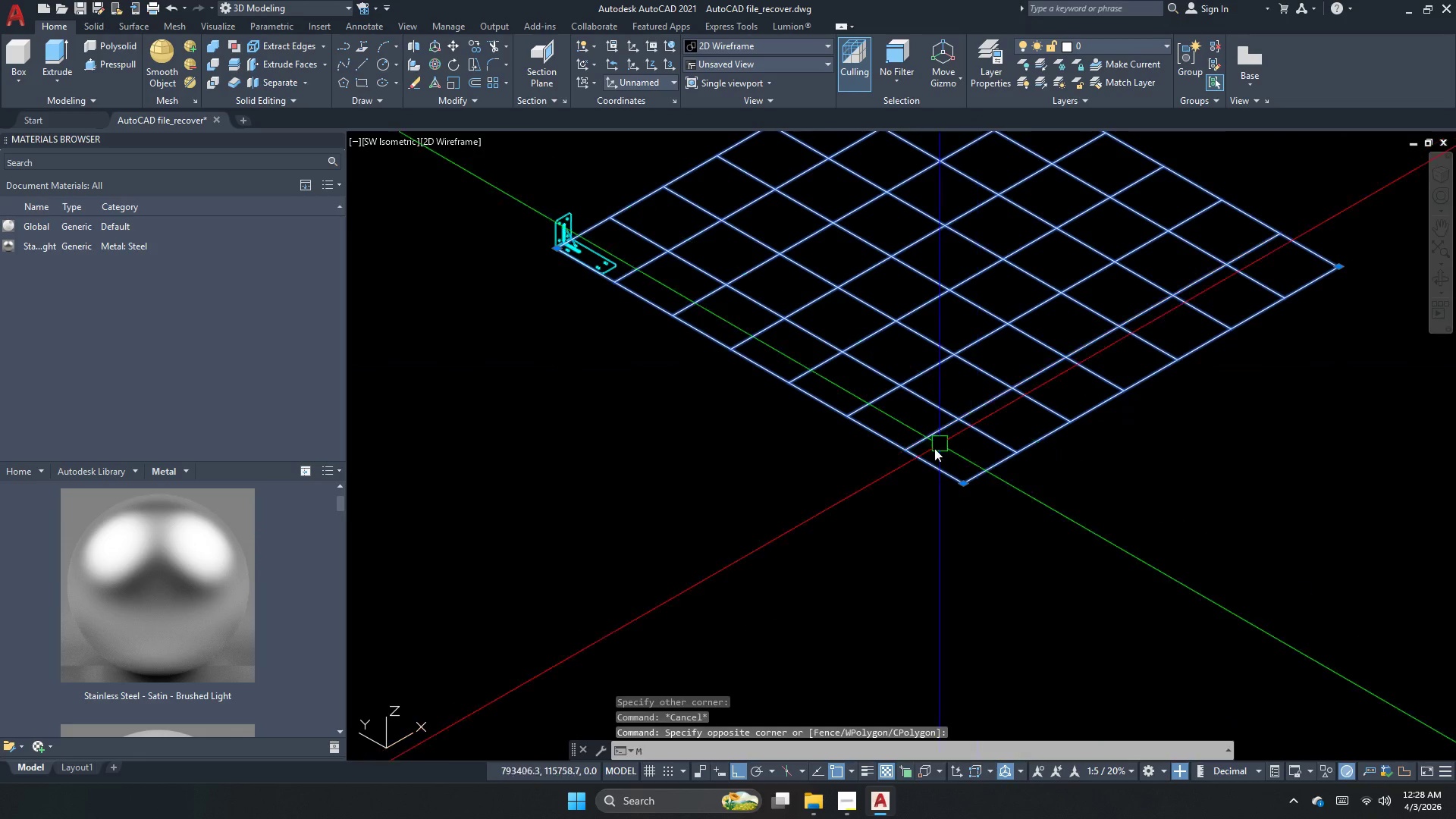 
key(Space)
 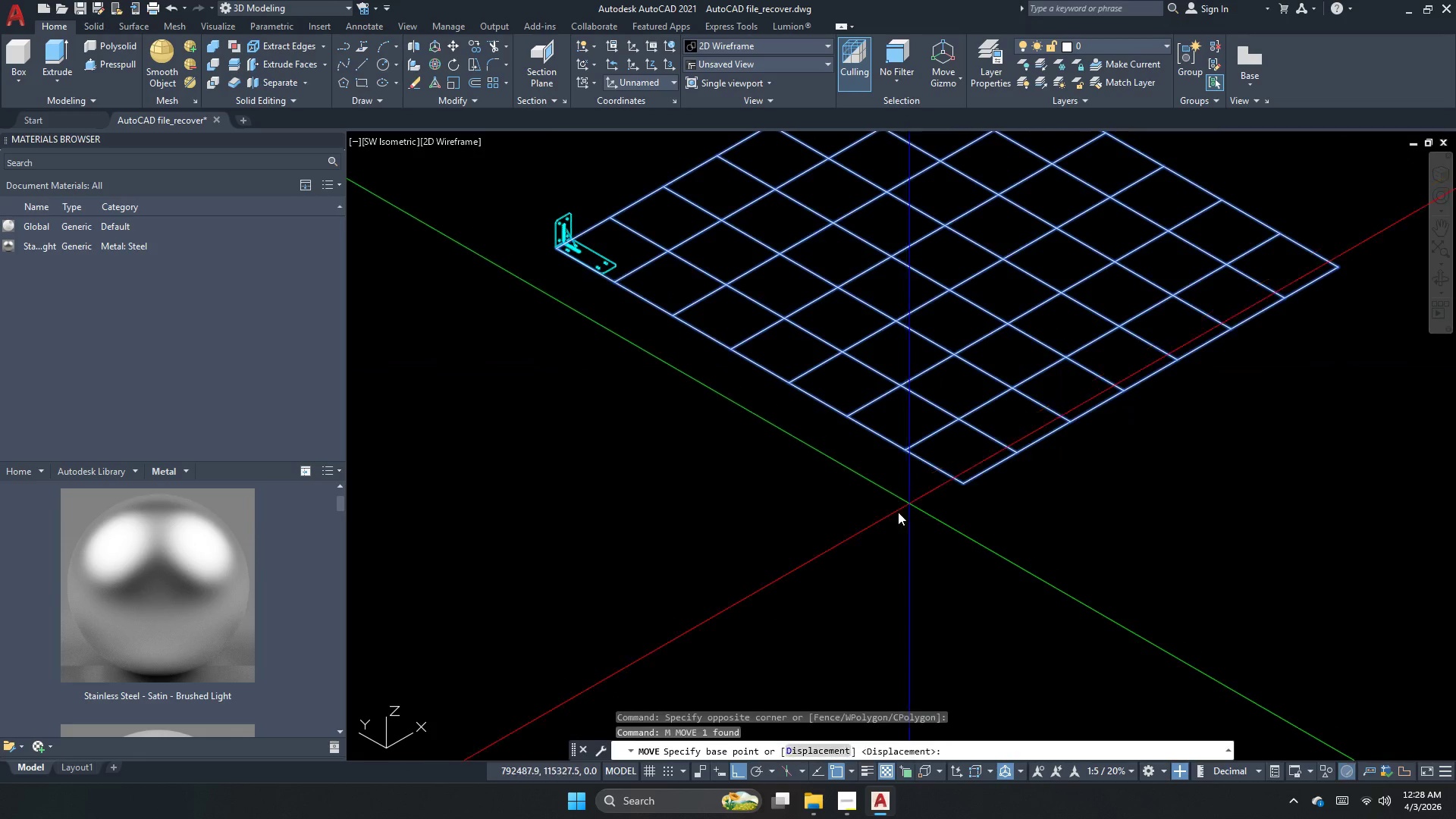 
left_click_drag(start_coordinate=[877, 507], to_coordinate=[830, 479])
 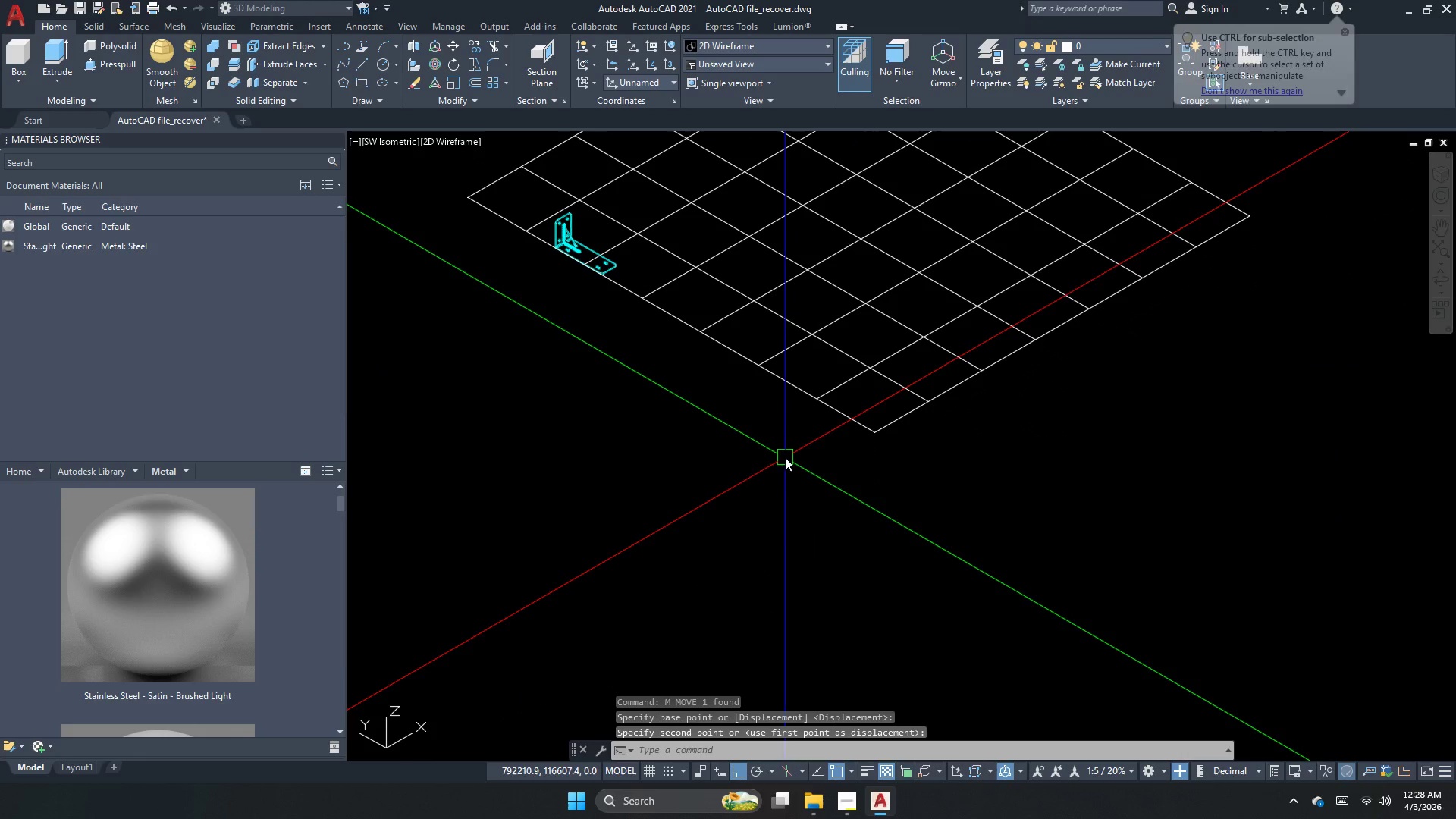 
double_click([786, 413])
 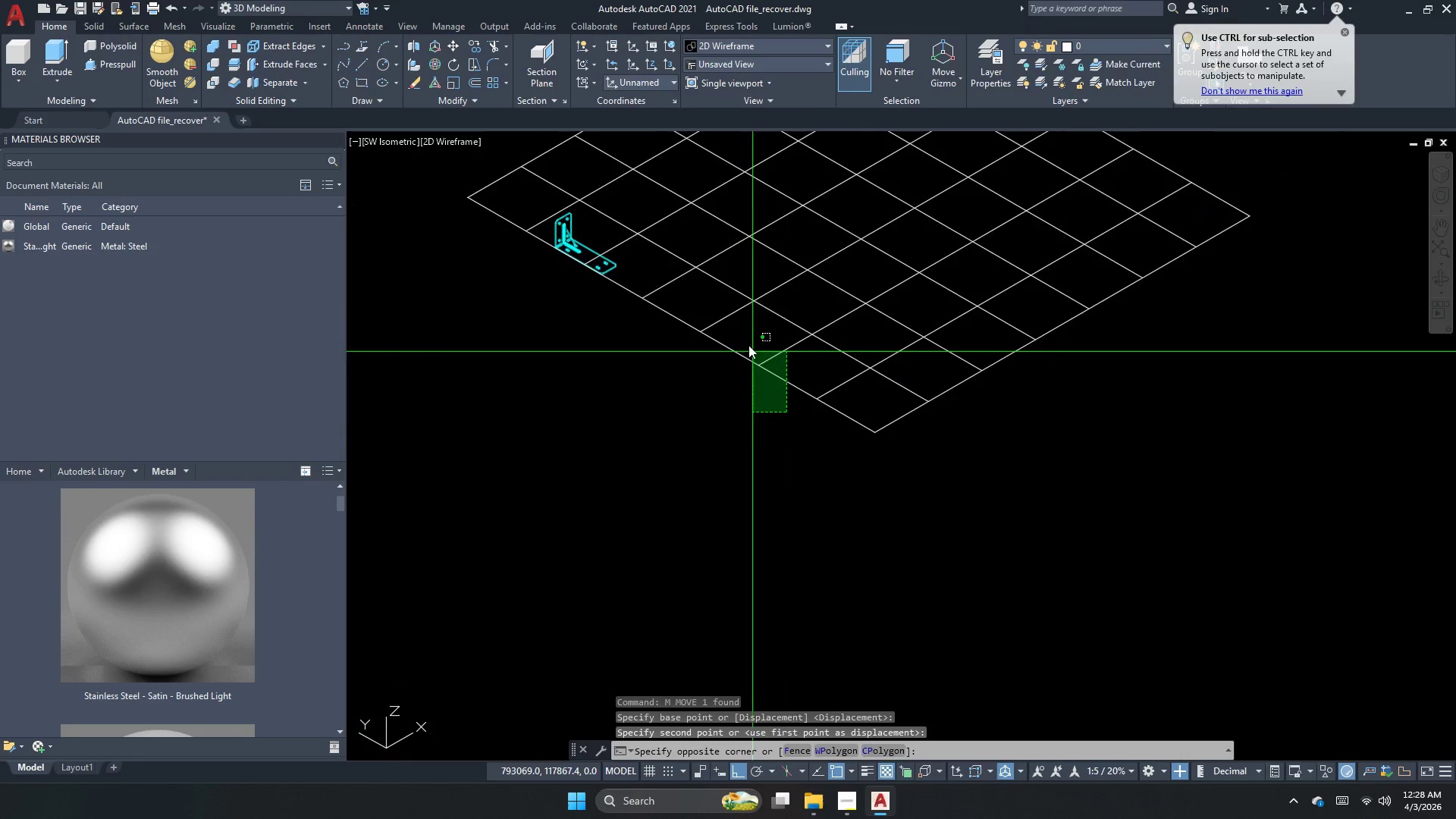 
triple_click([733, 306])
 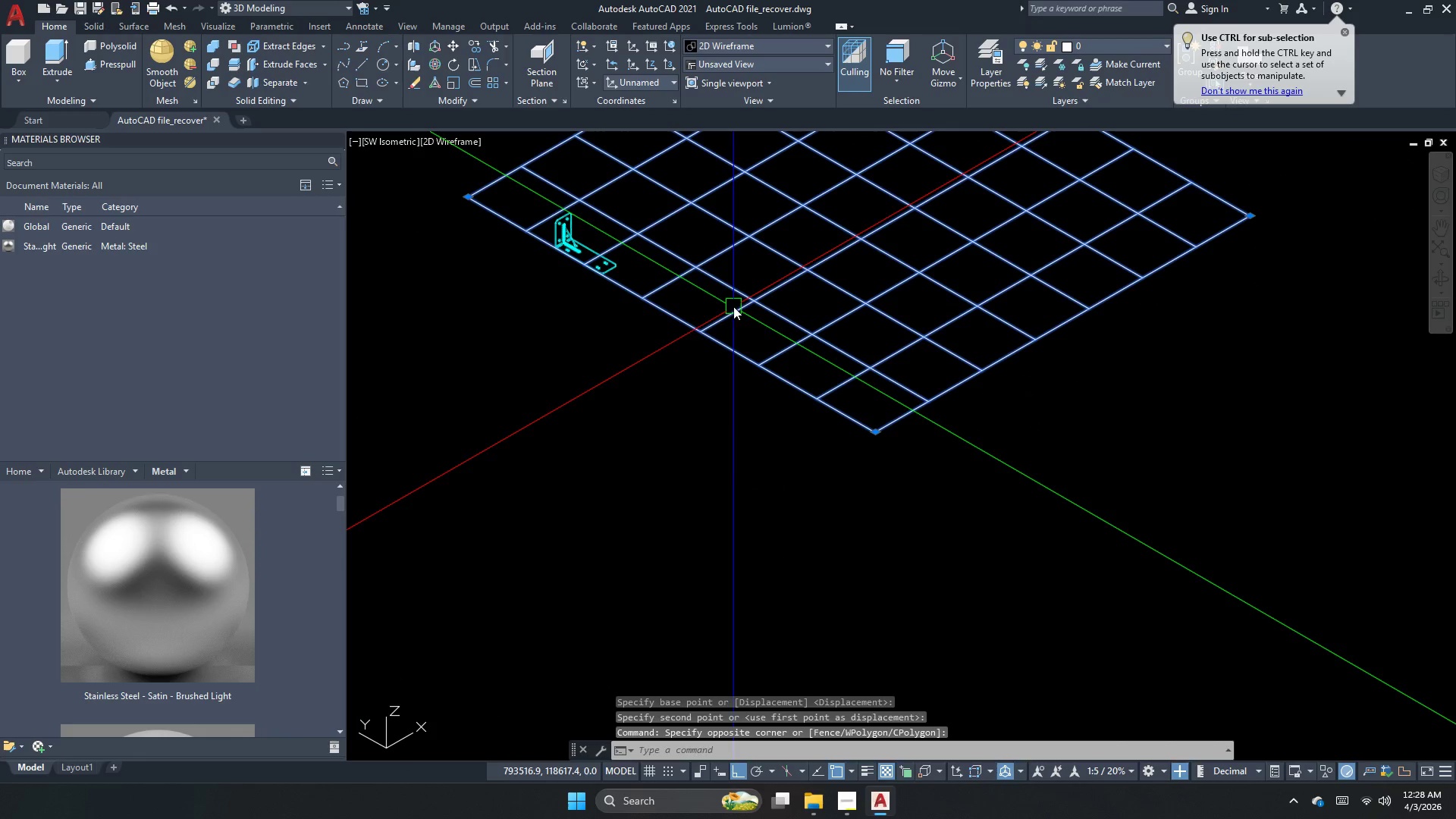 
key(Space)
 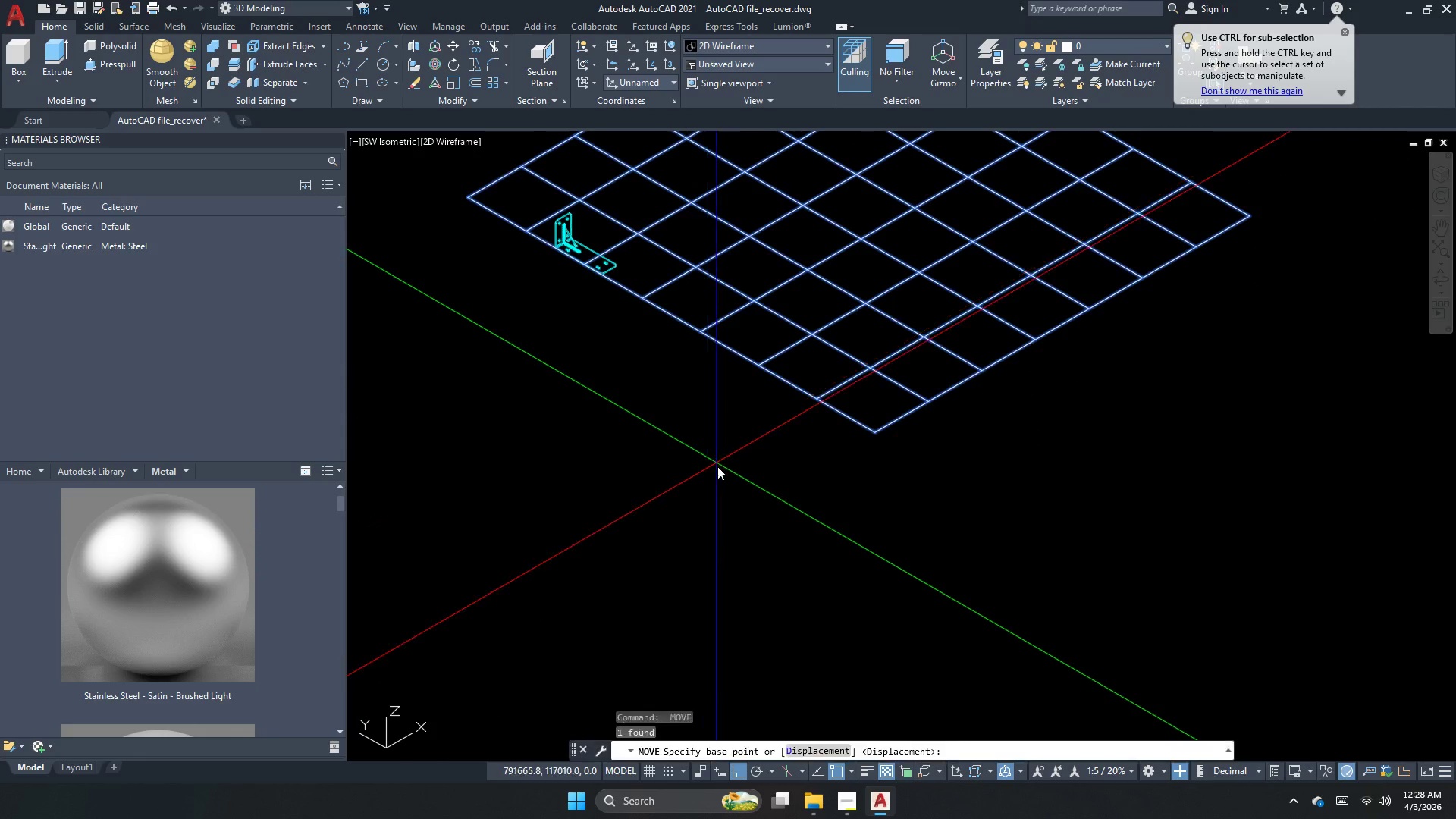 
left_click_drag(start_coordinate=[716, 470], to_coordinate=[684, 494])
 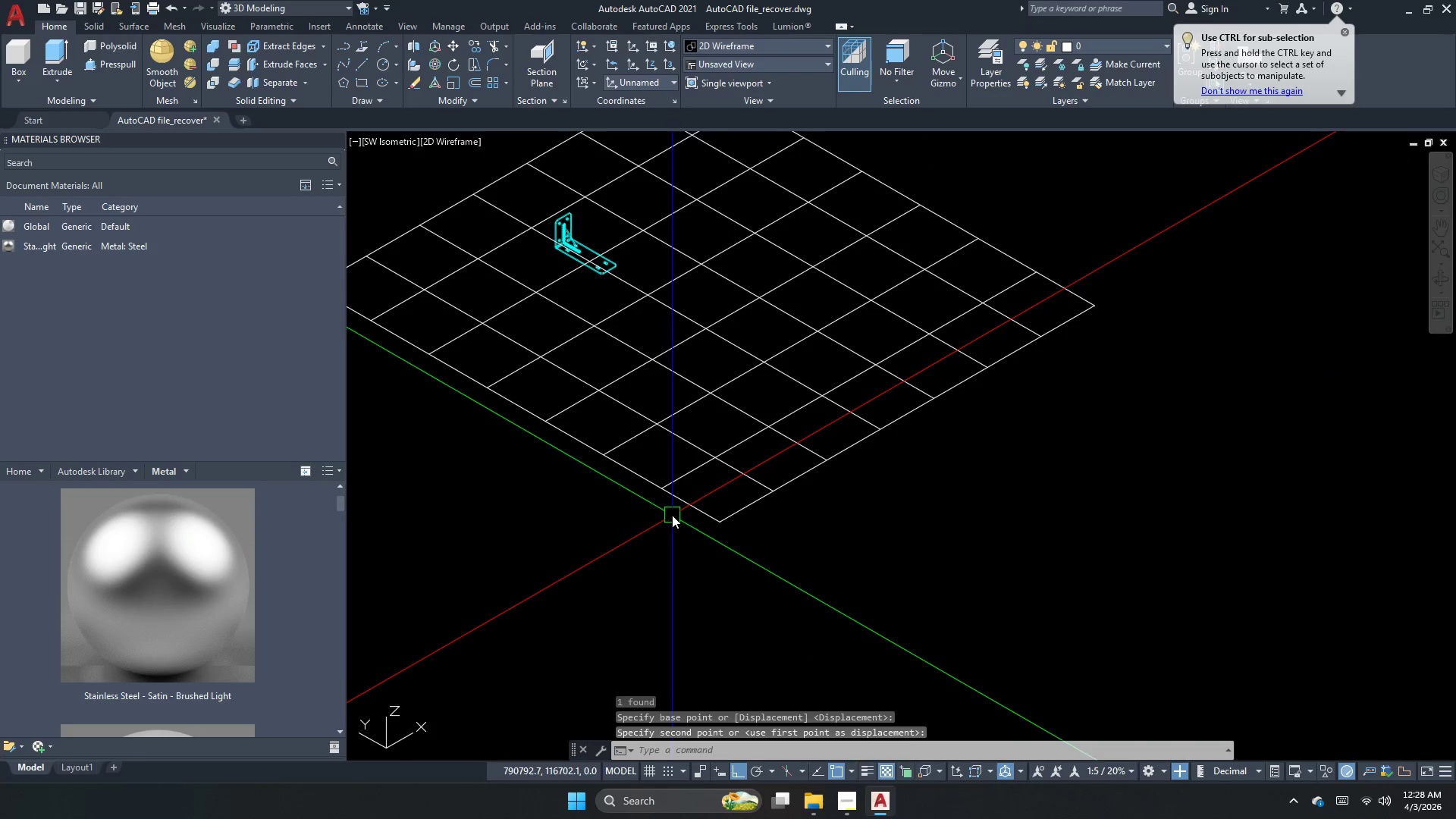 
double_click([664, 464])
 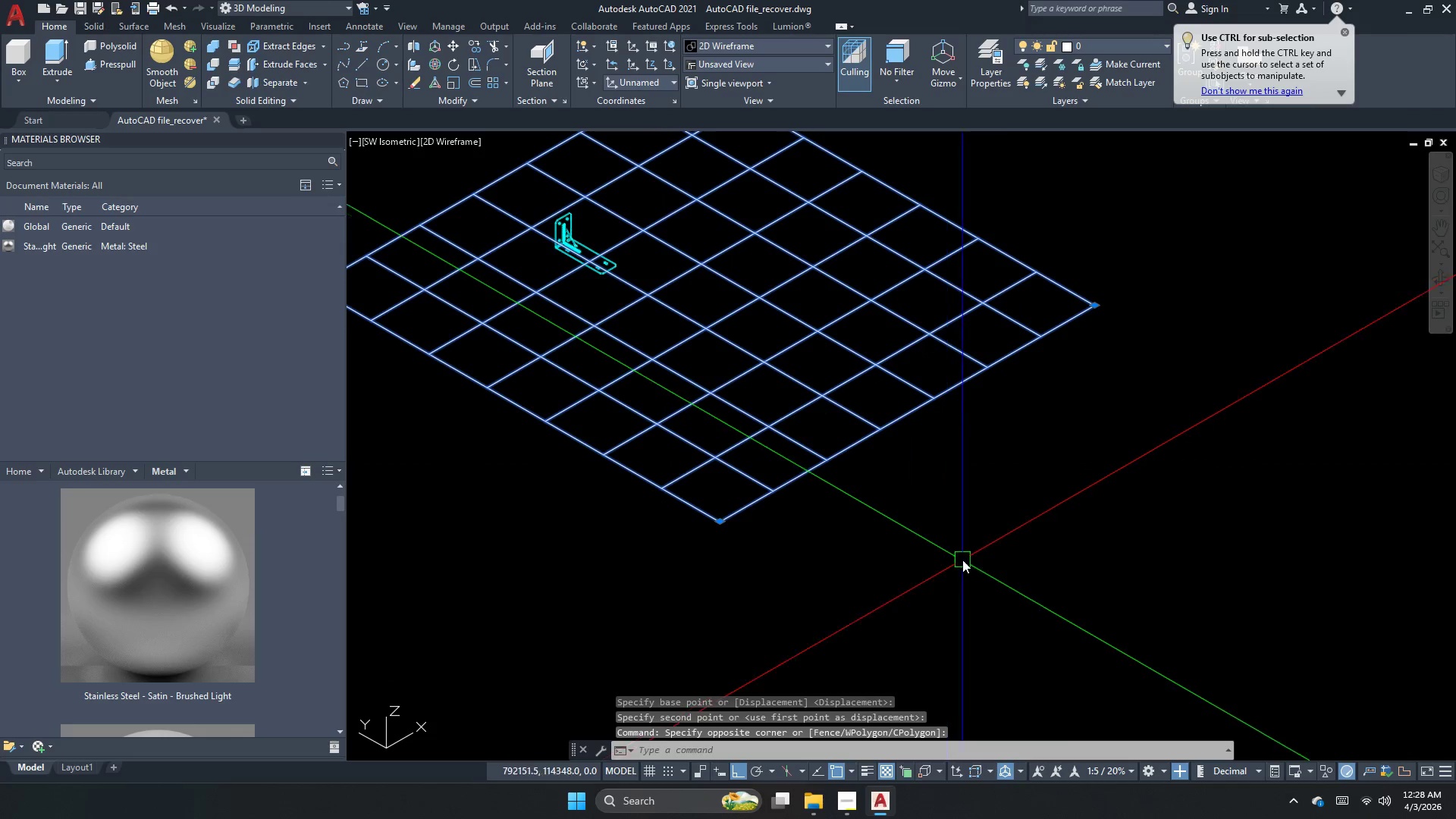 
key(Space)
 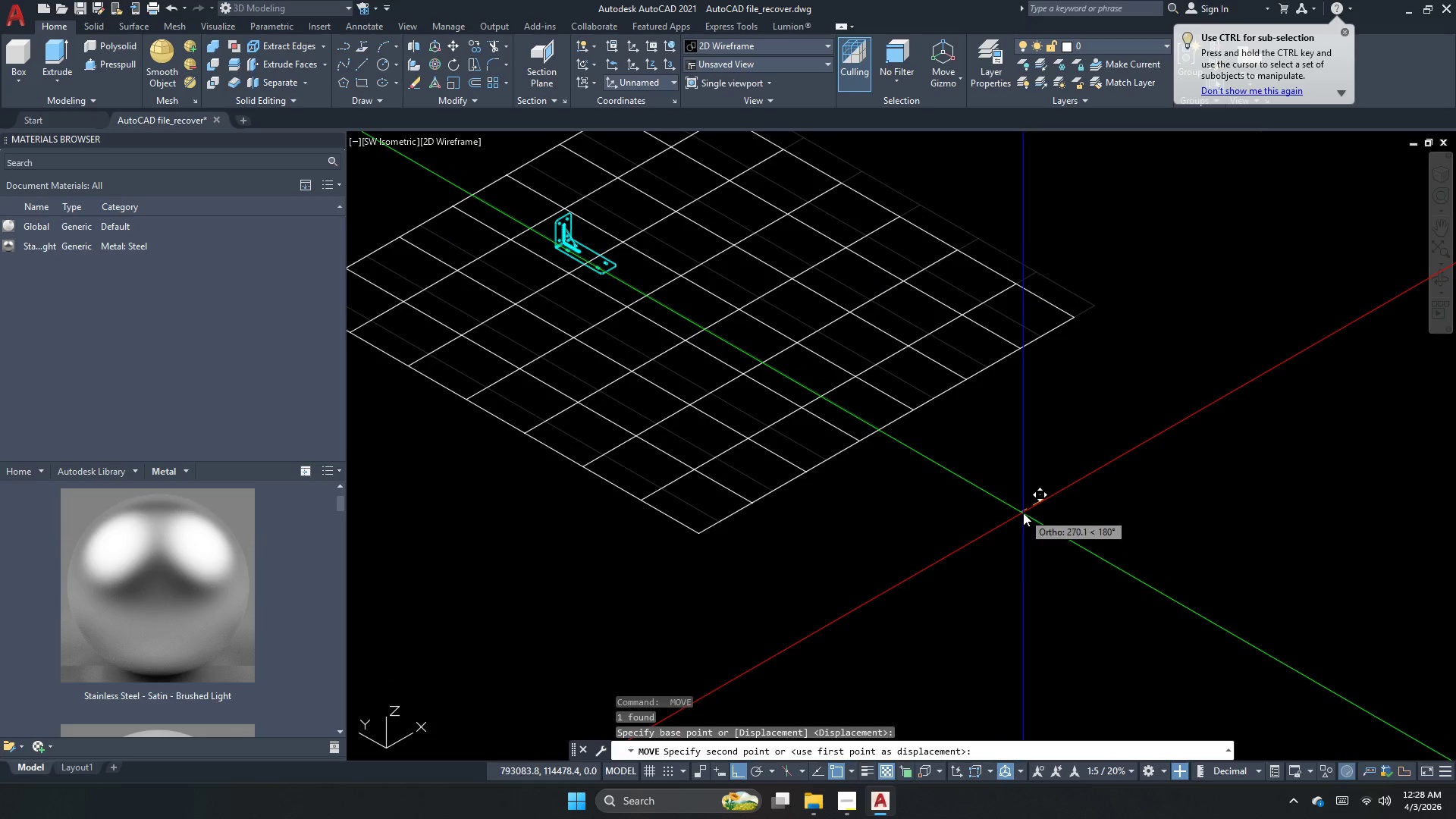 
left_click([1023, 513])
 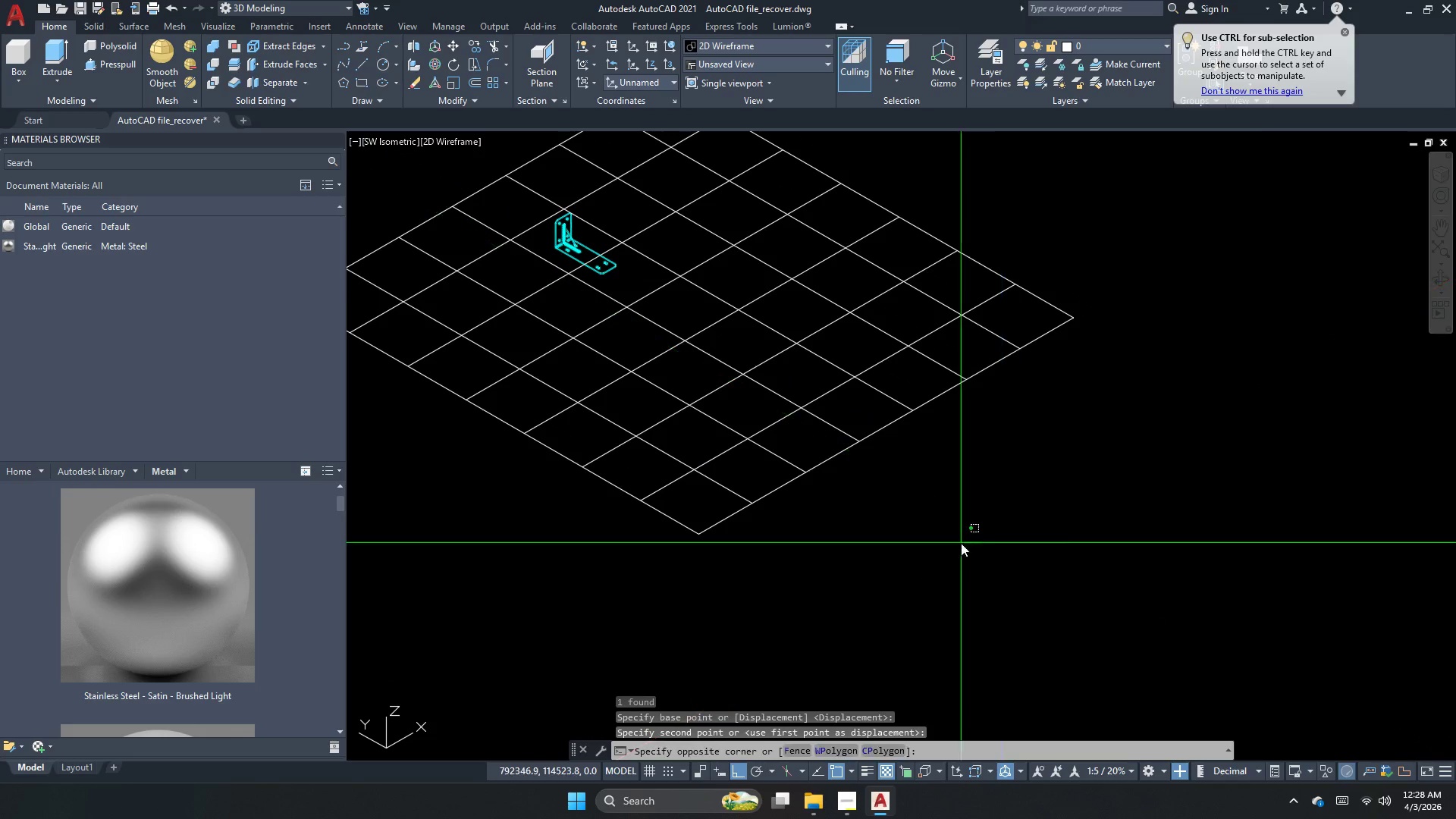 
left_click_drag(start_coordinate=[981, 543], to_coordinate=[863, 510])
 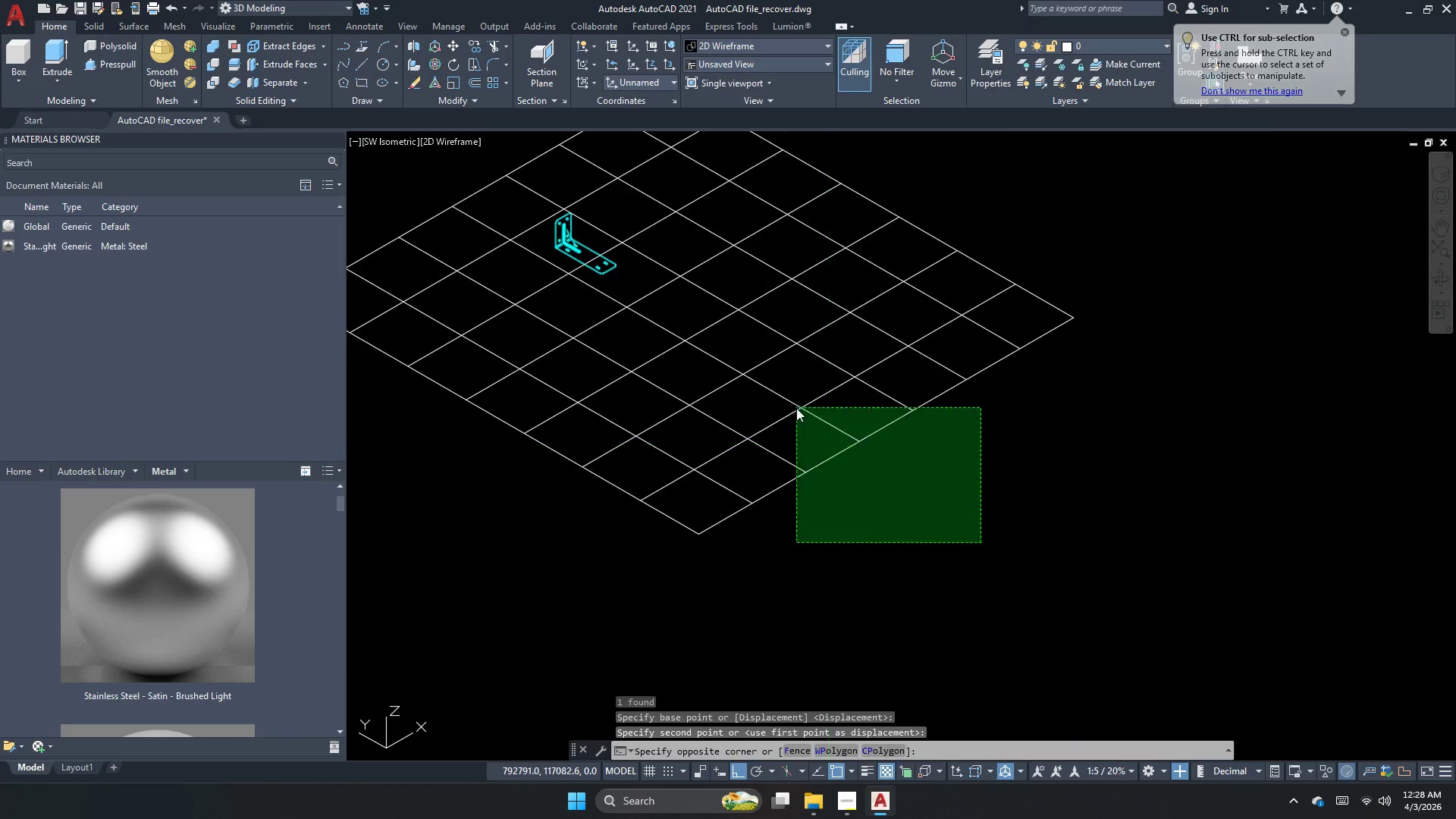 
left_click_drag(start_coordinate=[796, 408], to_coordinate=[794, 428])
 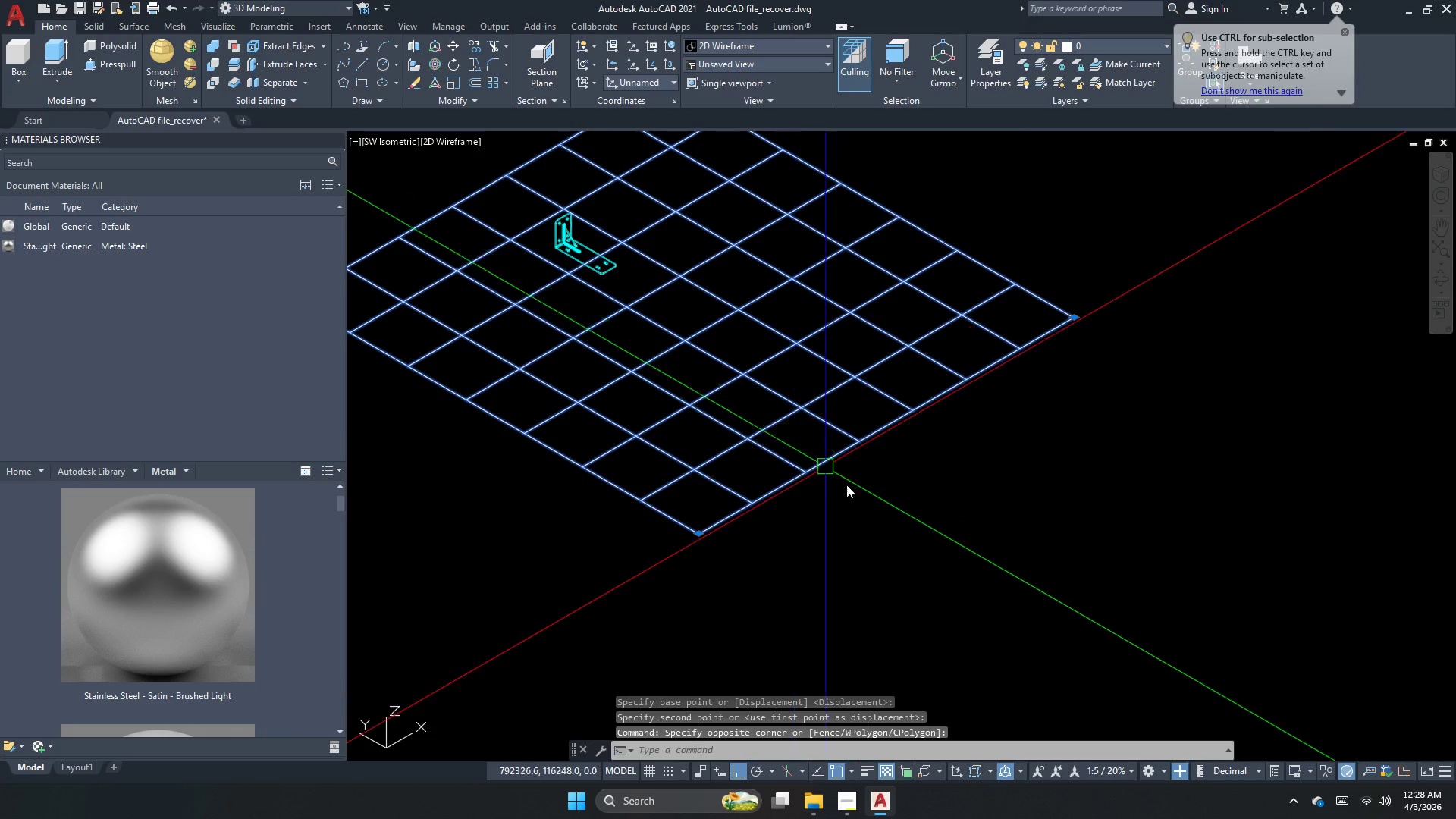 
key(Space)
 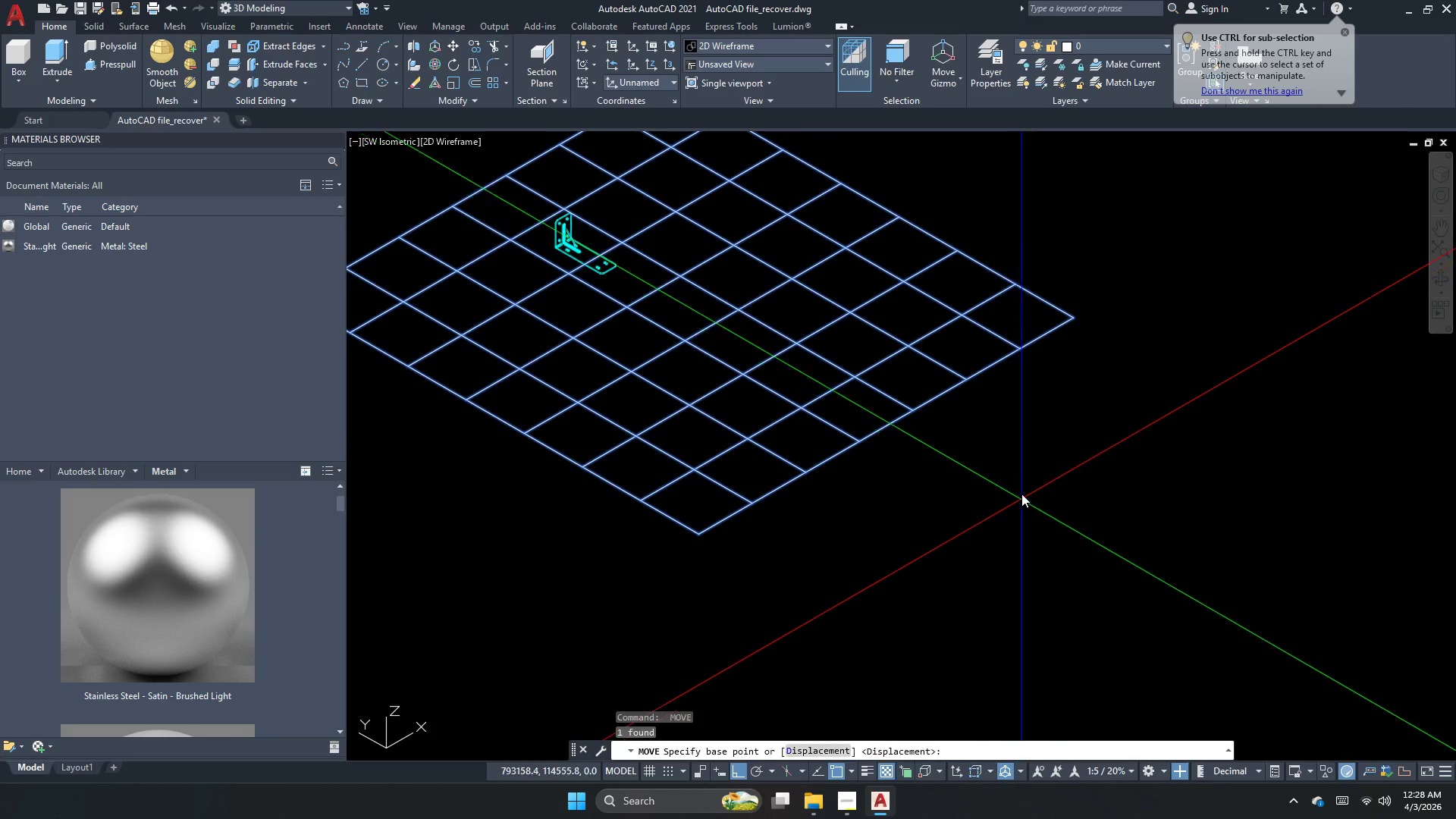 
scroll: coordinate [1215, 338], scroll_direction: down, amount: 10.0
 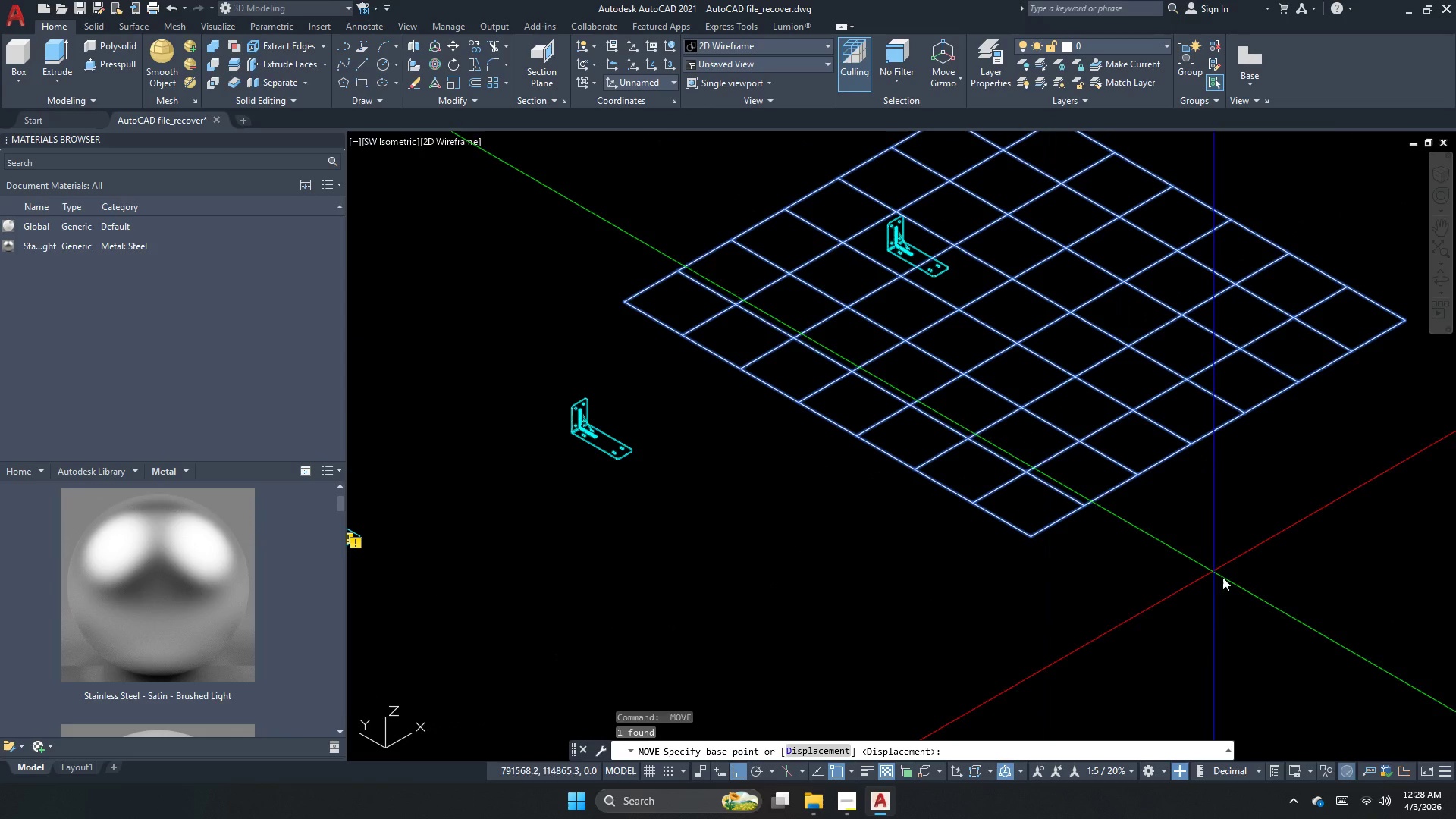 
left_click_drag(start_coordinate=[1278, 601], to_coordinate=[1244, 592])
 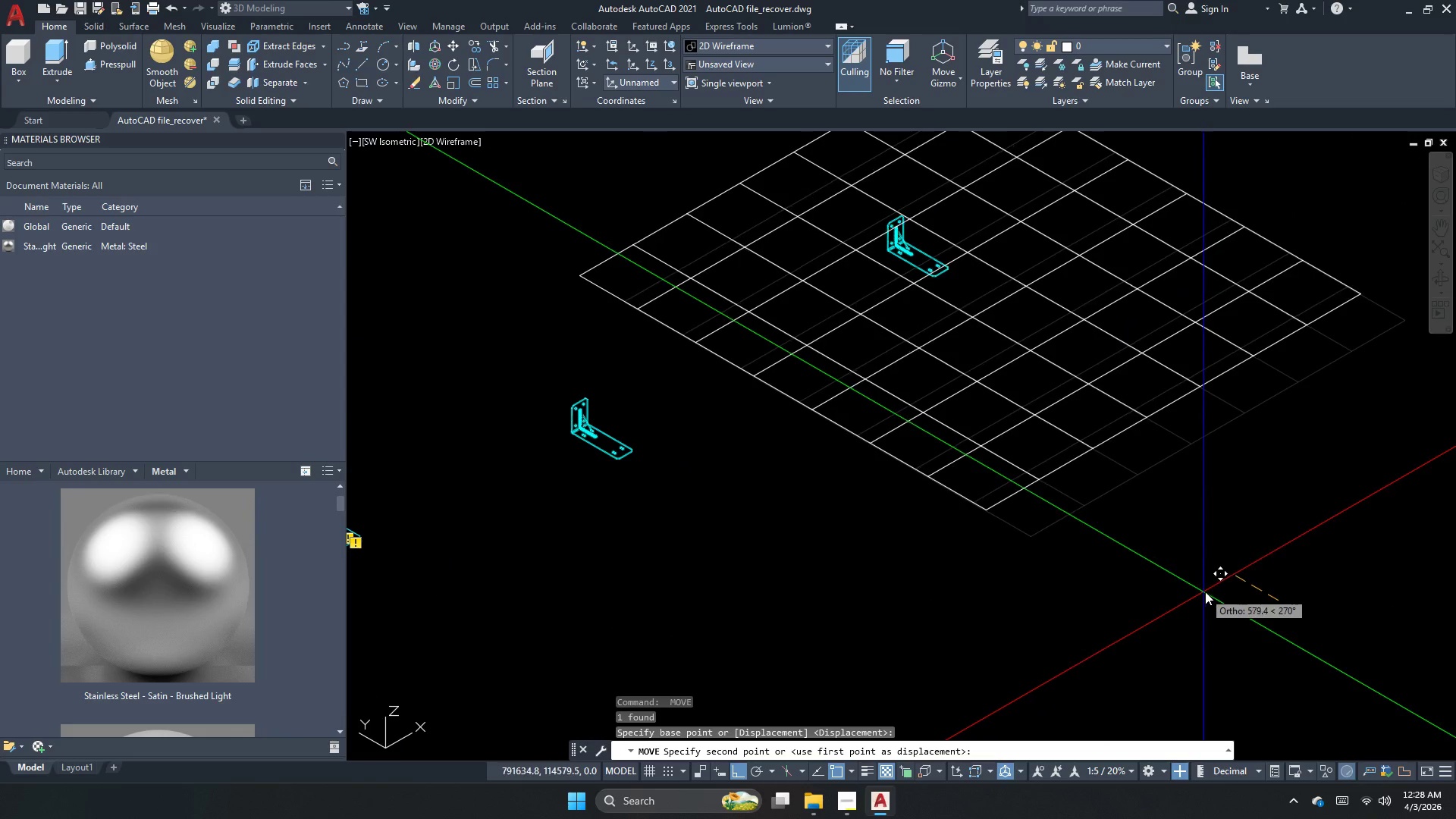 
left_click_drag(start_coordinate=[1205, 592], to_coordinate=[1191, 597])
 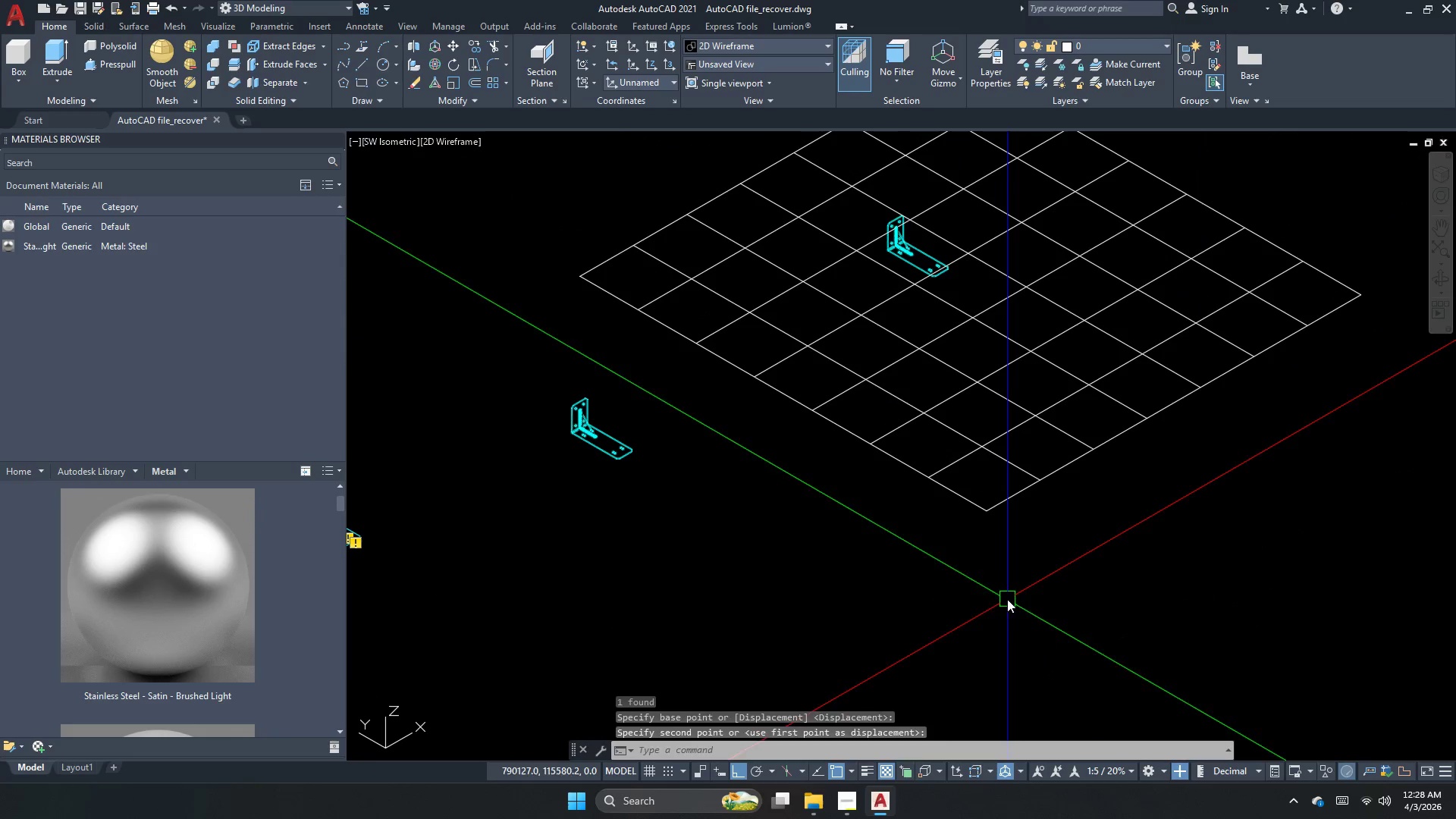 
key(Escape)
 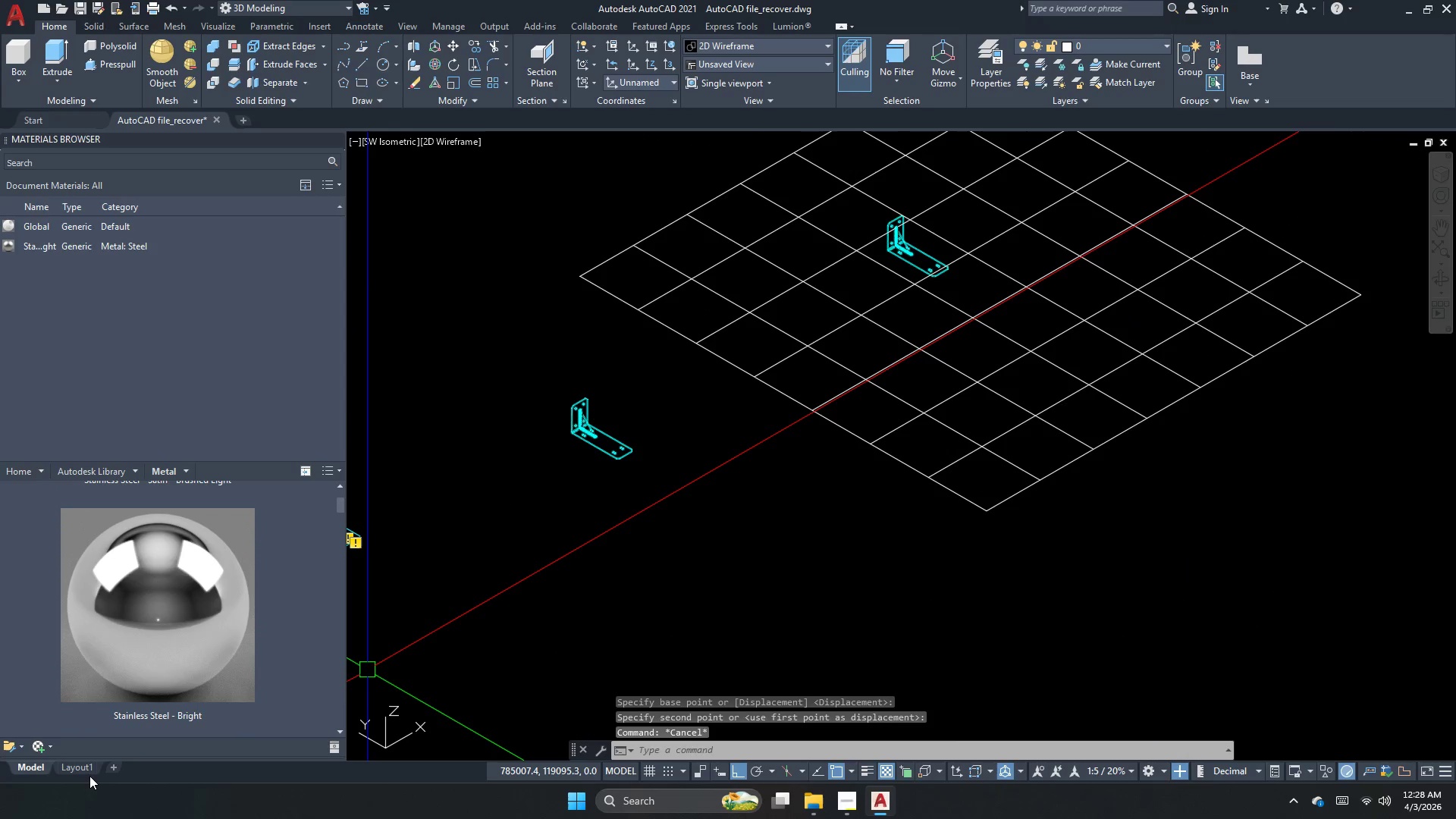 
left_click([88, 774])
 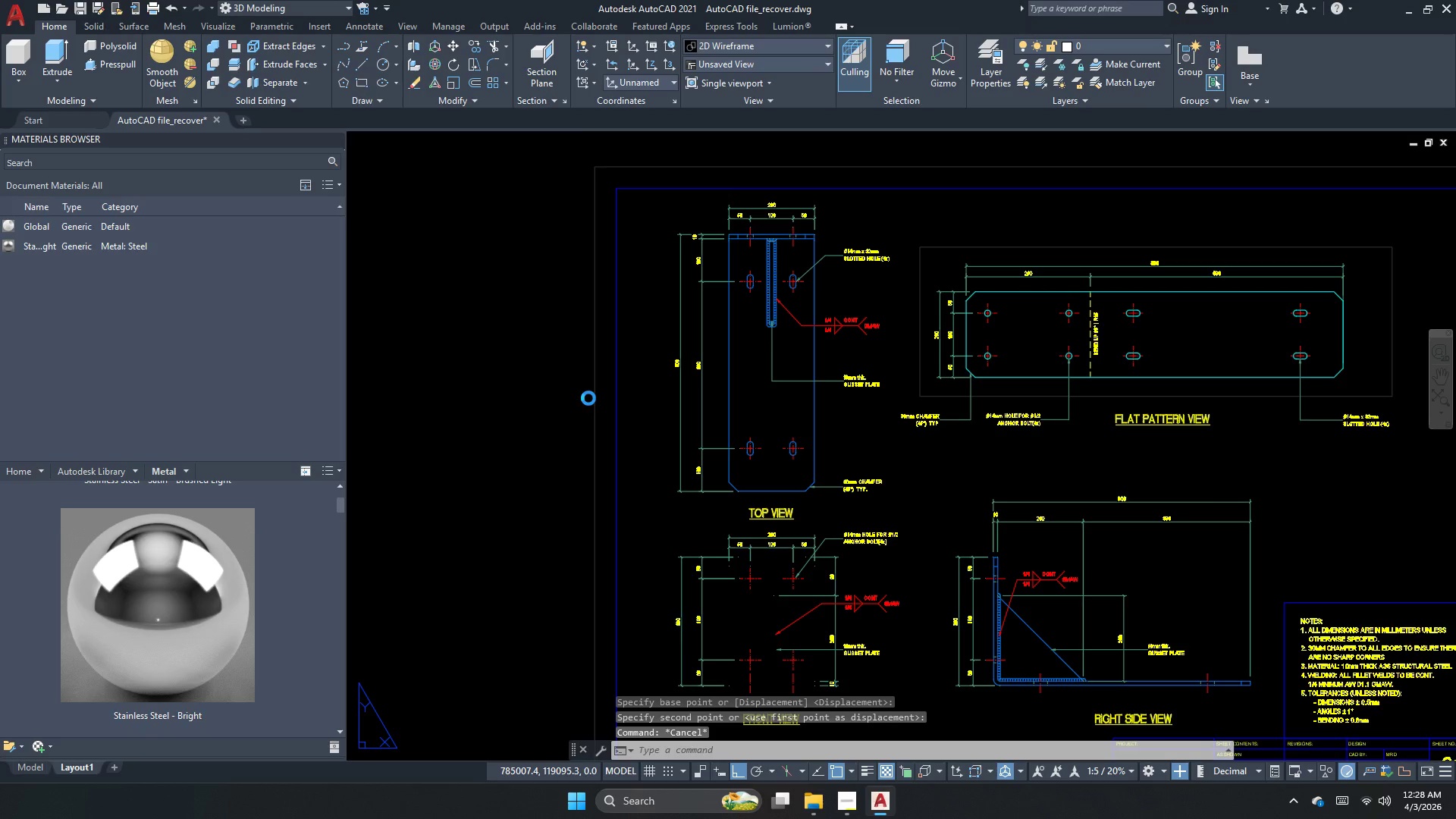 
scroll: coordinate [400, 322], scroll_direction: down, amount: 2.0
 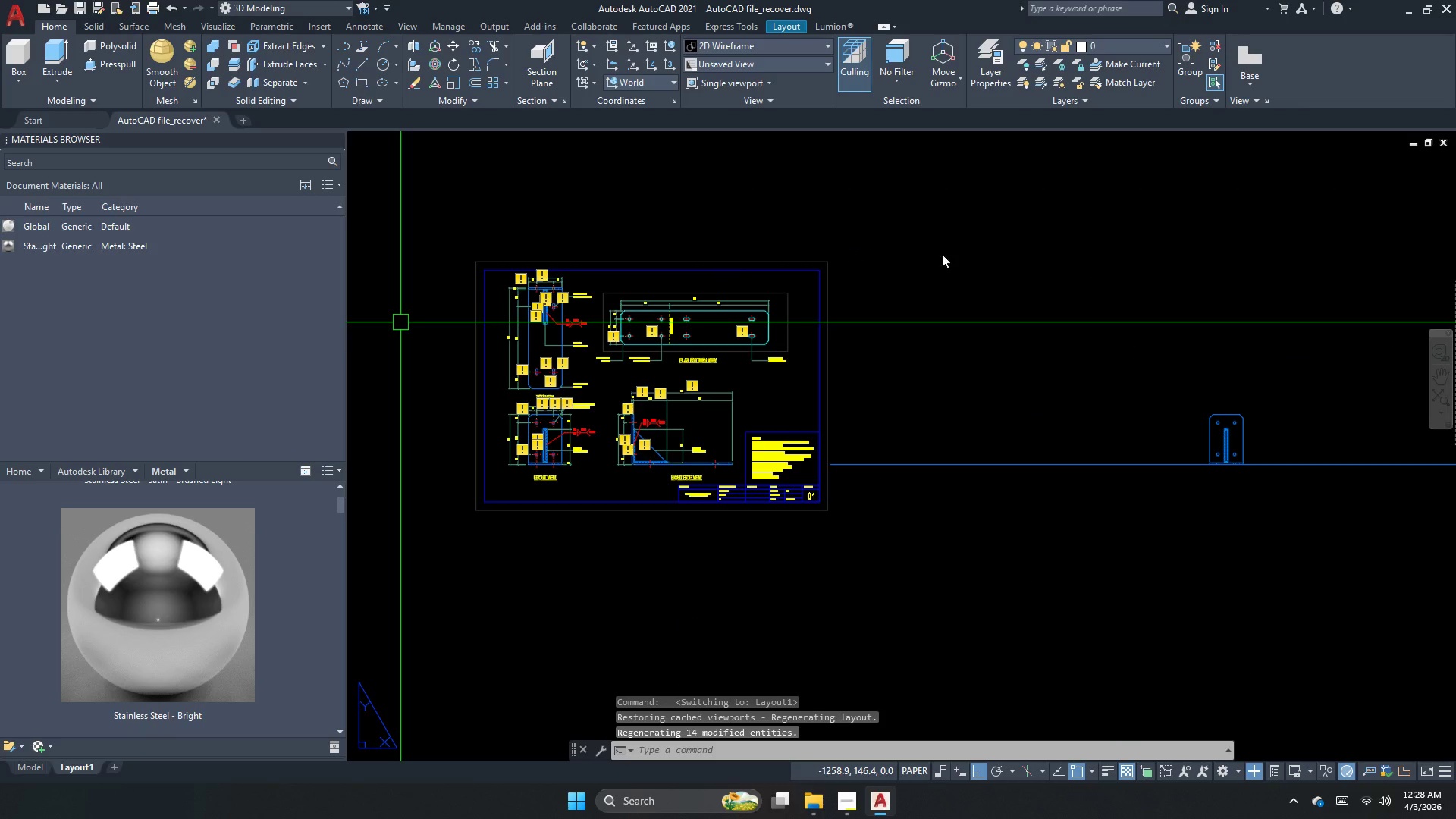 
left_click([1075, 259])
 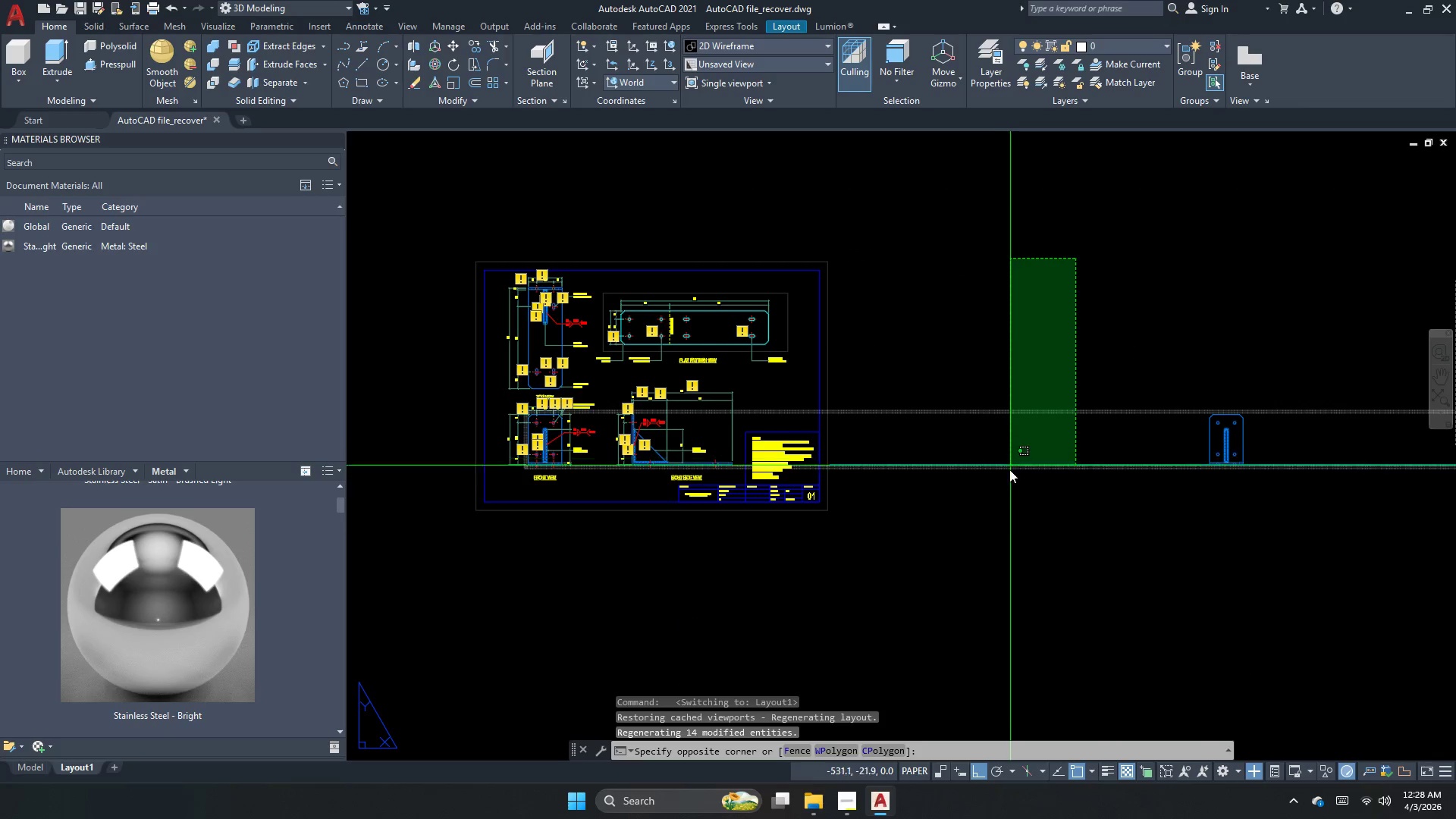 
left_click_drag(start_coordinate=[999, 496], to_coordinate=[981, 511])
 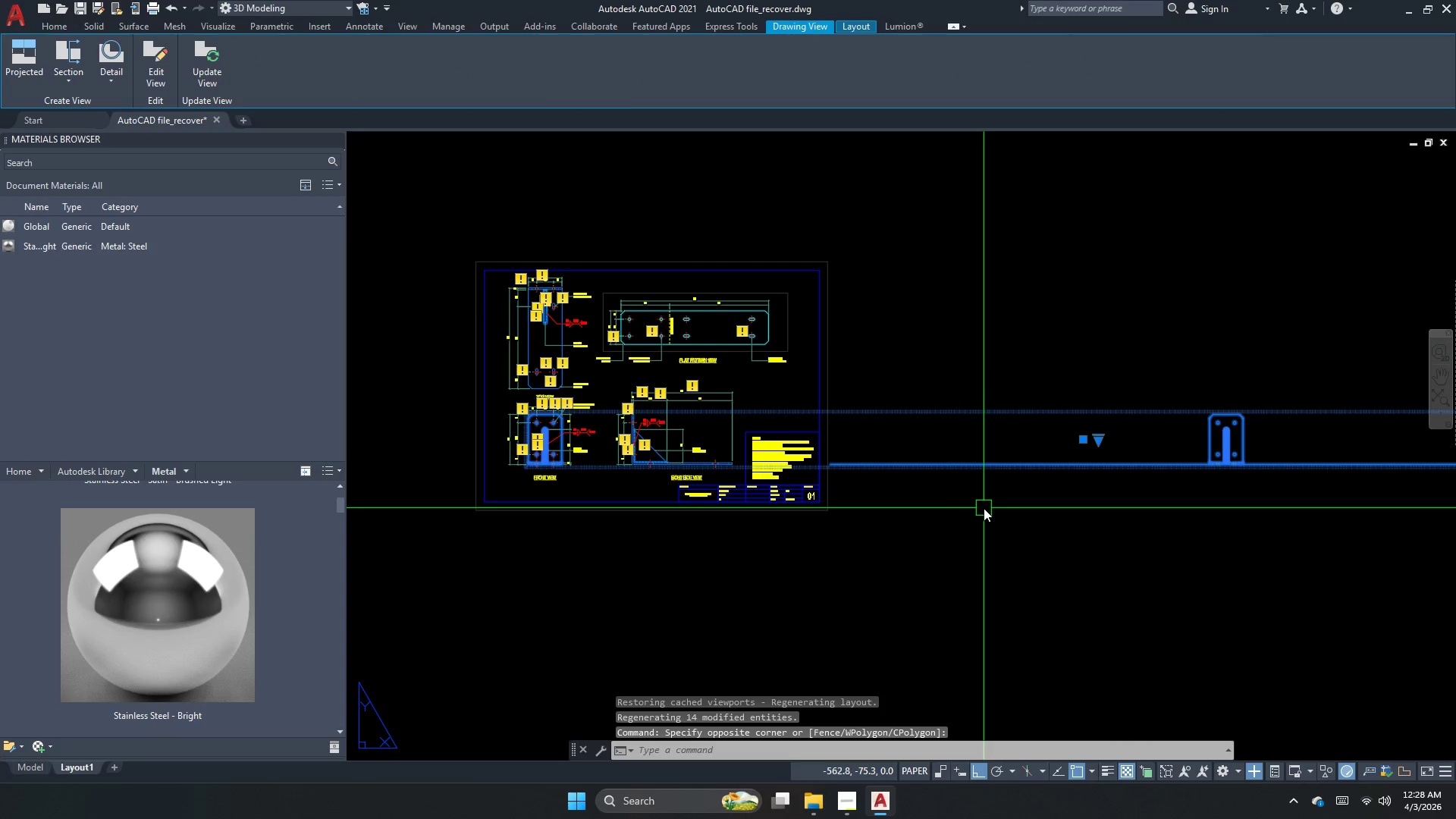 
key(Escape)
 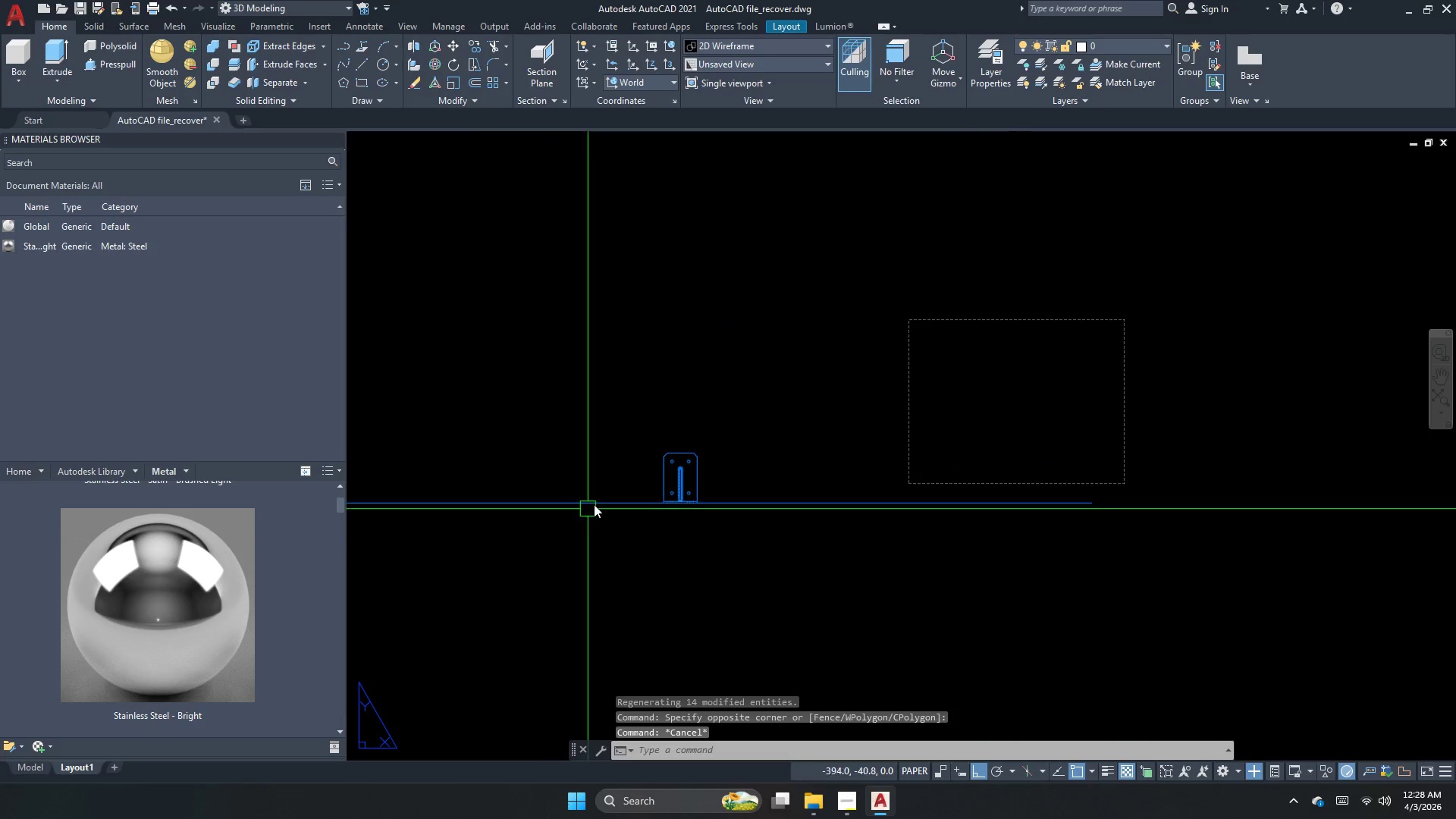 
scroll: coordinate [696, 433], scroll_direction: down, amount: 2.0
 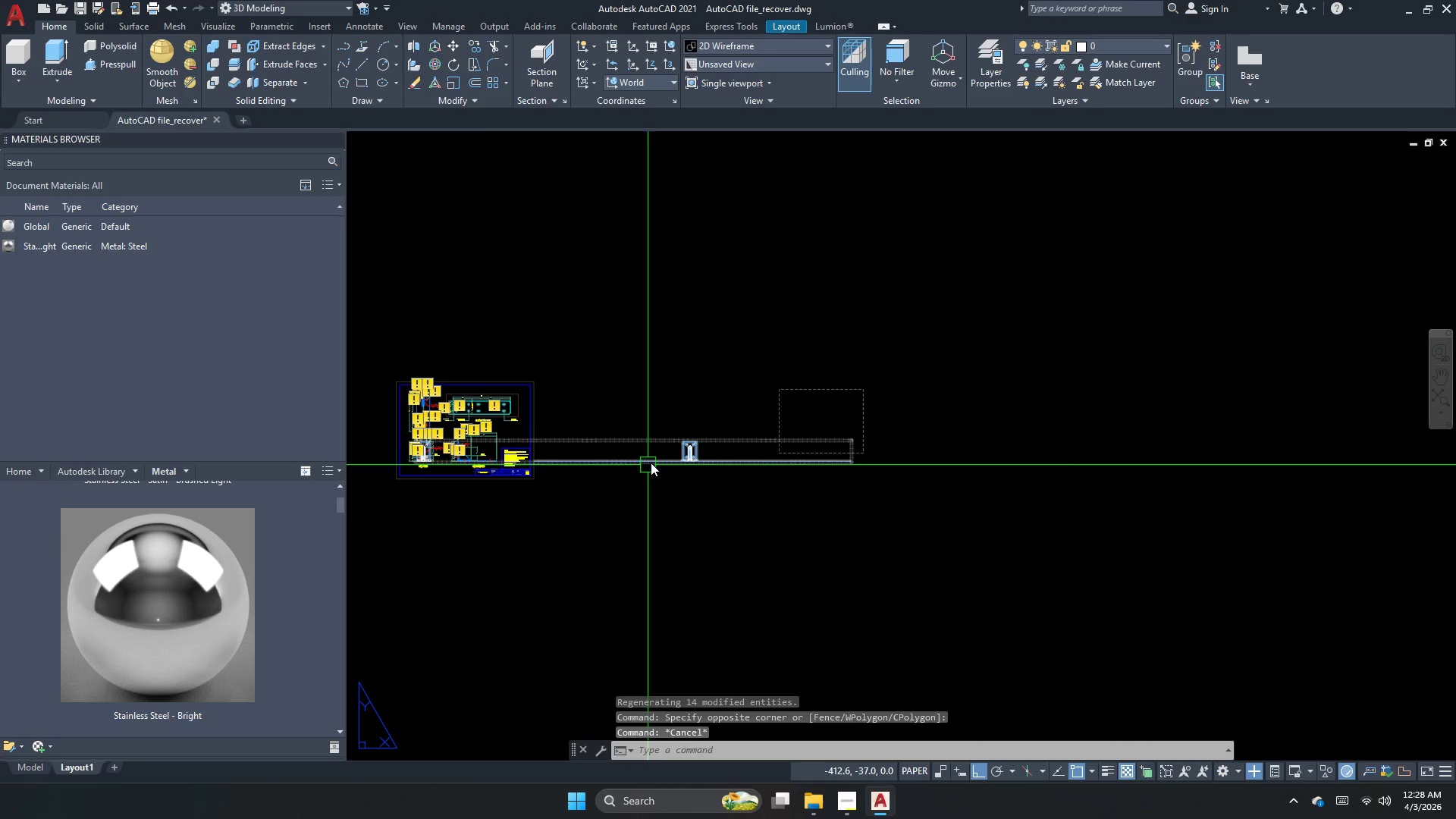 
scroll: coordinate [659, 462], scroll_direction: up, amount: 3.0
 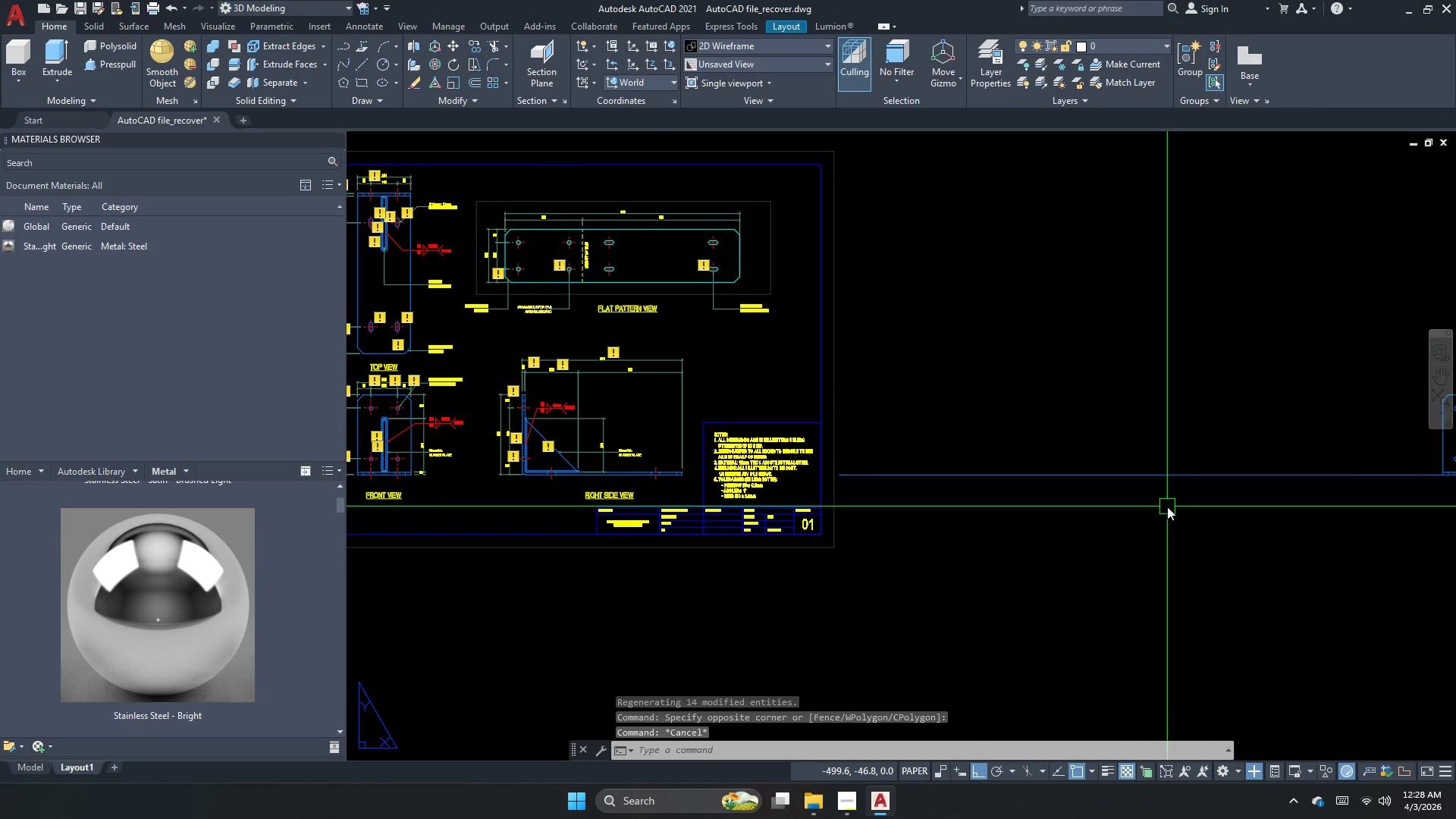 
left_click_drag(start_coordinate=[1175, 529], to_coordinate=[1072, 451])
 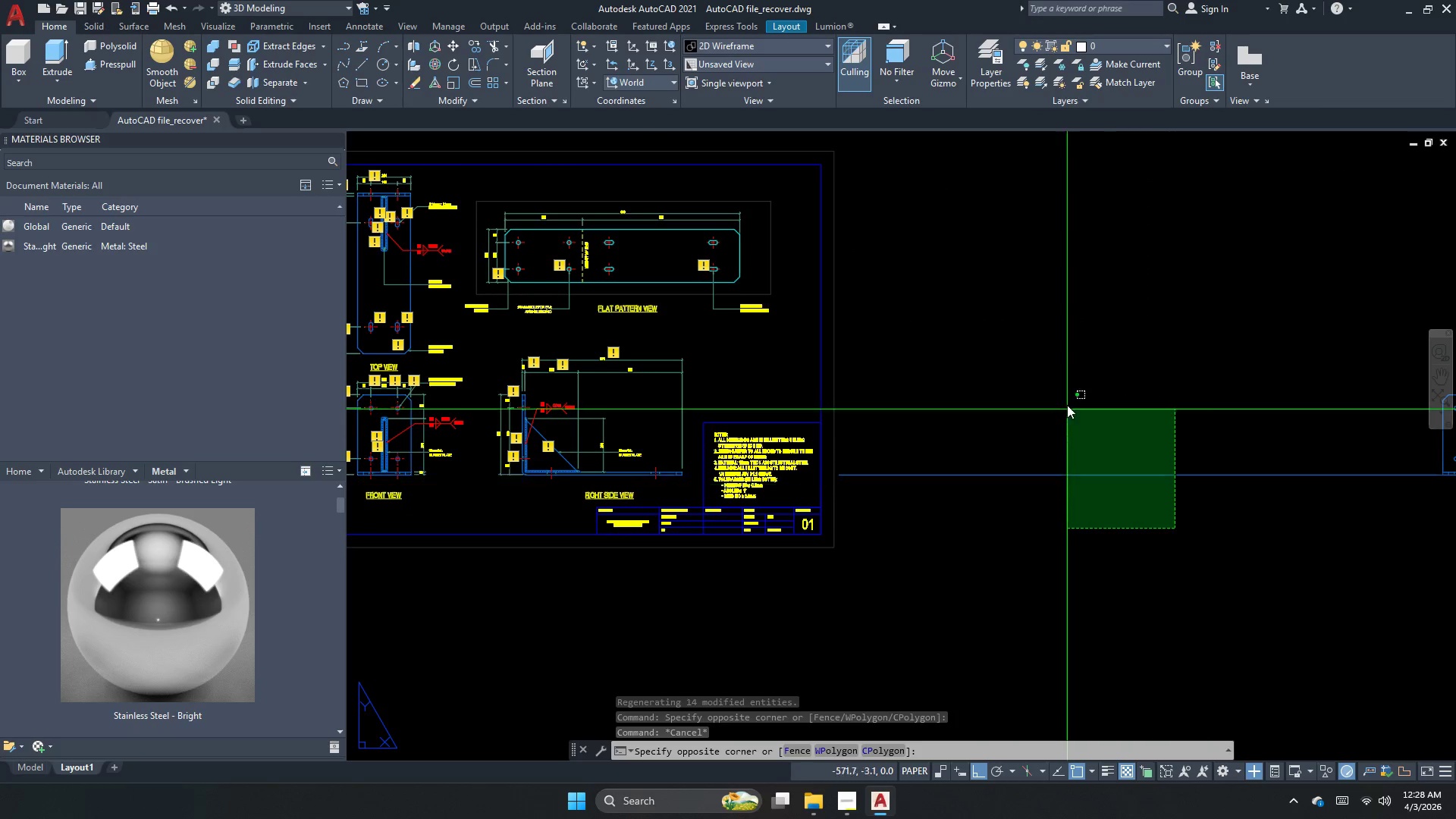 
double_click([1067, 400])
 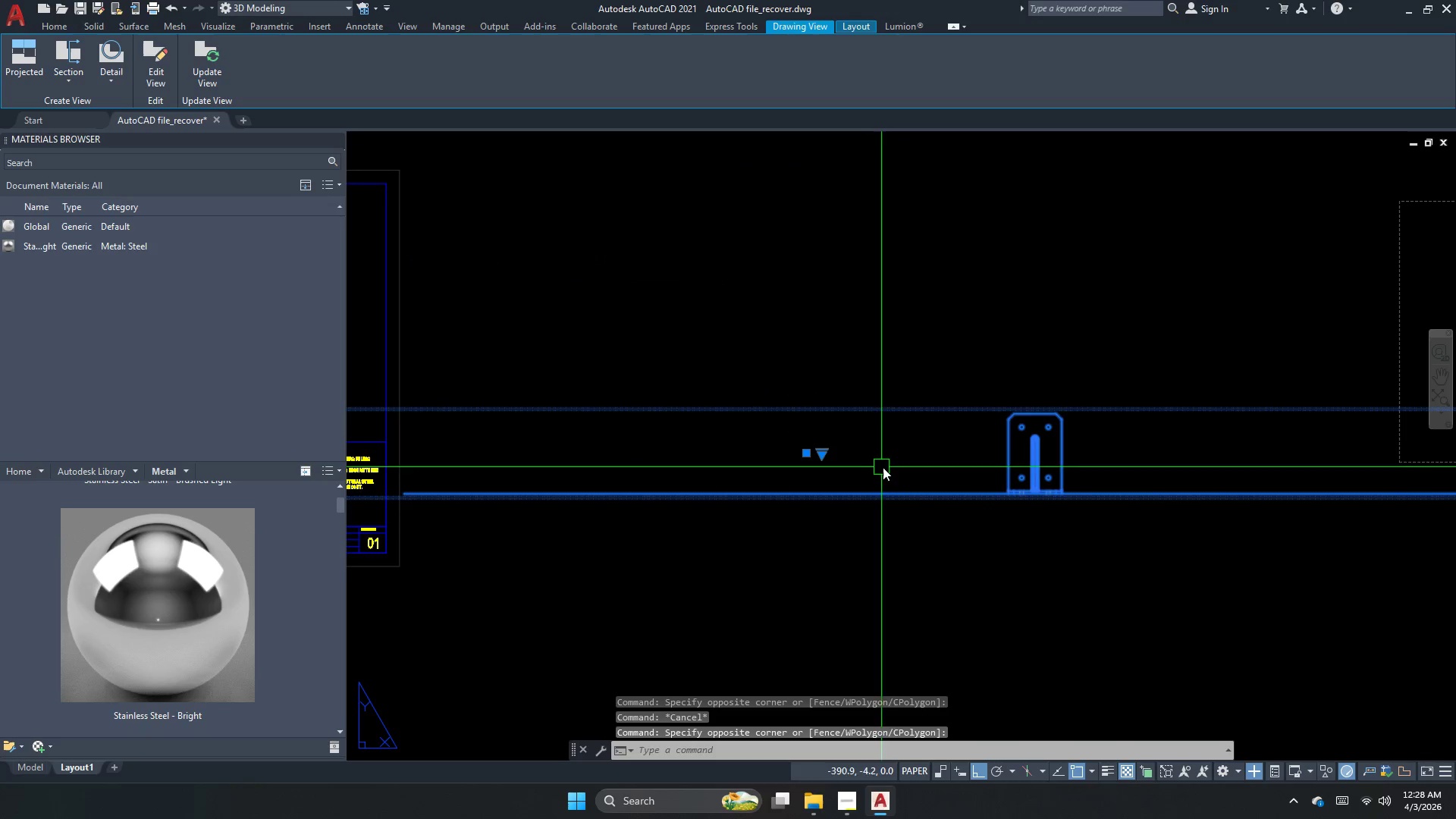 
left_click([820, 453])
 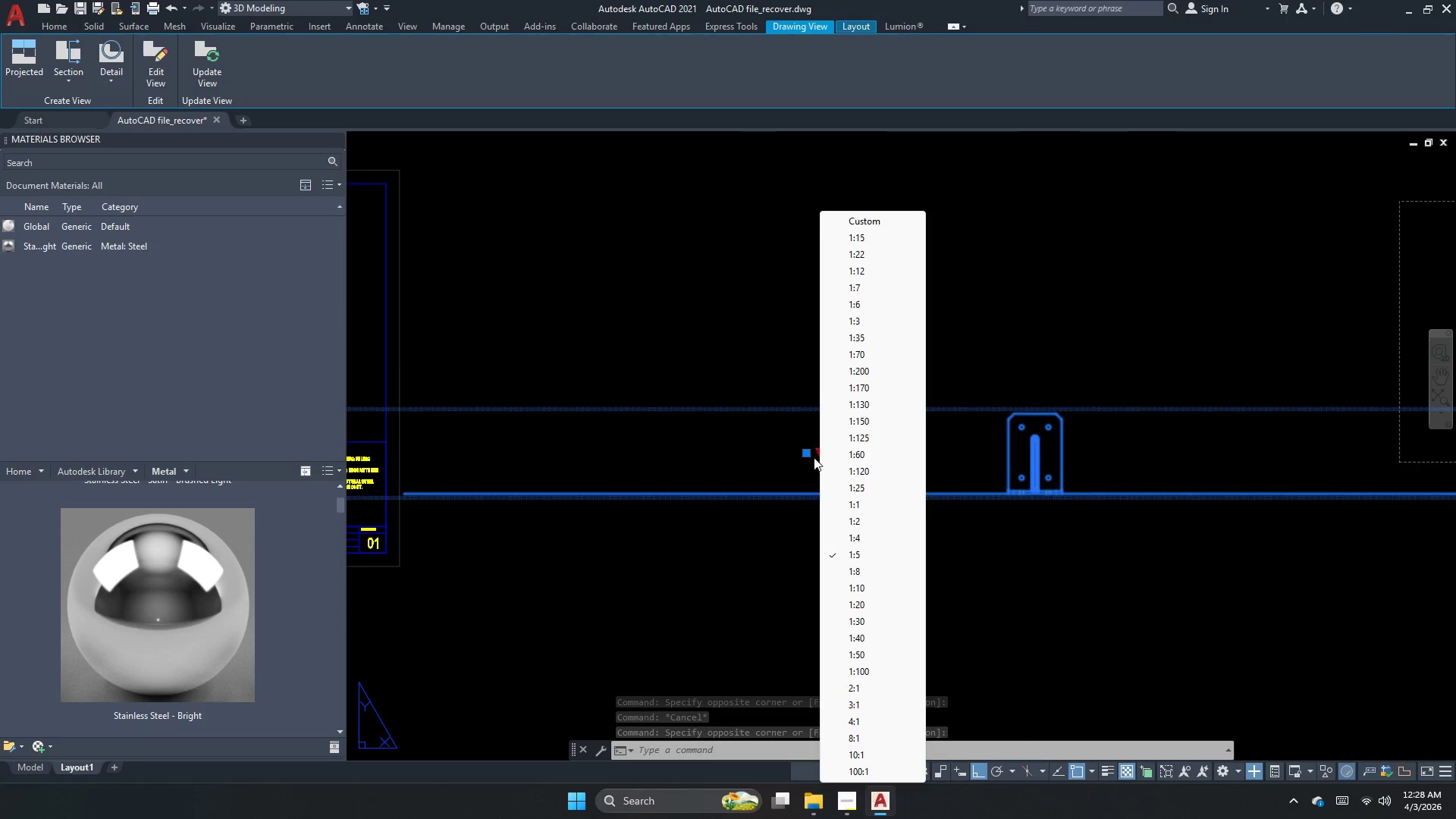 
key(Escape)
 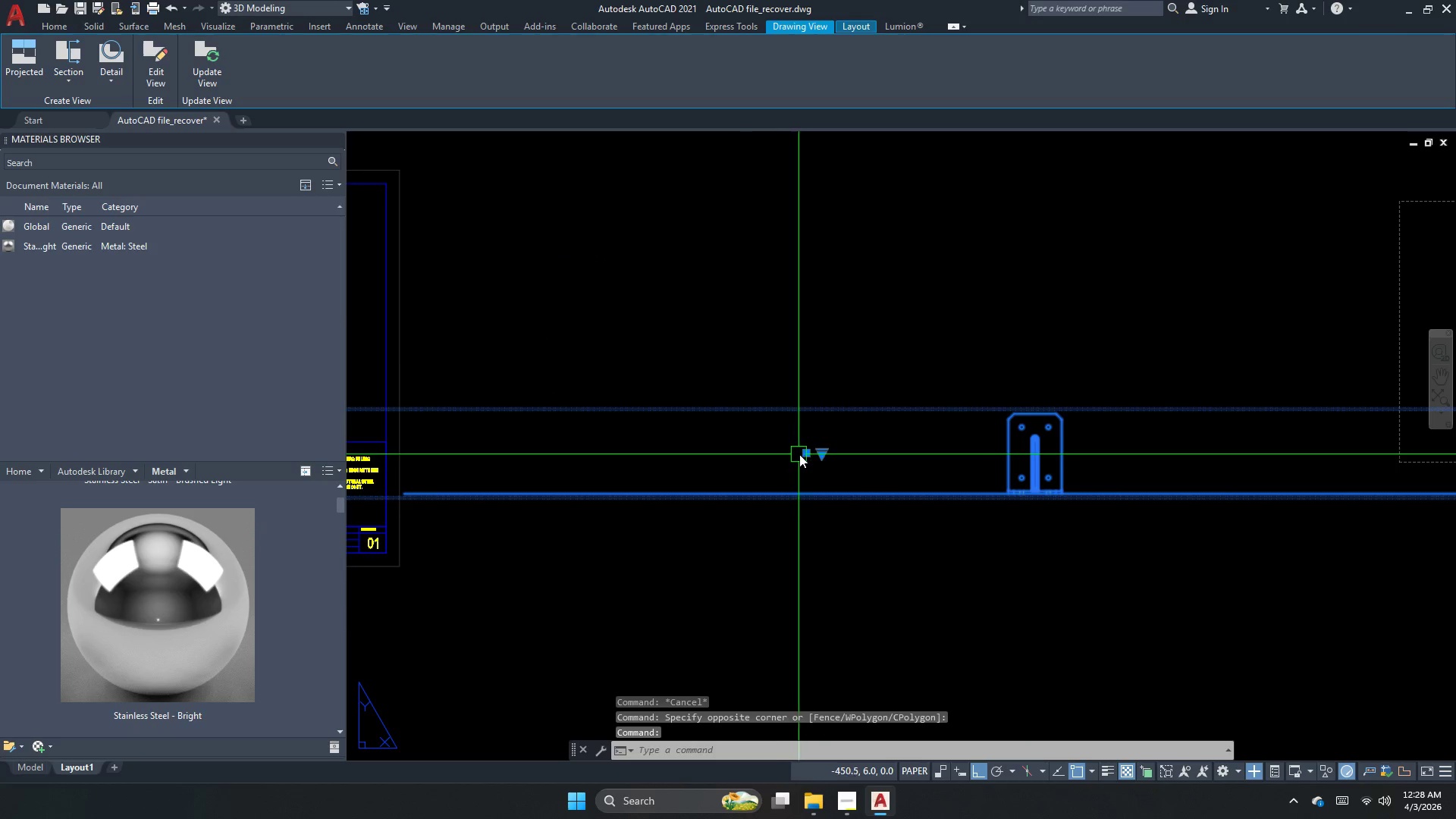 
left_click([810, 454])
 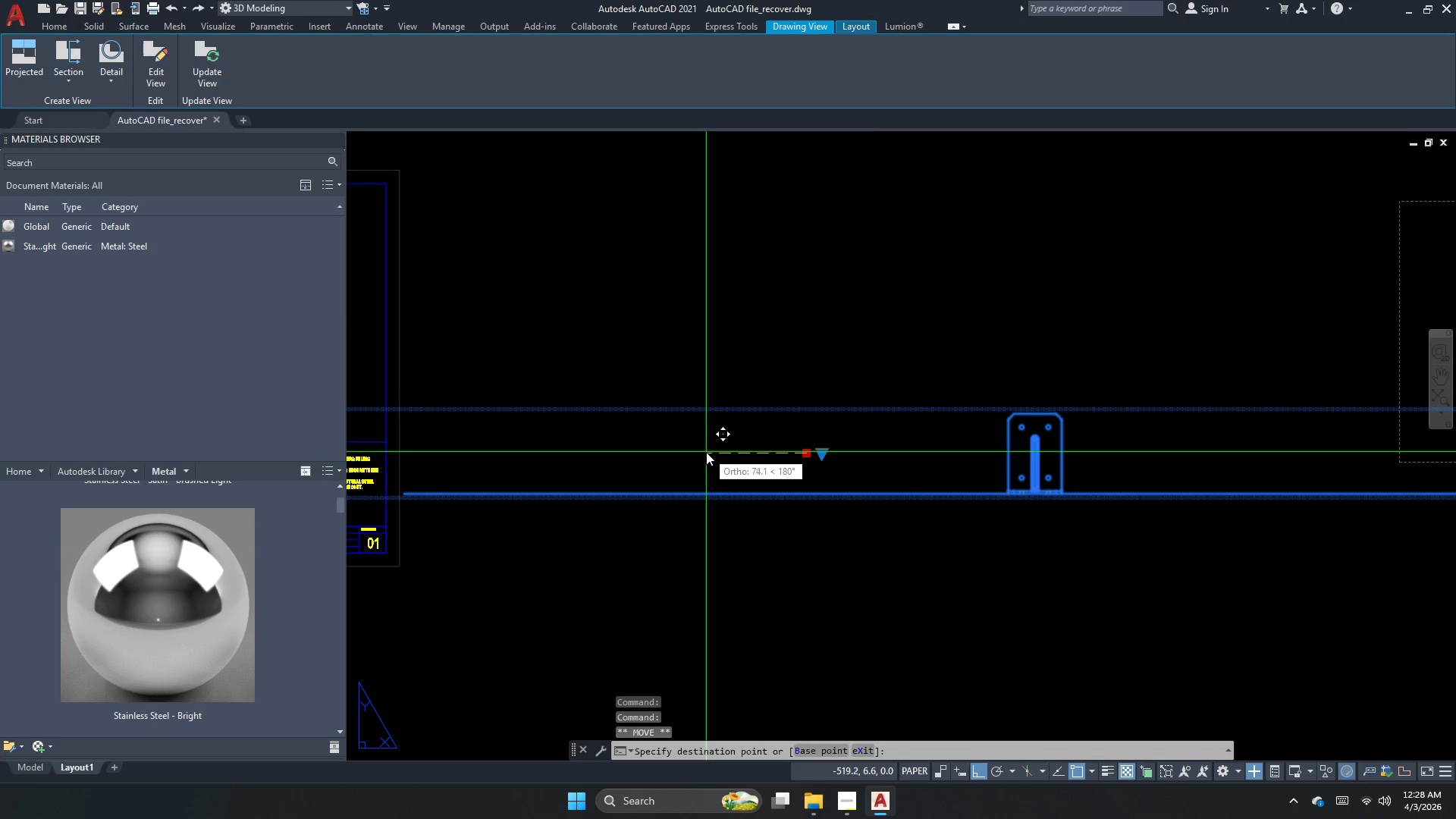 
key(Escape)
 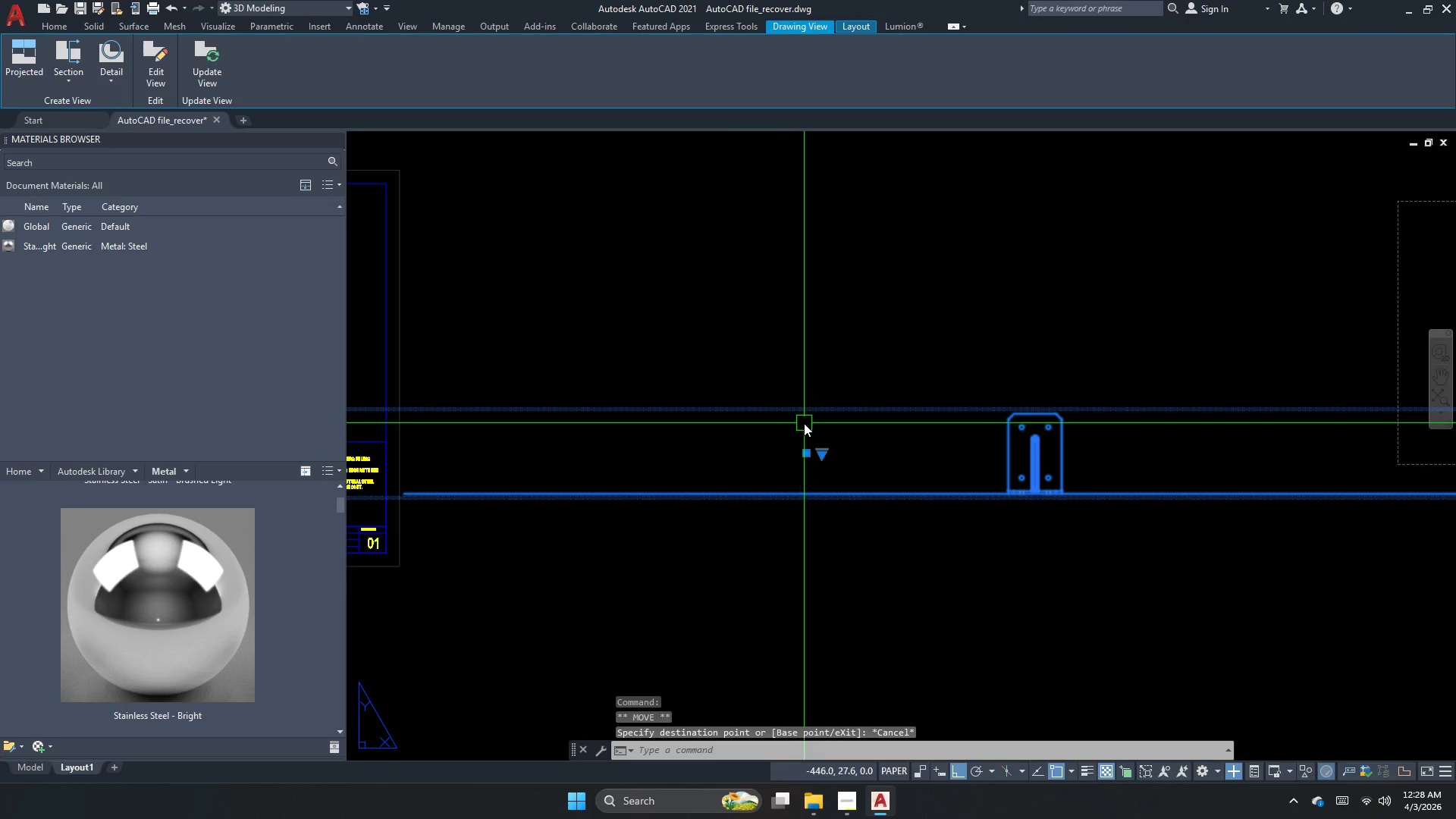 
scroll: coordinate [850, 406], scroll_direction: down, amount: 4.0
 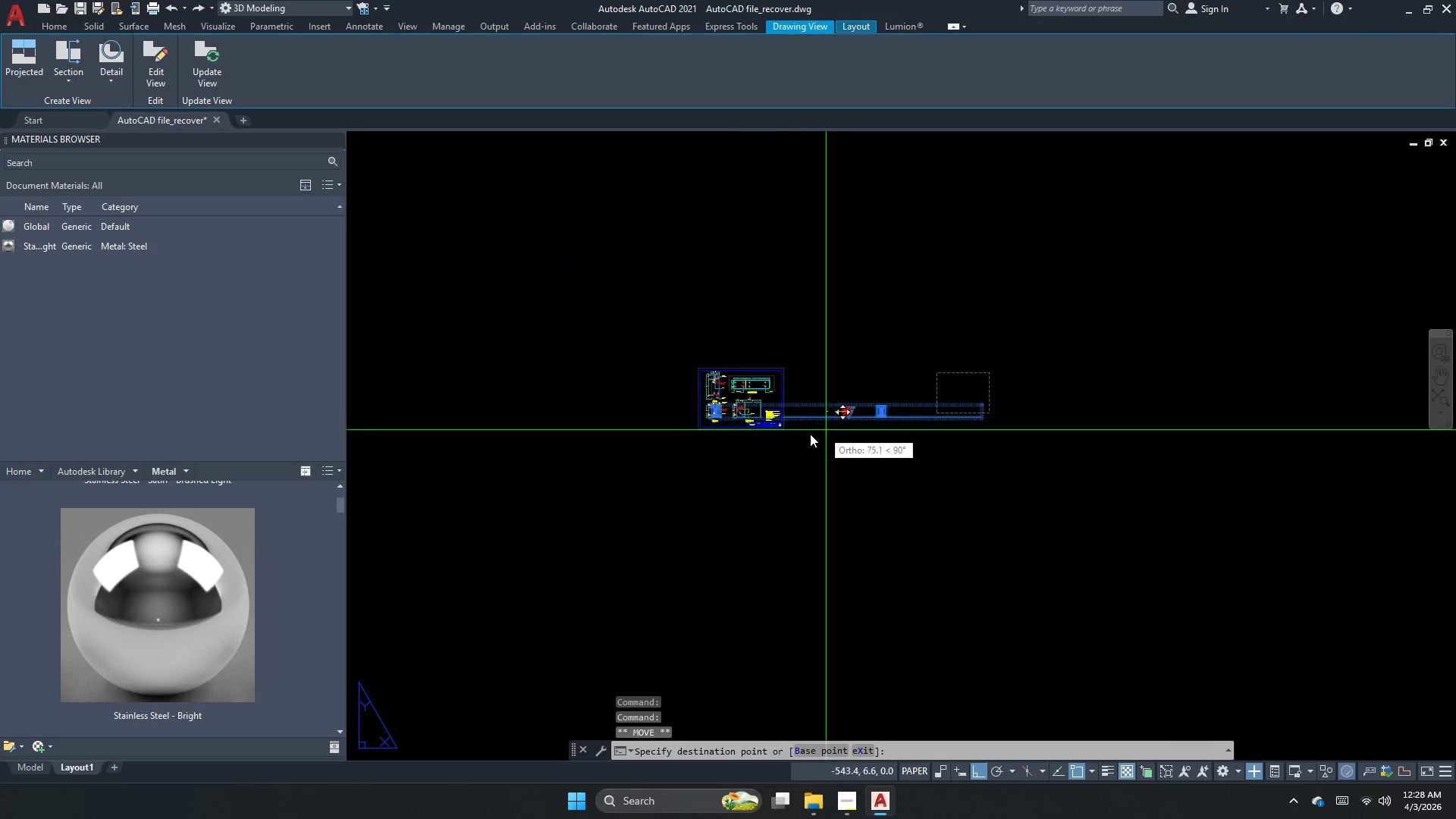 
key(Escape)
 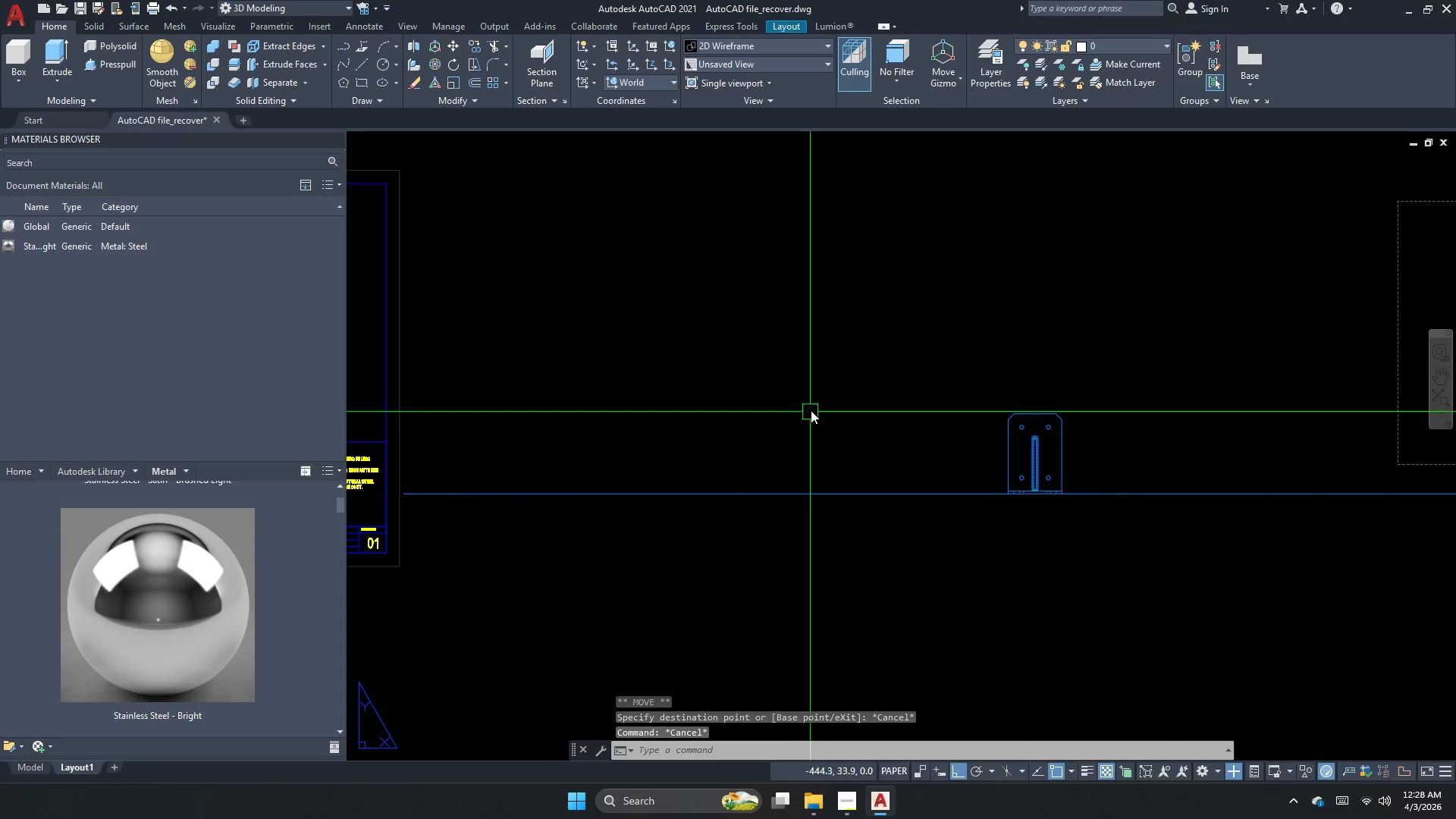 
key(Escape)
 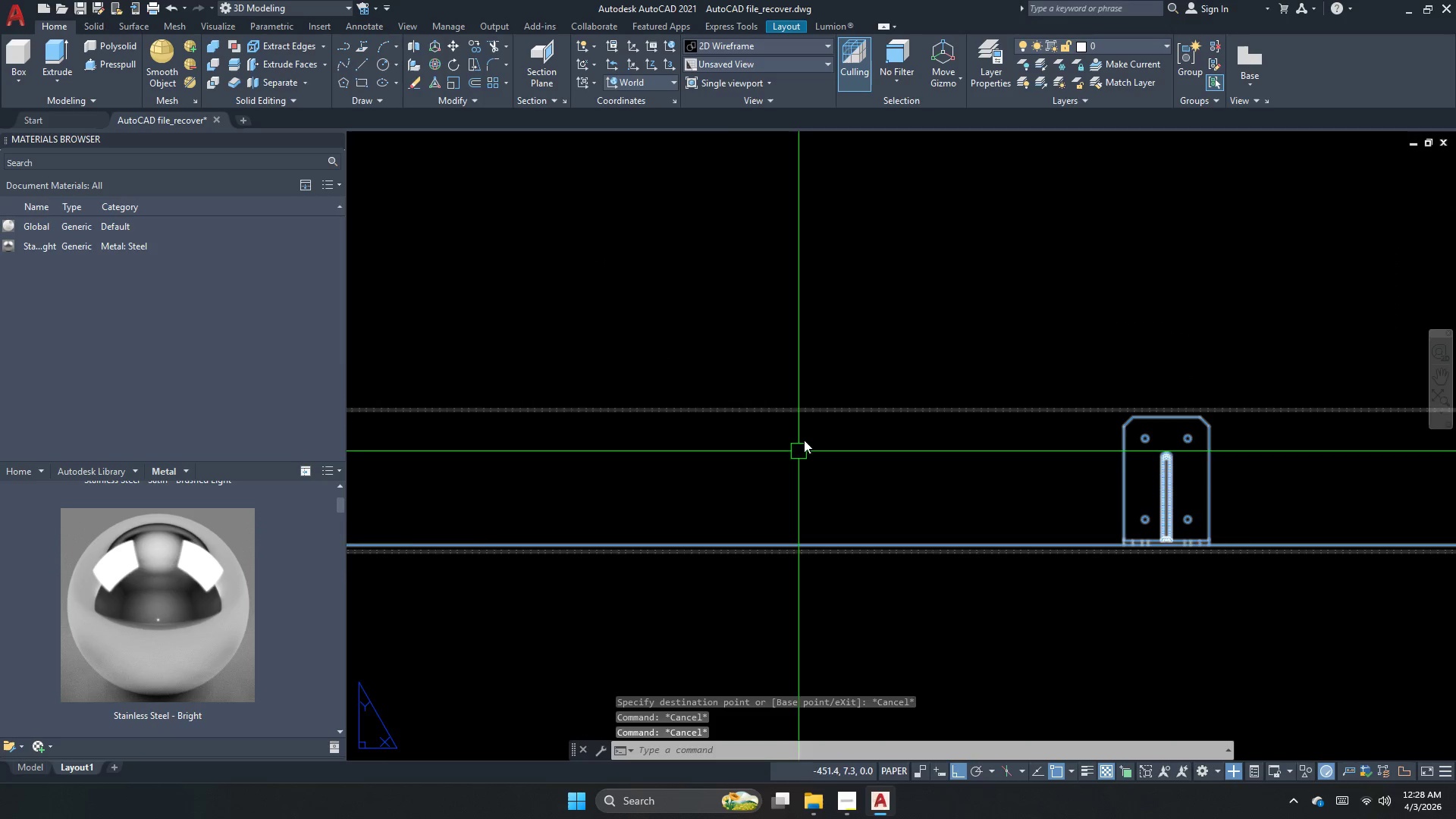 
scroll: coordinate [814, 406], scroll_direction: up, amount: 1.0
 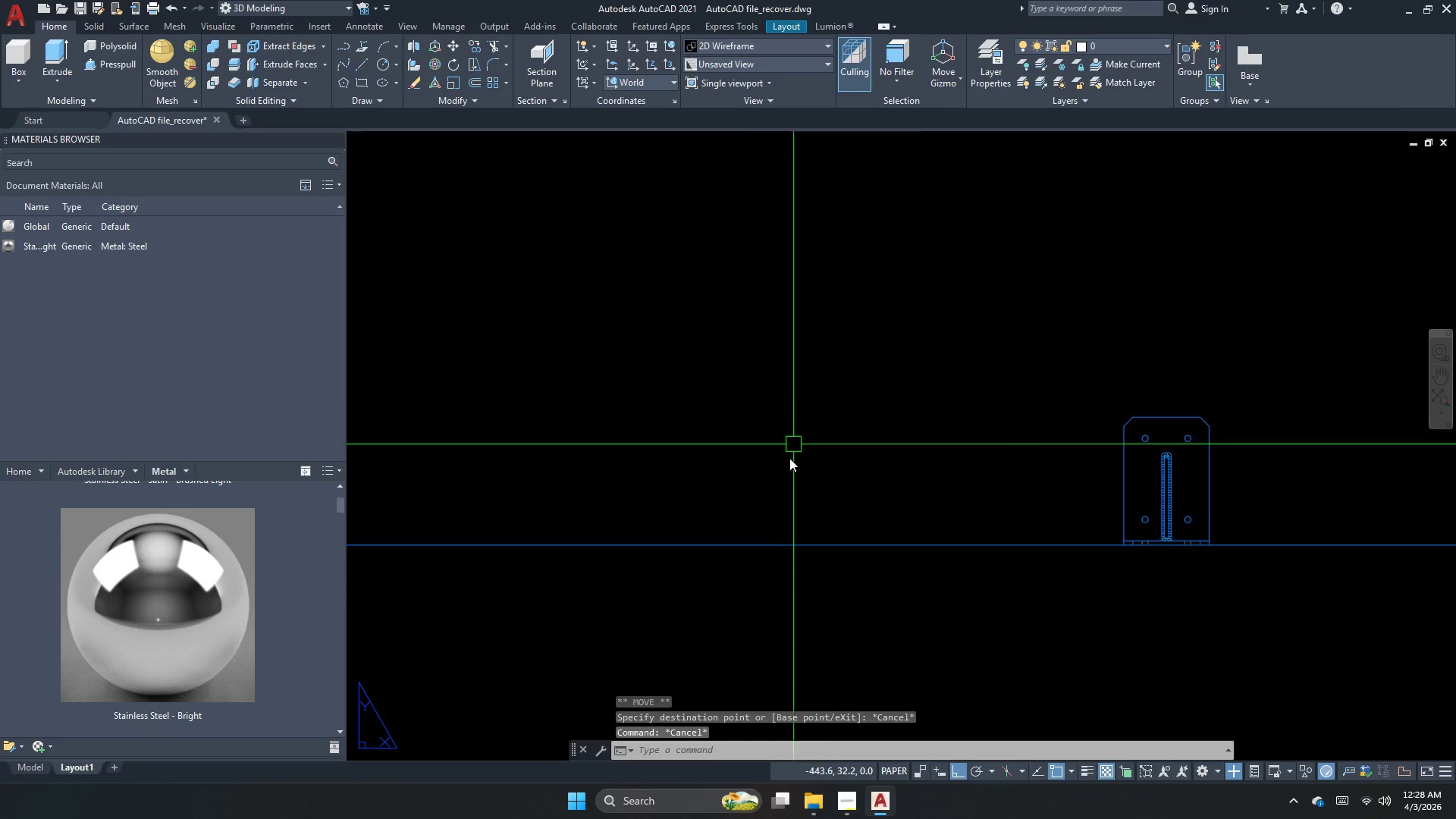 
left_click_drag(start_coordinate=[838, 315], to_coordinate=[808, 538])
 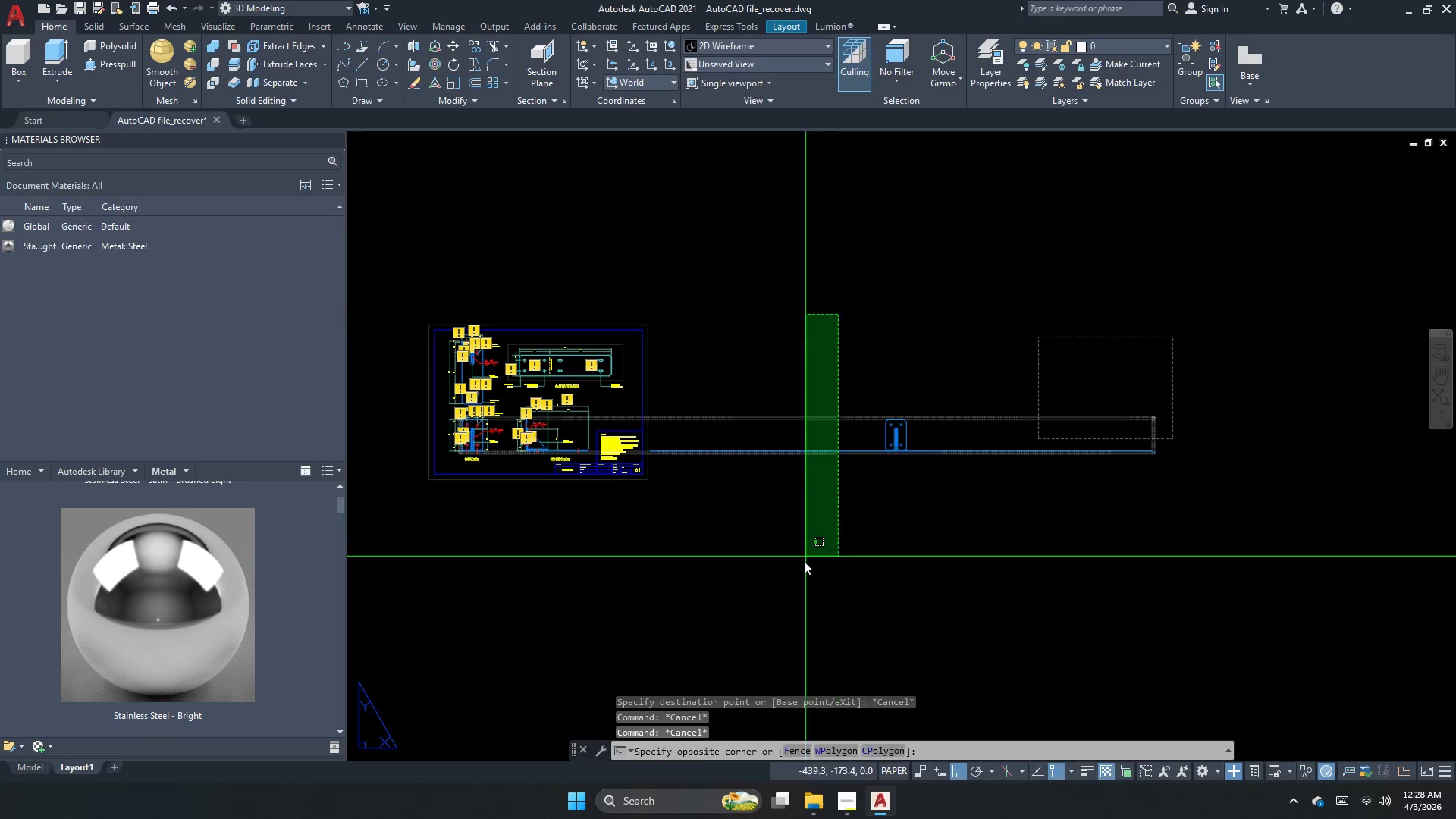 
scroll: coordinate [808, 419], scroll_direction: down, amount: 4.0
 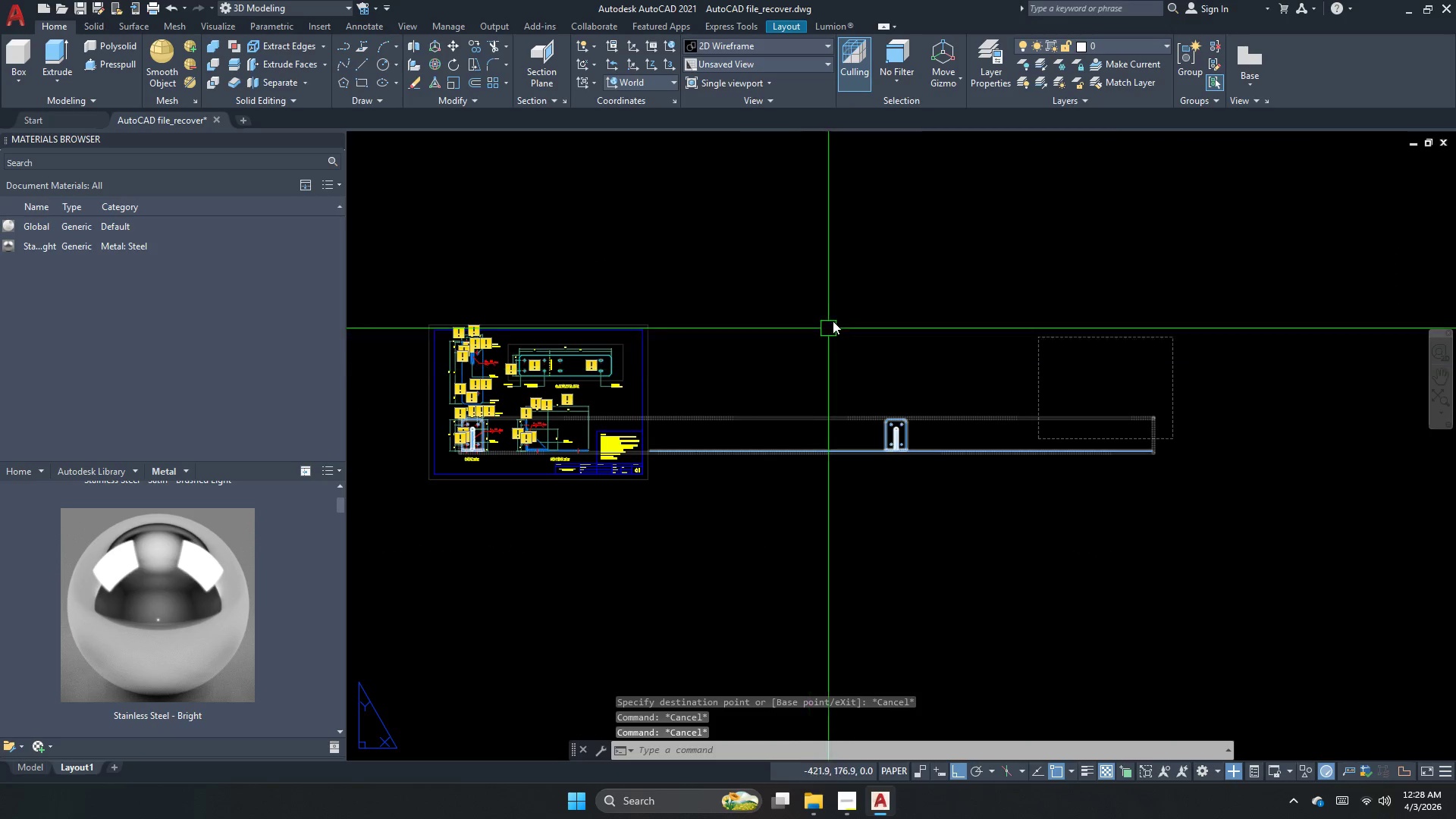 
double_click([800, 568])
 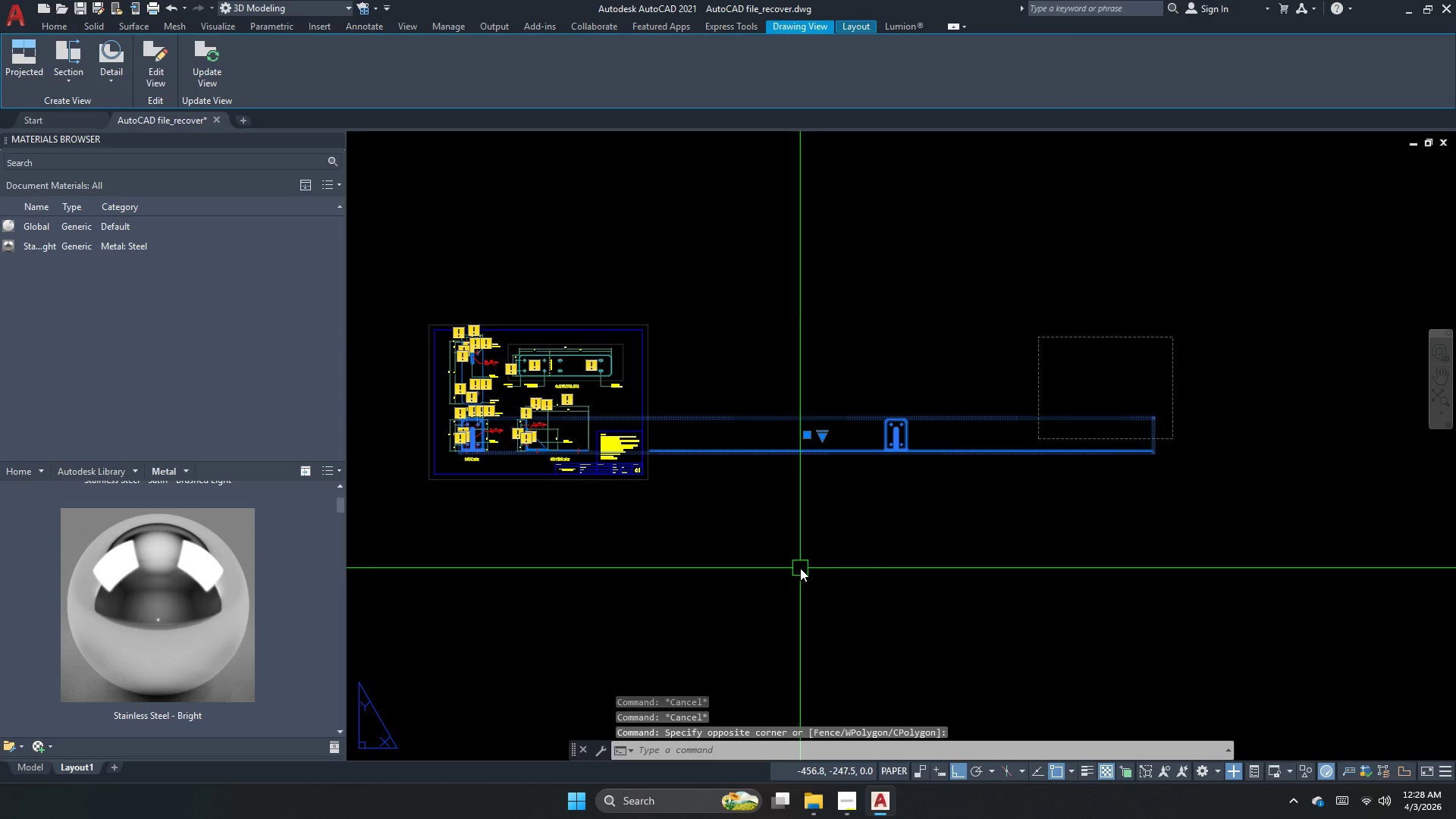 
key(Escape)
 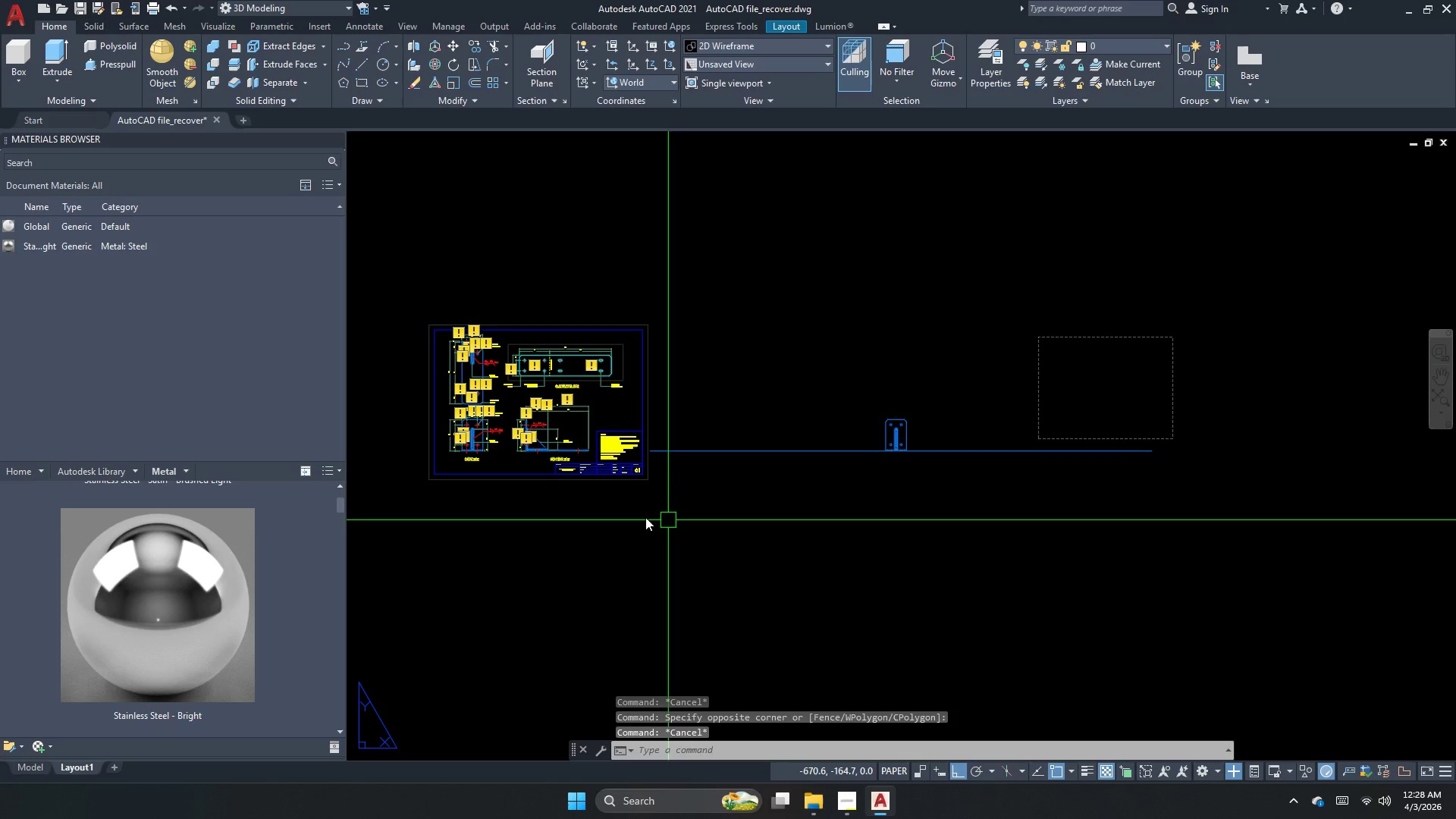 
scroll: coordinate [573, 477], scroll_direction: up, amount: 3.0
 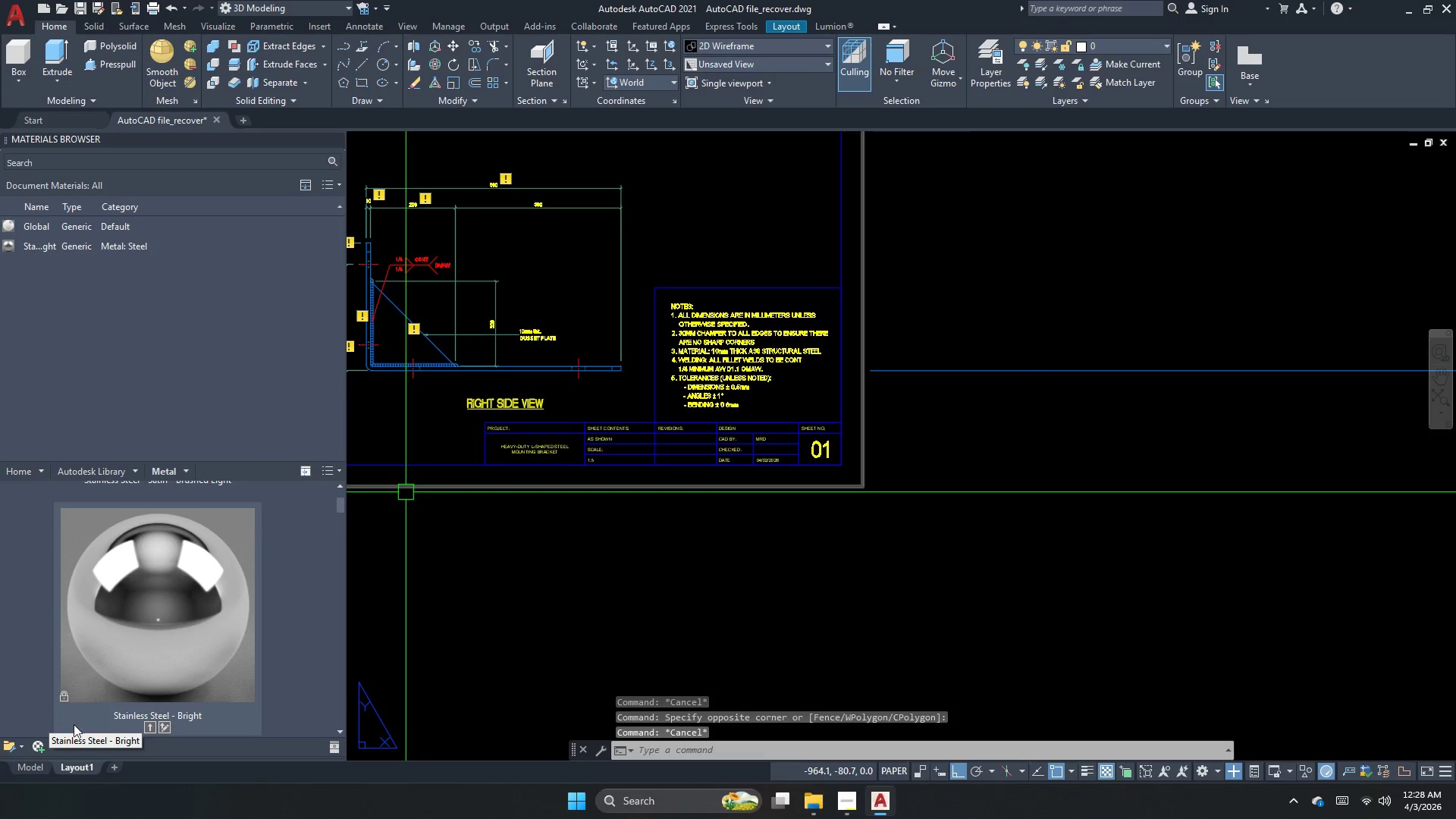 
left_click([43, 767])
 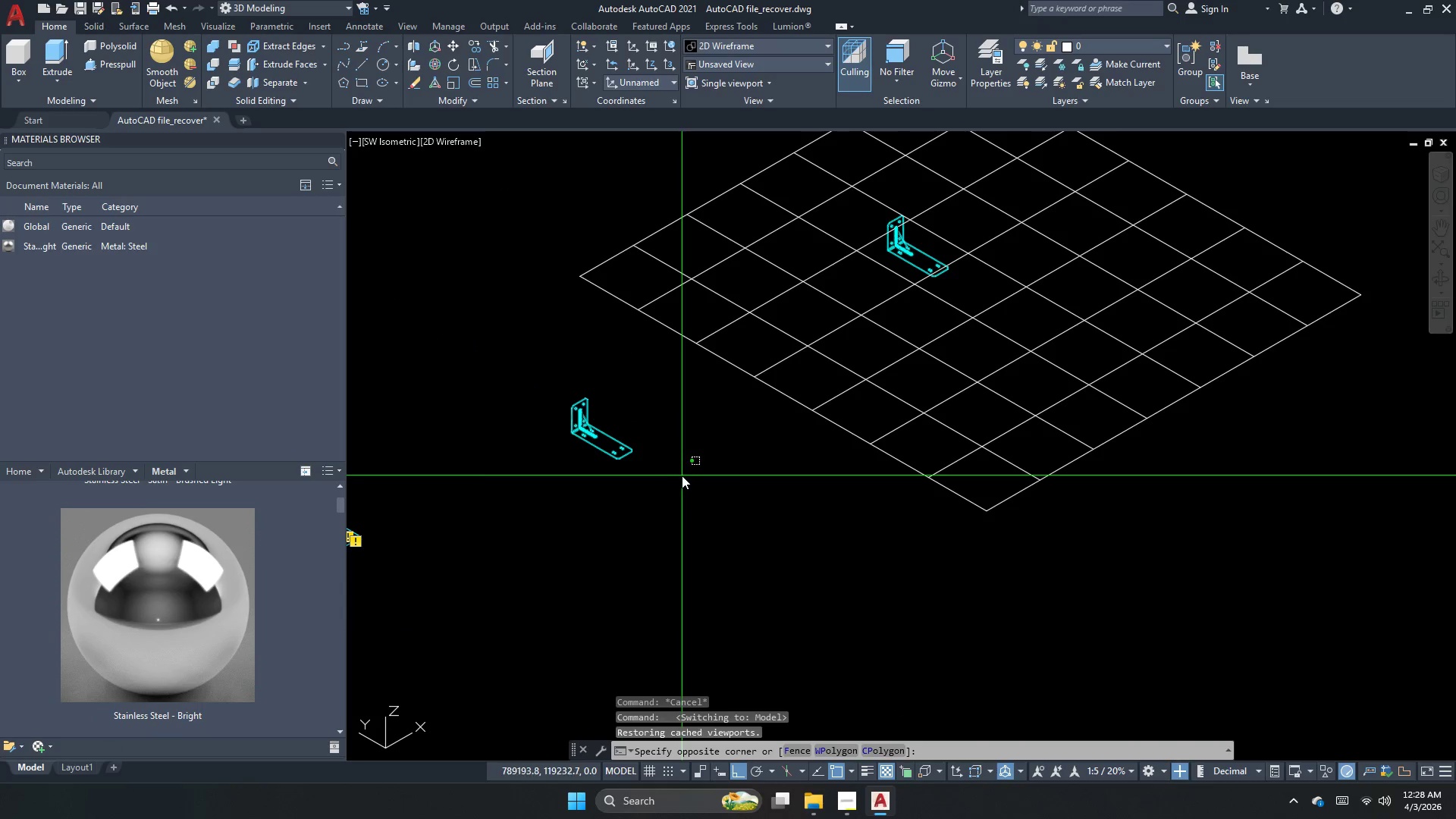 
key(Escape)
 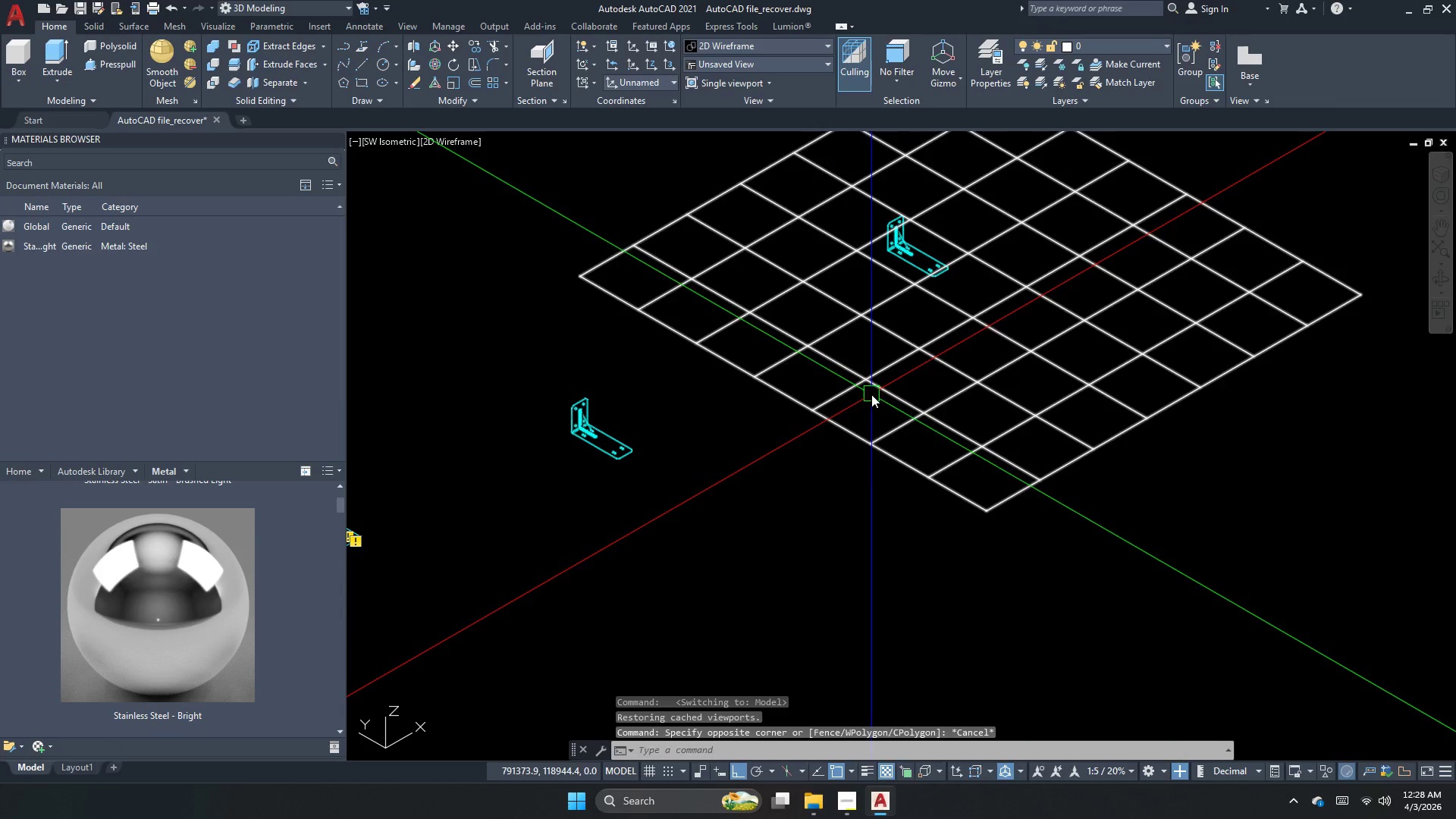 
left_click_drag(start_coordinate=[871, 397], to_coordinate=[851, 424])
 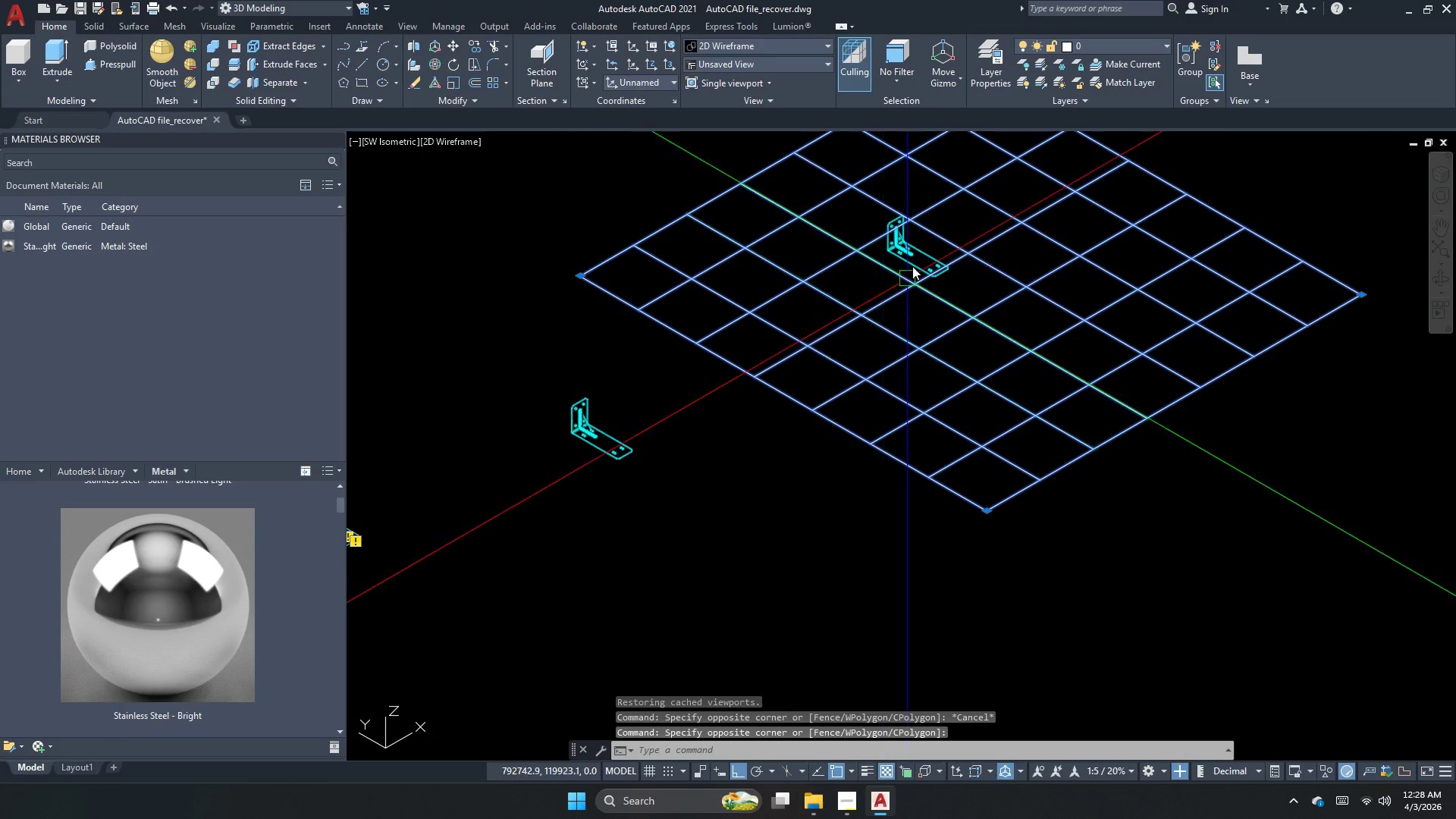 
key(Escape)
 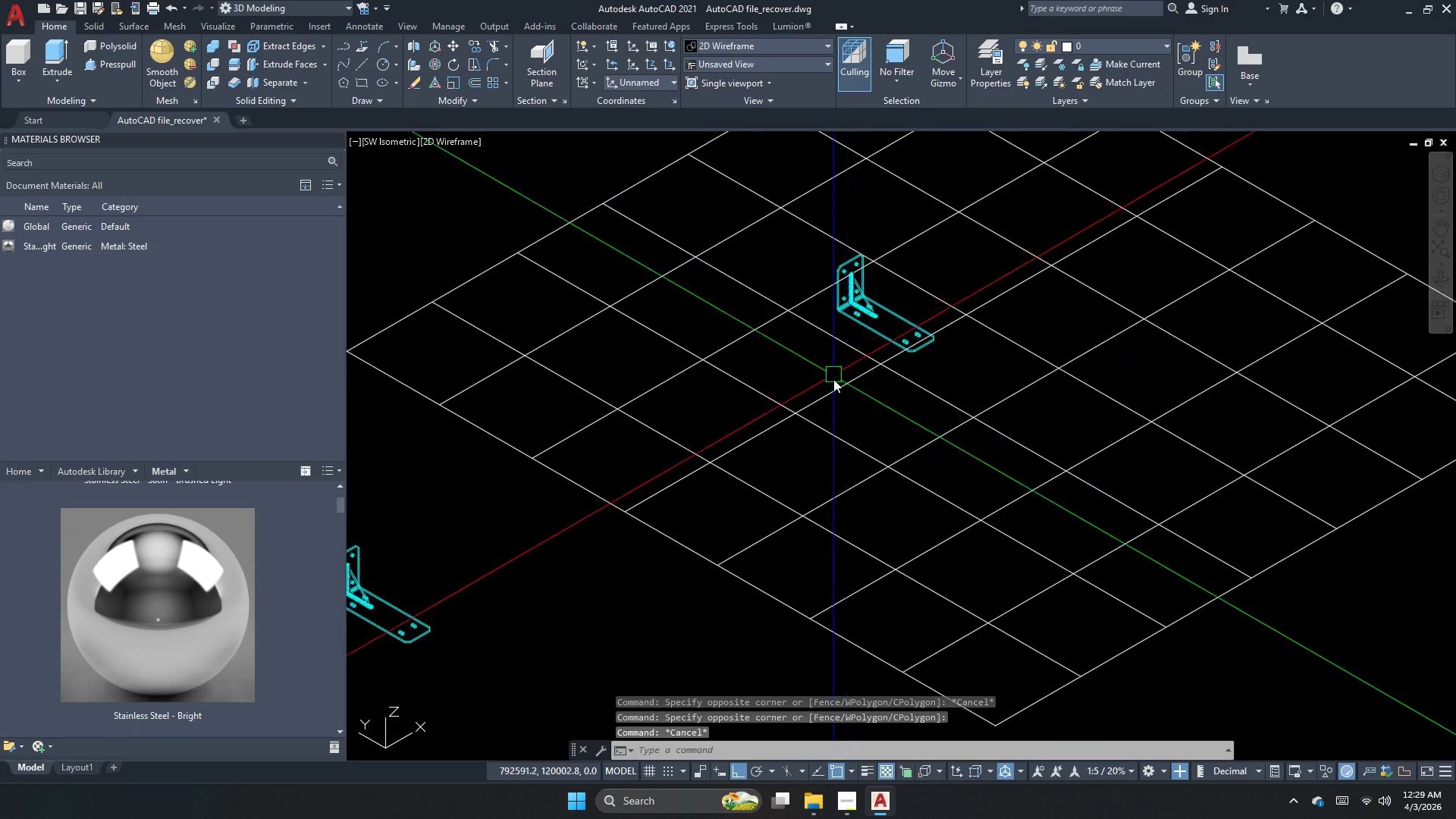 
left_click_drag(start_coordinate=[832, 385], to_coordinate=[827, 389])
 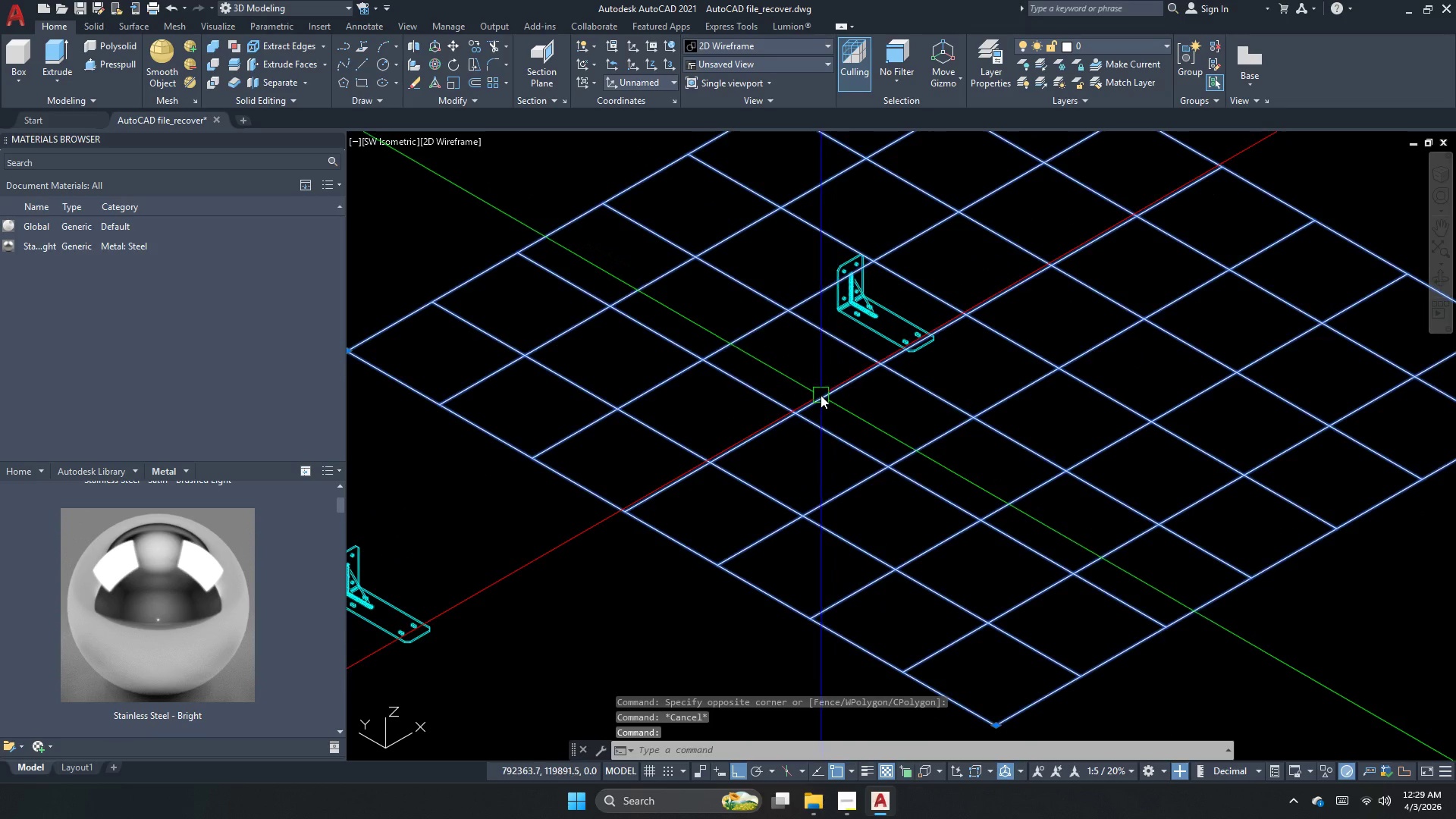 
scroll: coordinate [864, 339], scroll_direction: up, amount: 1.0
 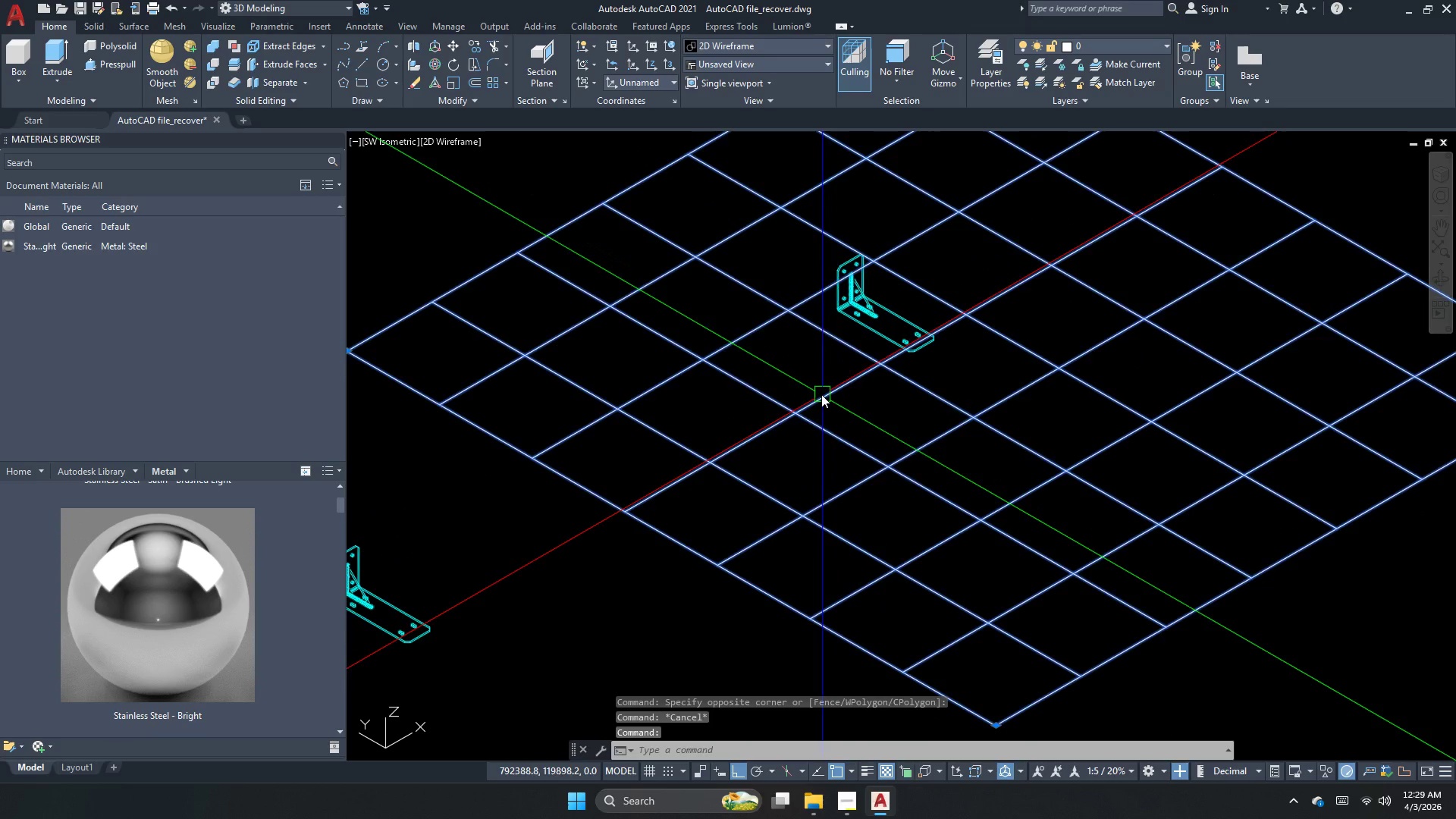 
key(M)
 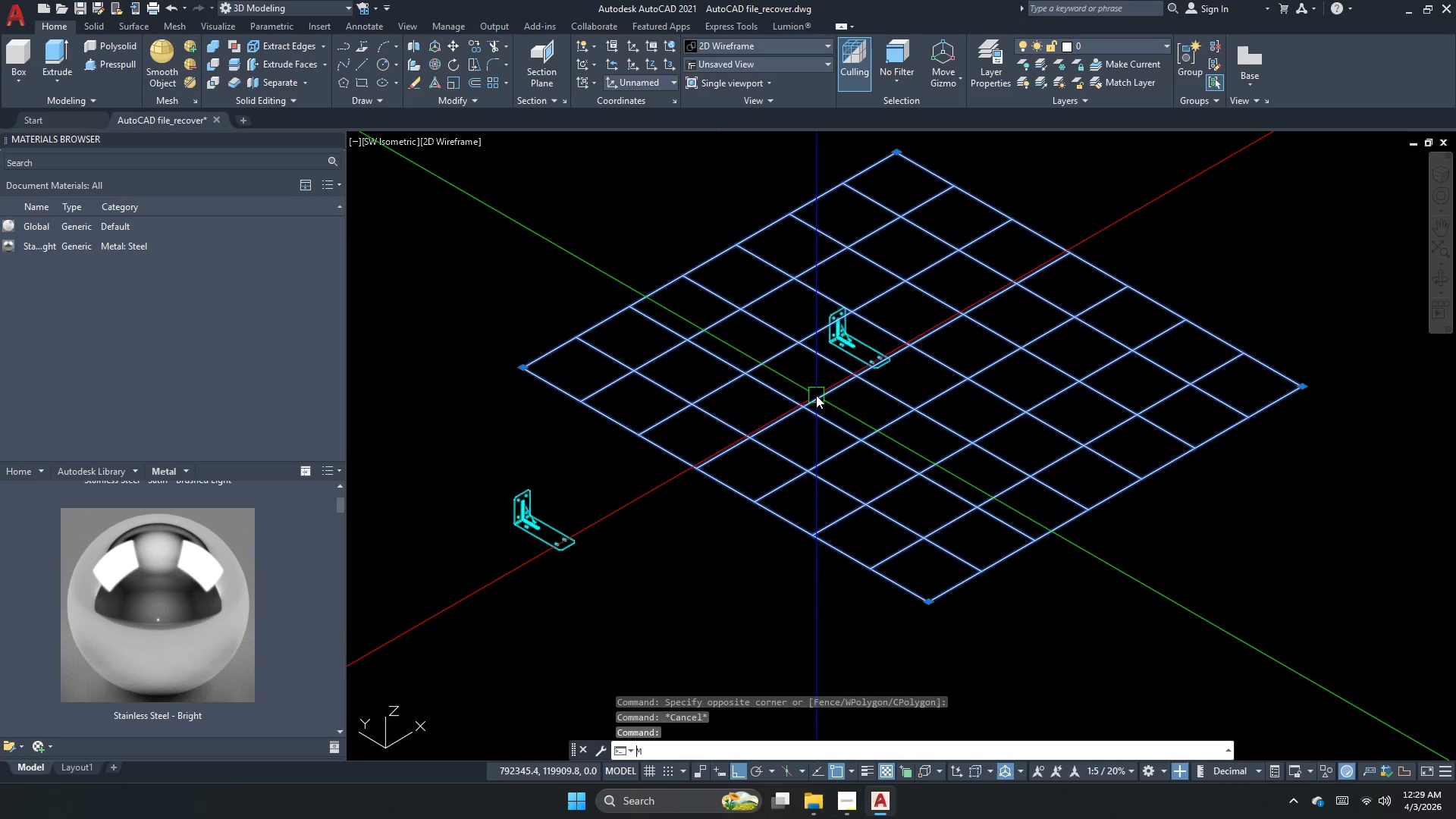 
key(Space)
 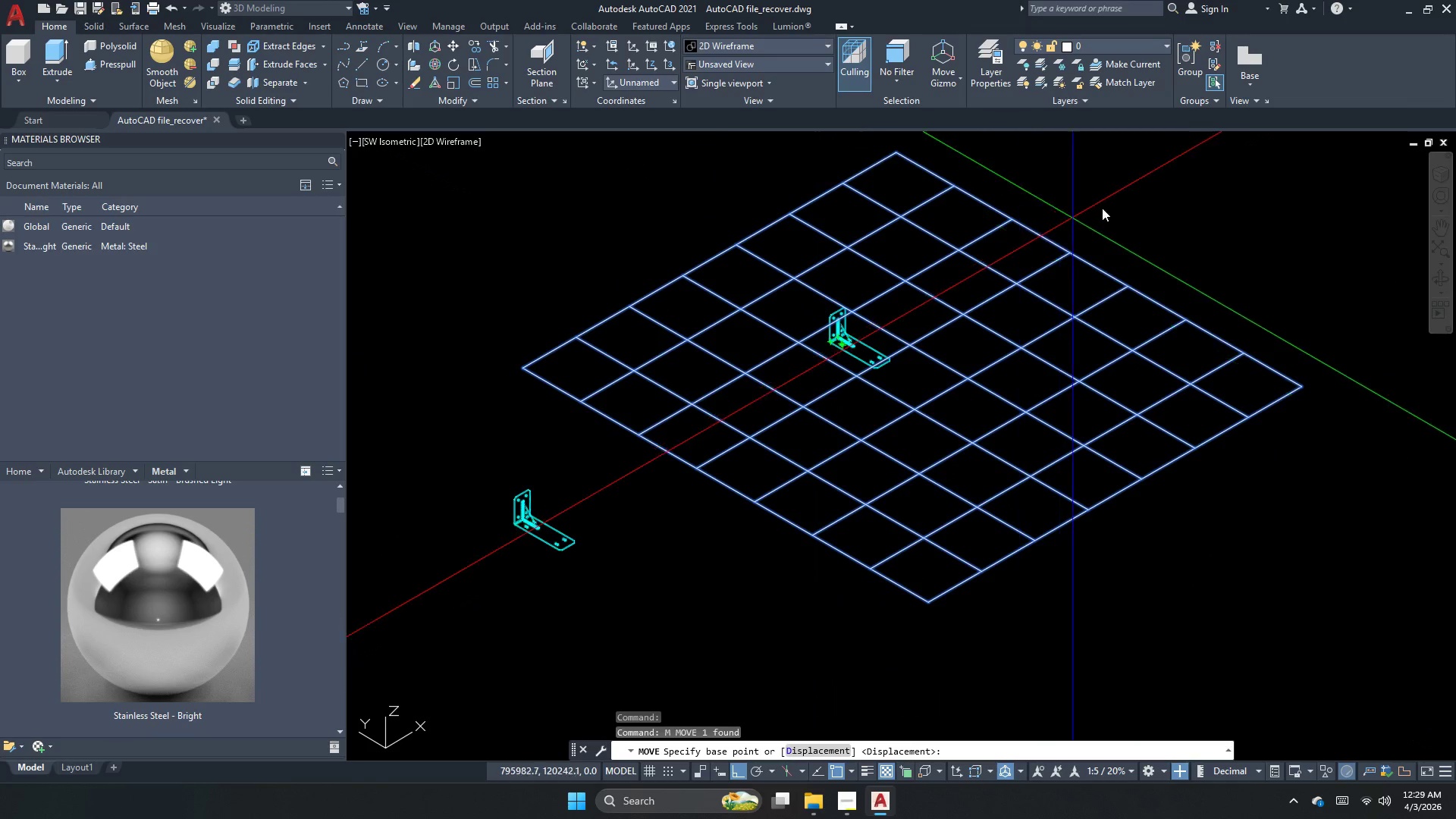 
scroll: coordinate [816, 395], scroll_direction: down, amount: 1.0
 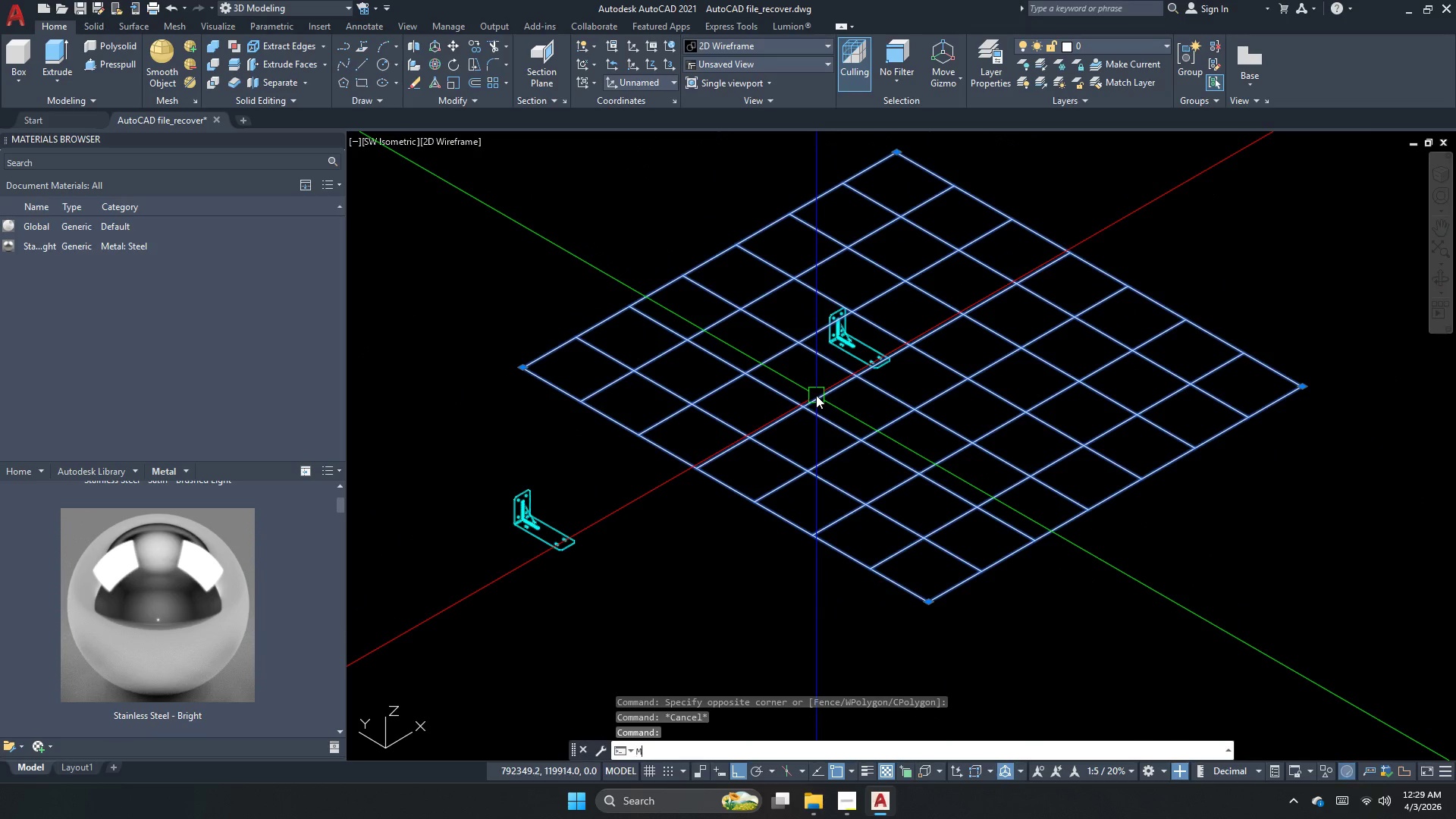 
left_click([1189, 179])
 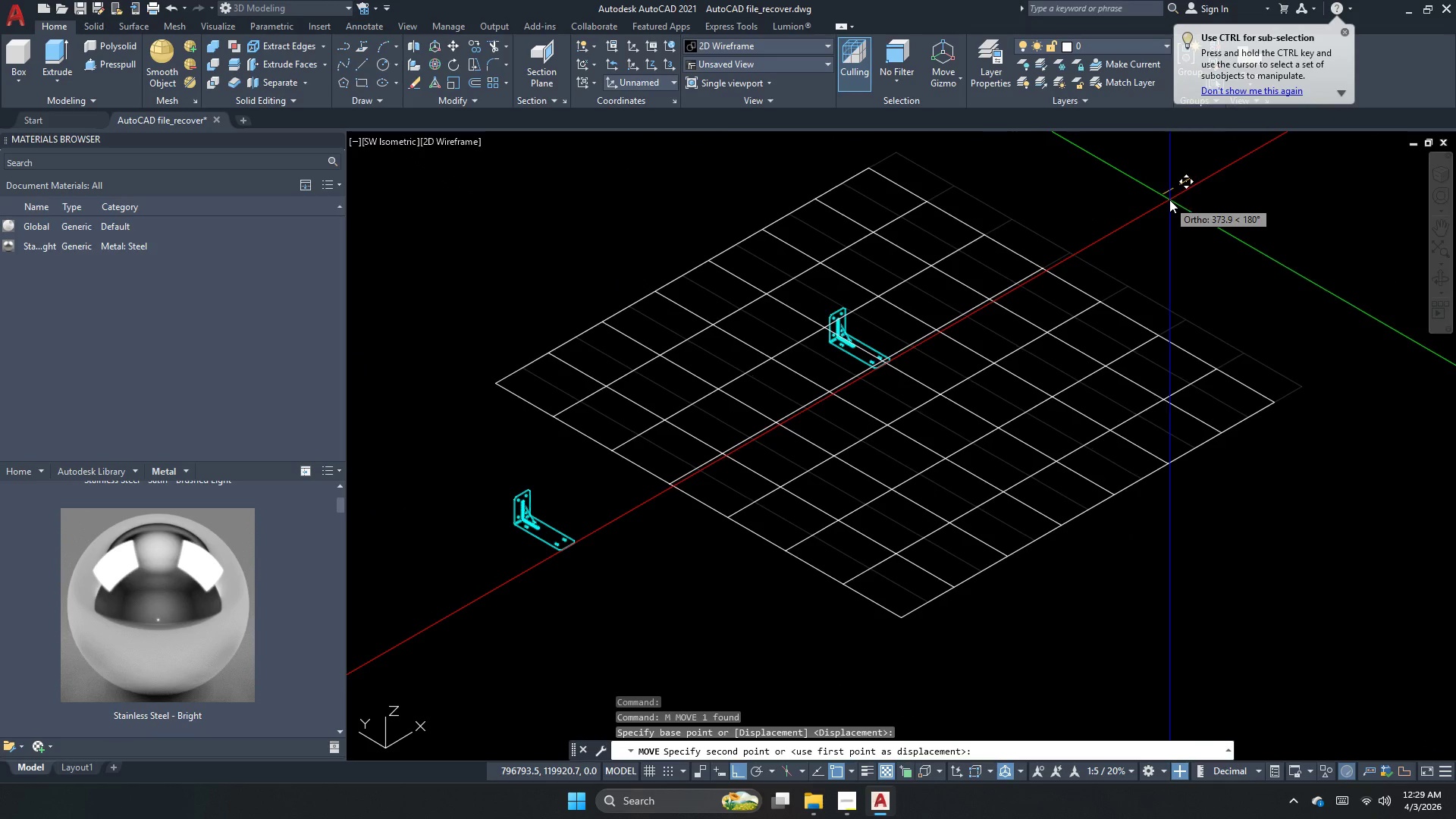 
left_click([1169, 199])
 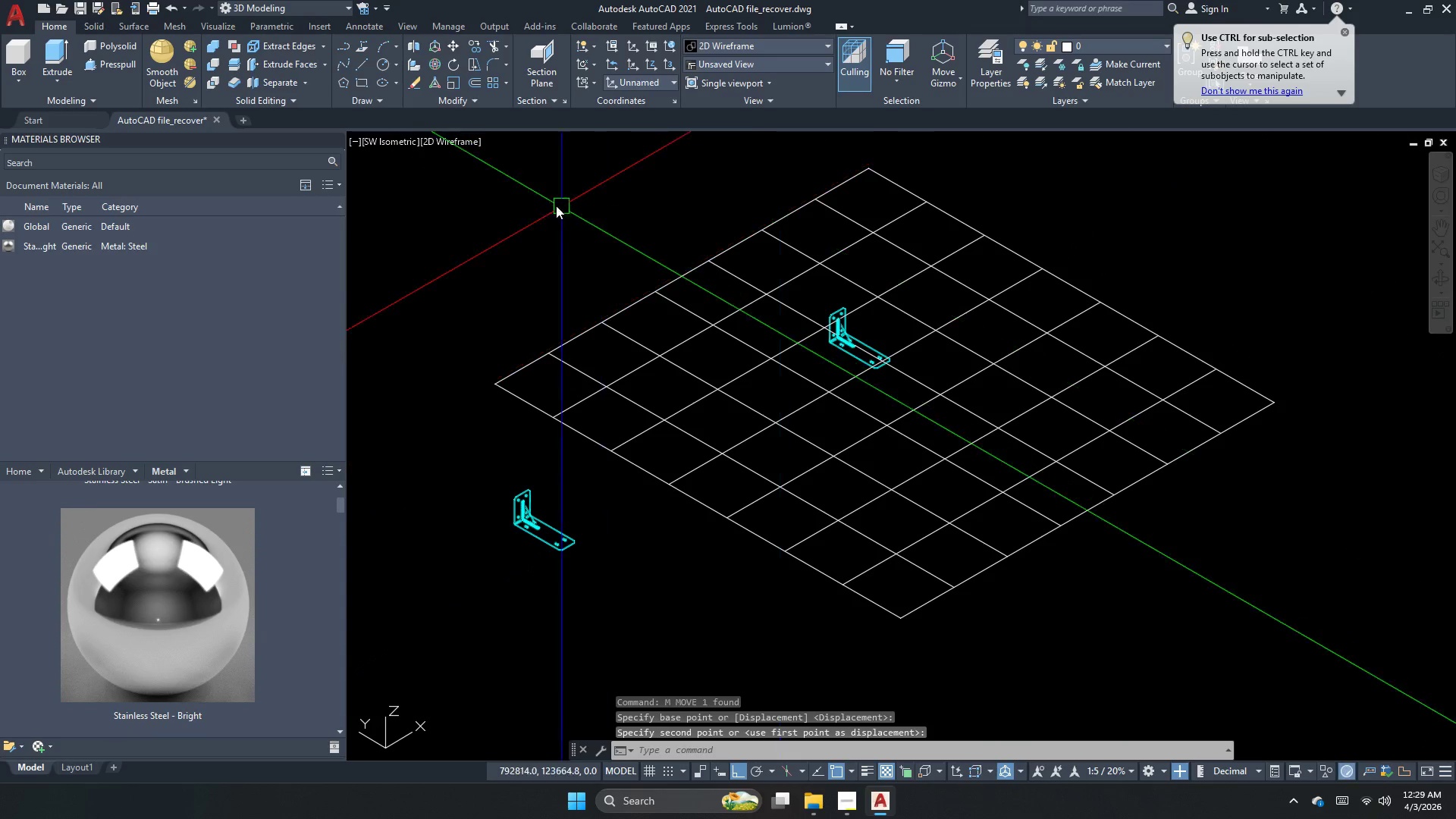 
key(Escape)
 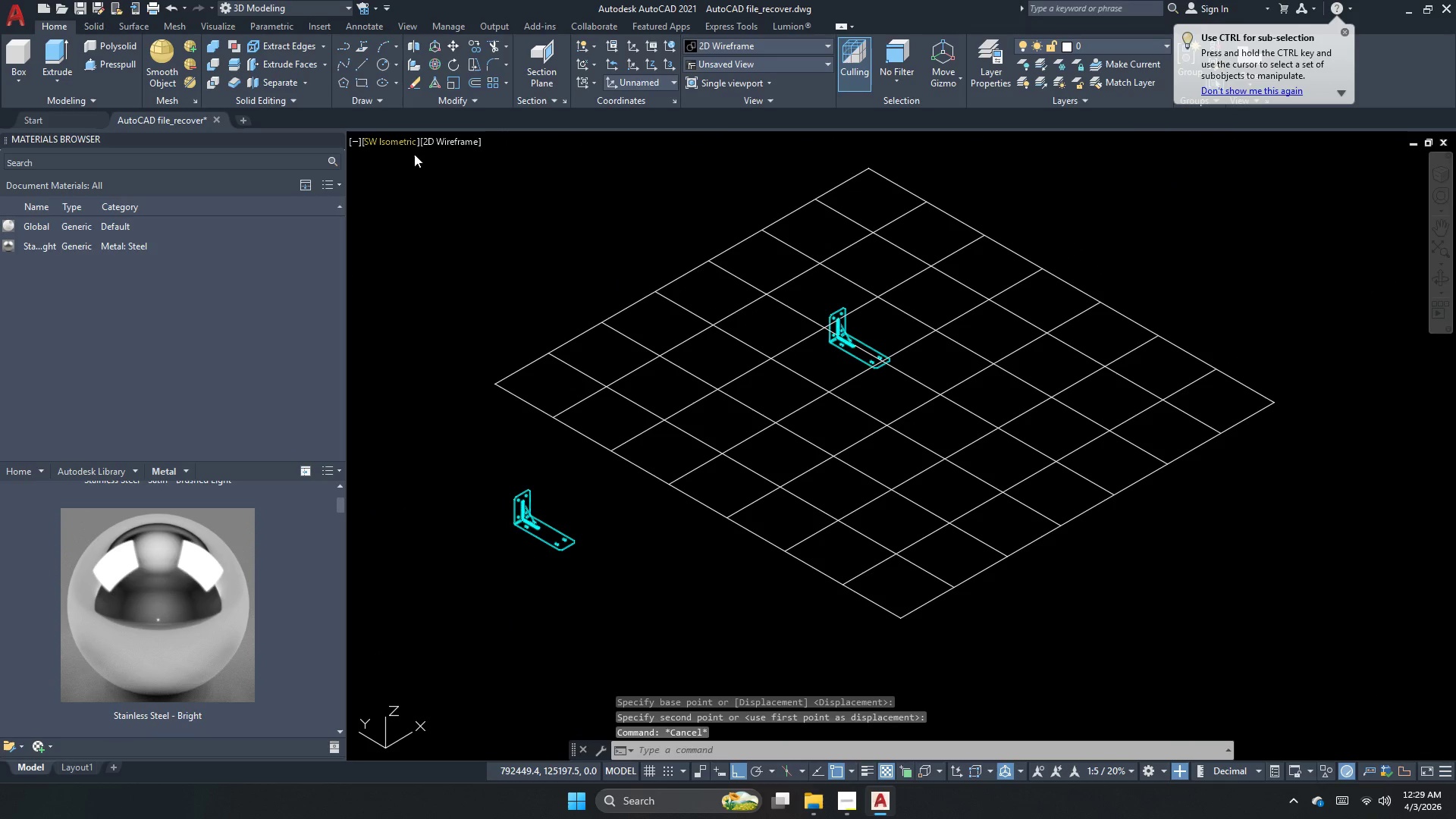 
left_click([414, 154])
 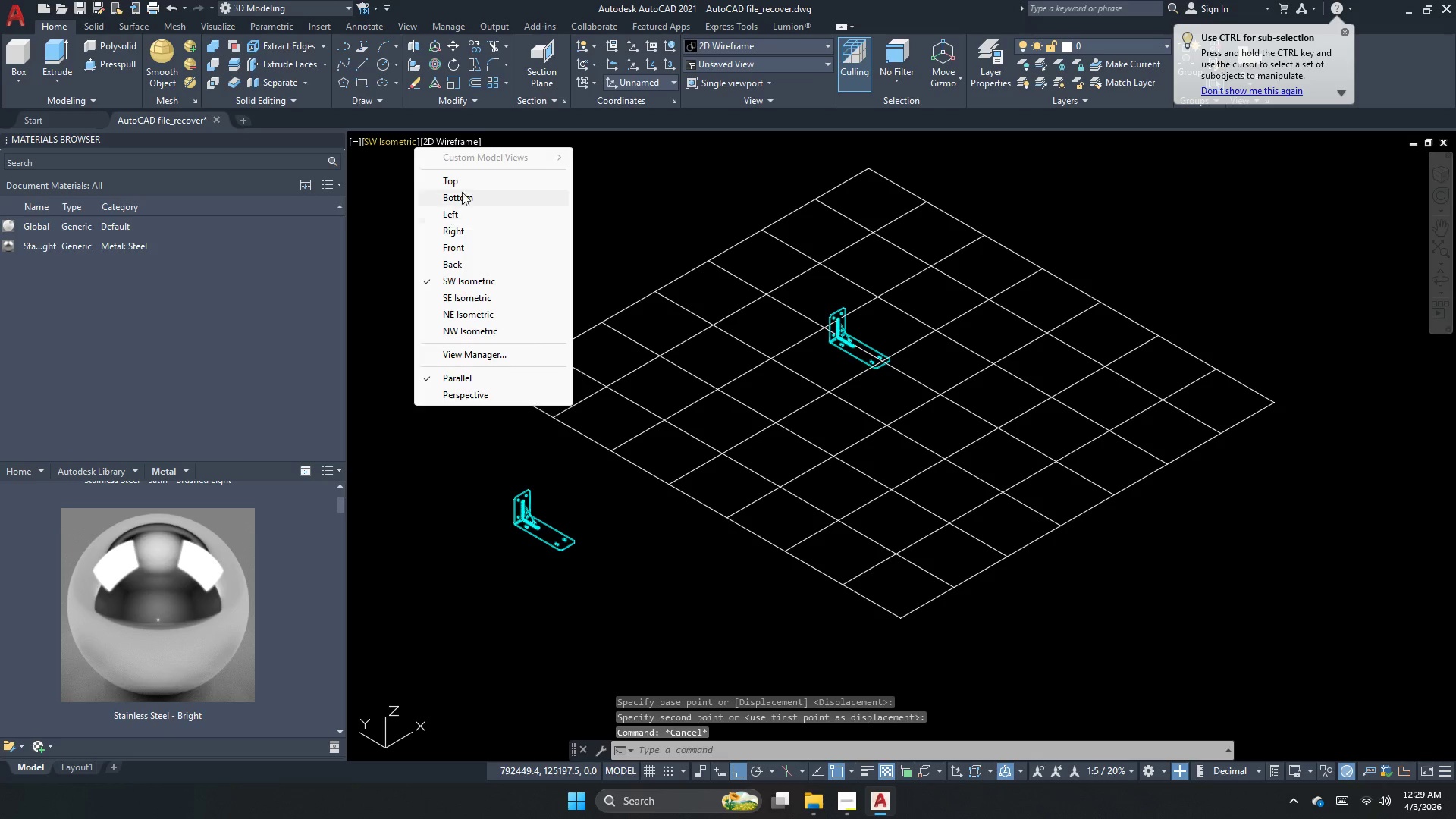 
left_click([469, 178])
 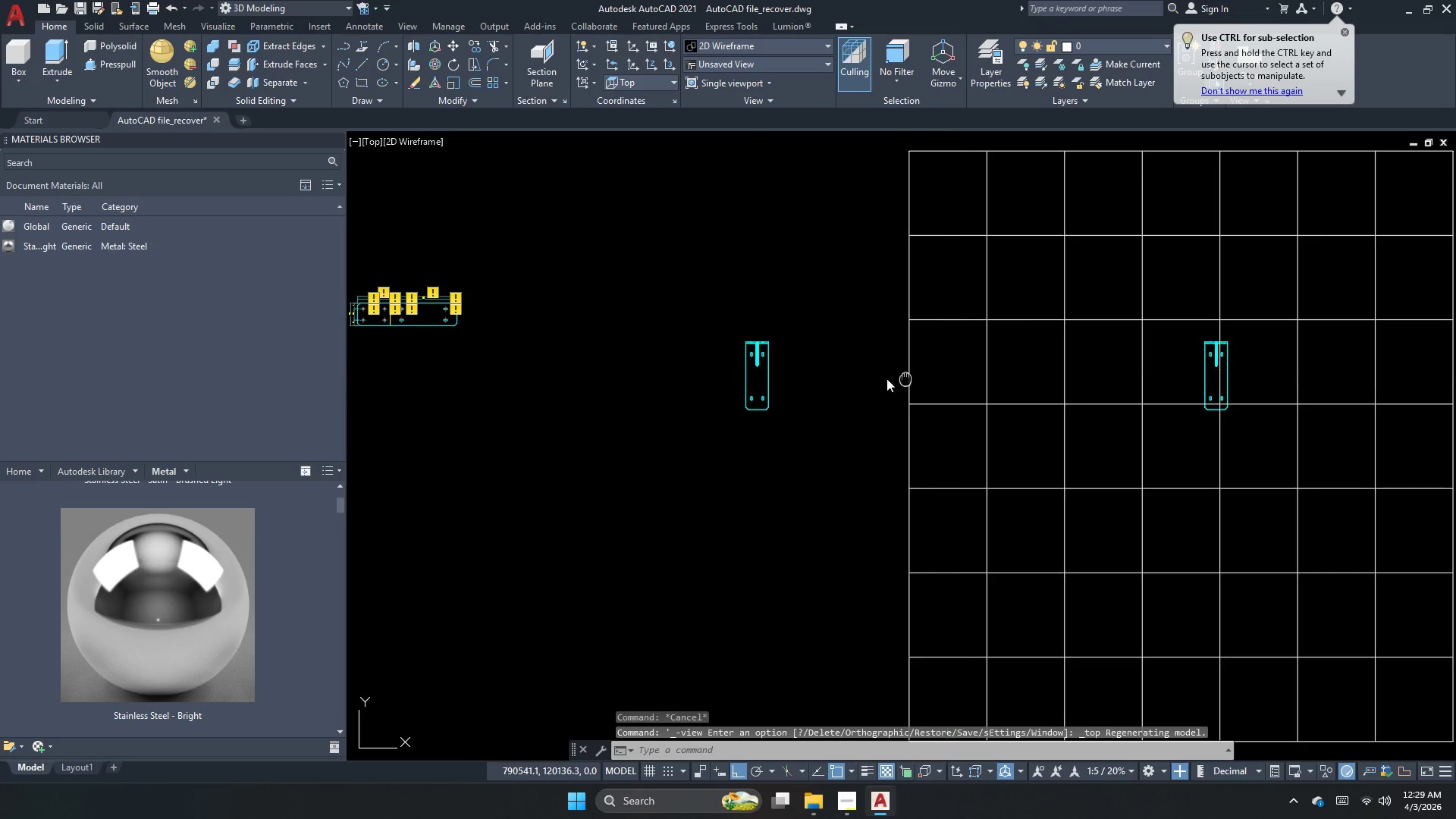 
scroll: coordinate [522, 368], scroll_direction: down, amount: 3.0
 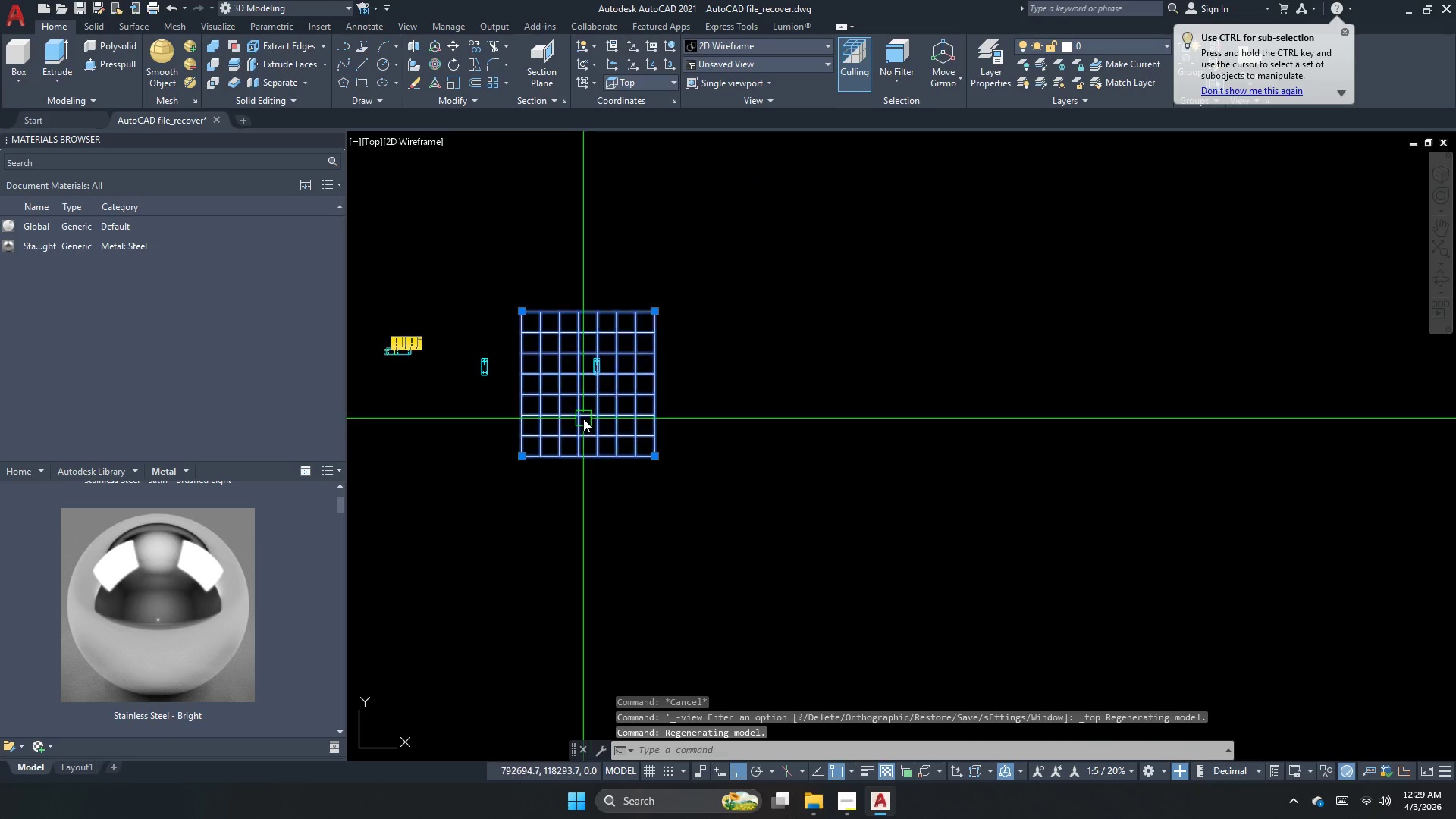 
key(M)
 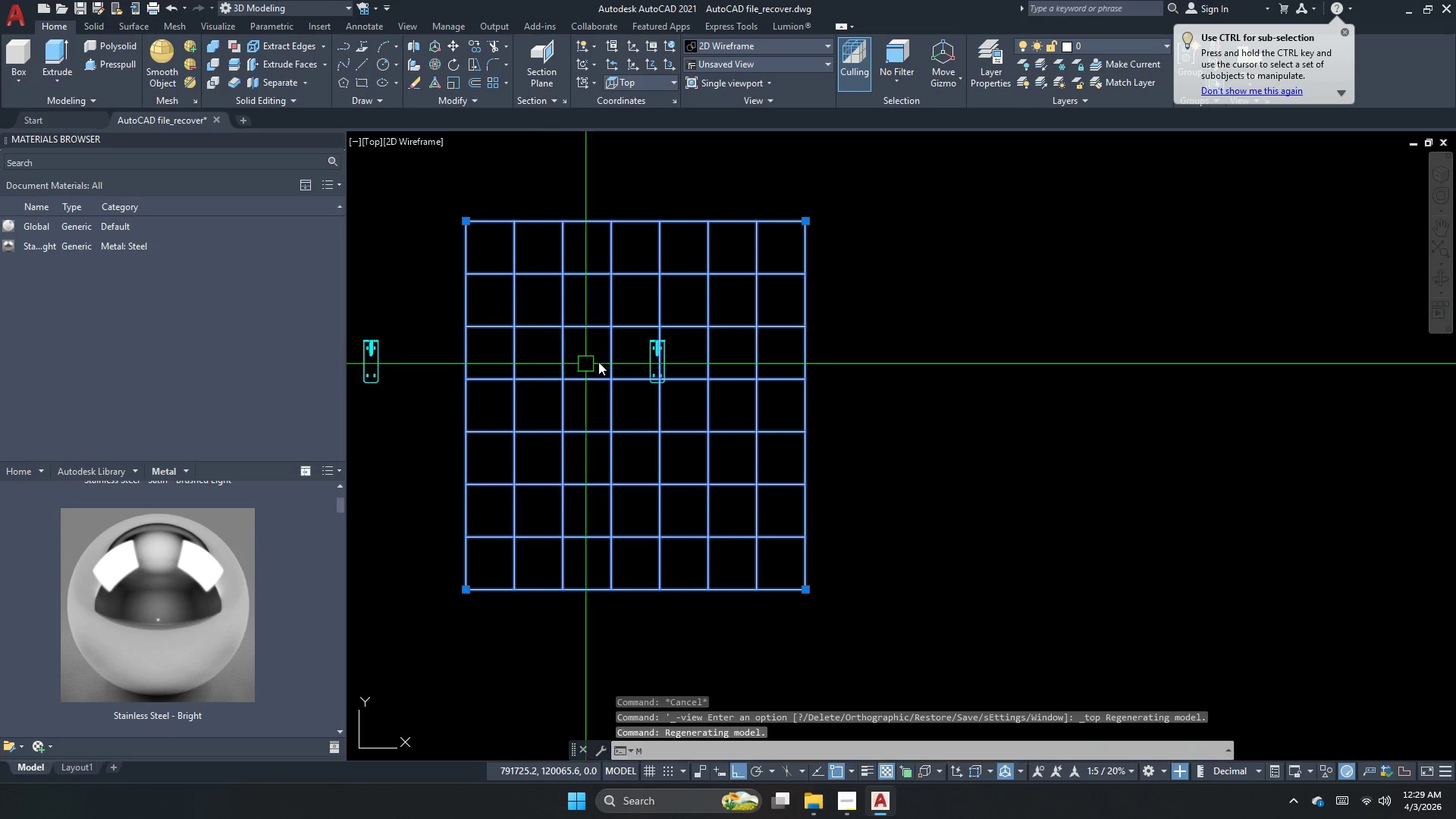 
key(Space)
 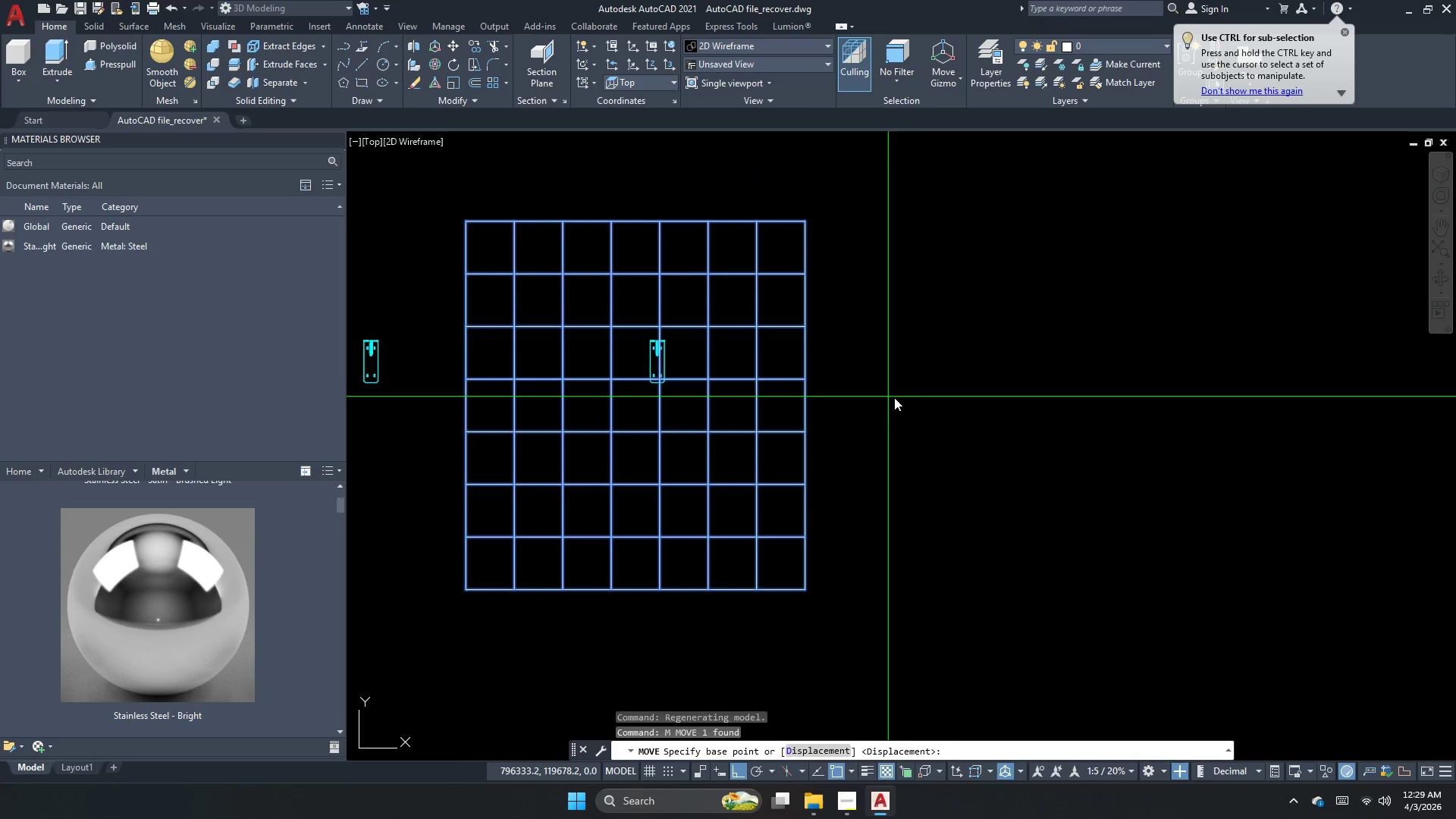 
scroll: coordinate [555, 369], scroll_direction: up, amount: 2.0
 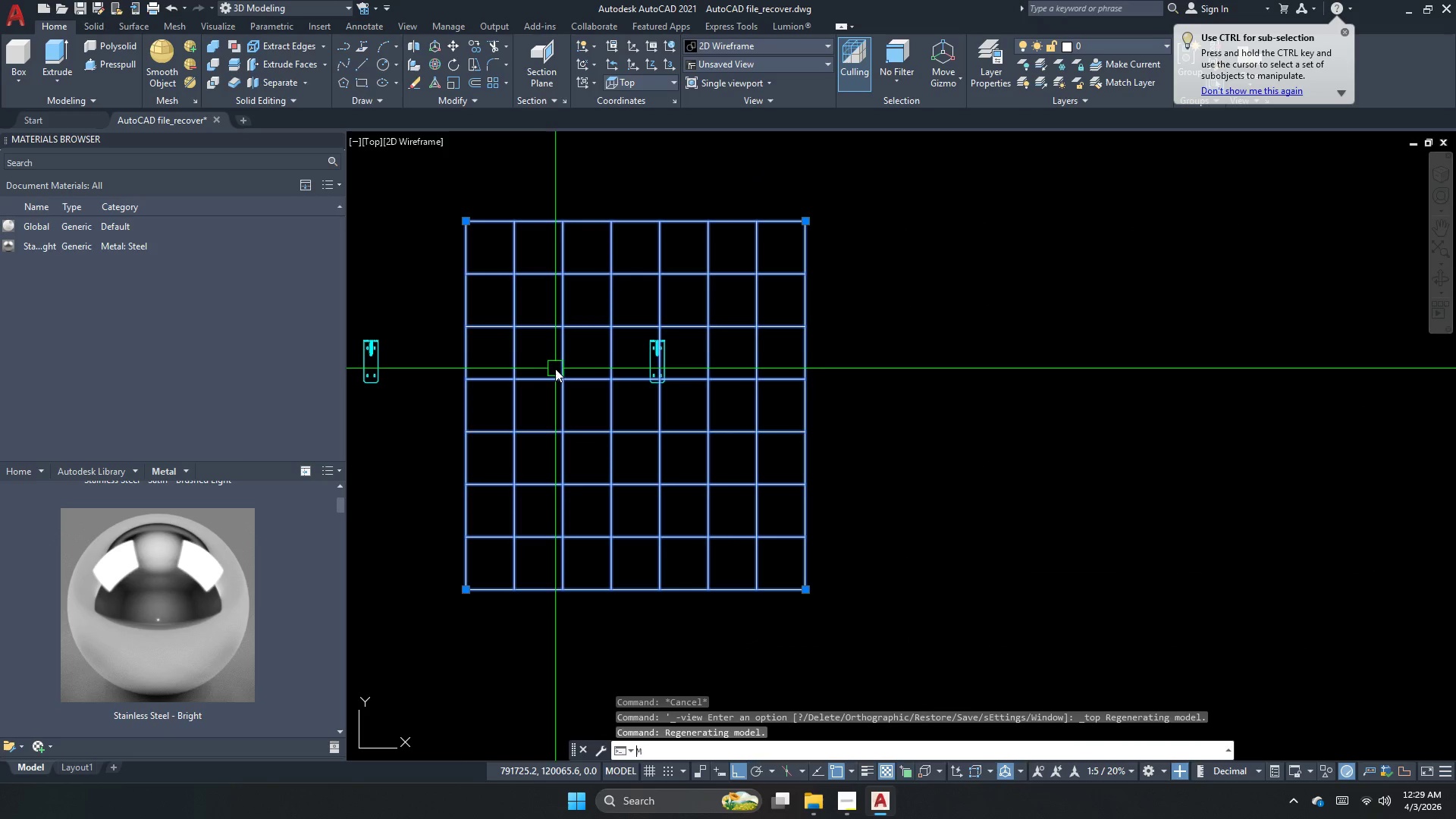 
left_click_drag(start_coordinate=[918, 398], to_coordinate=[924, 398])
 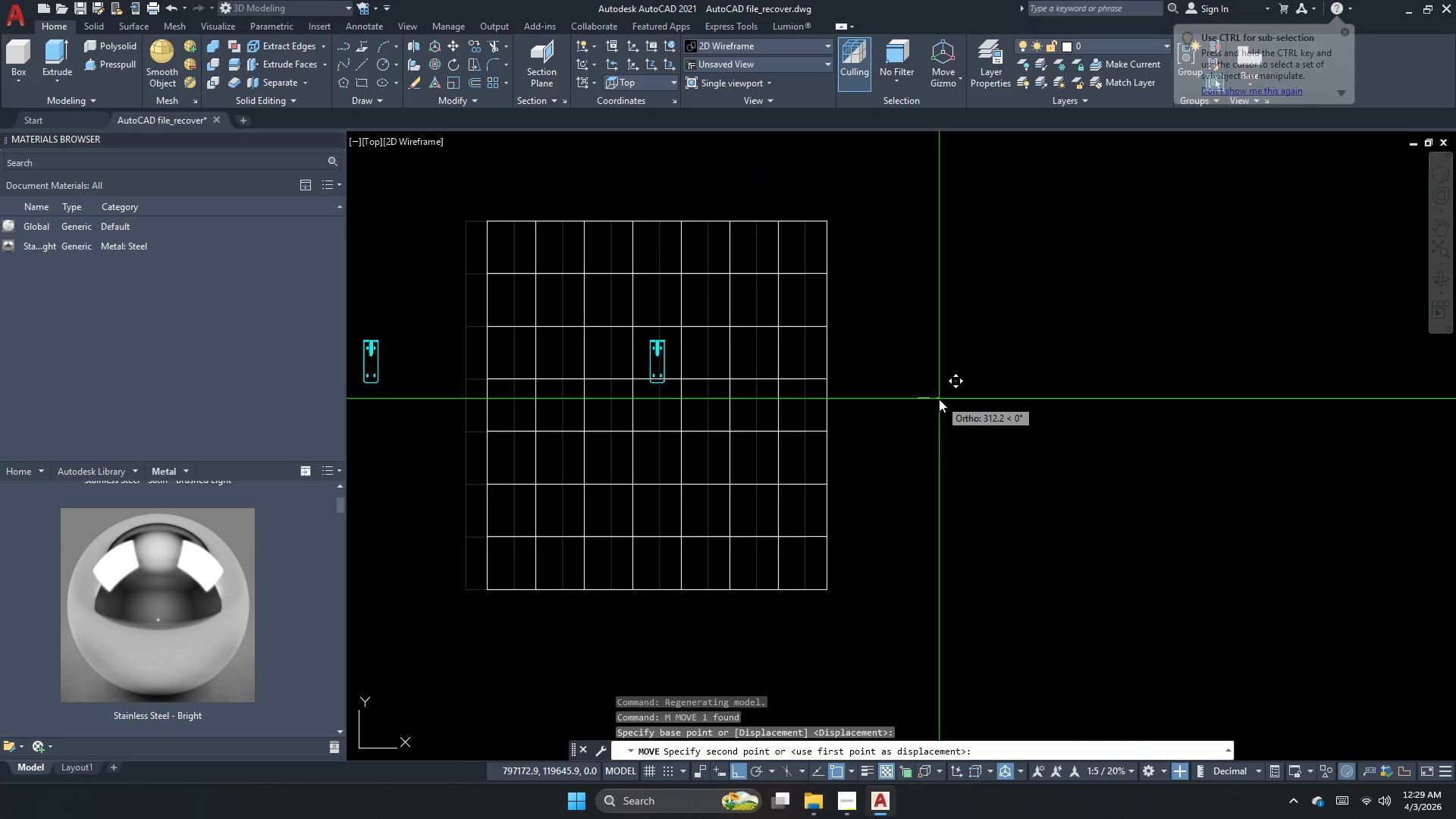 
left_click([939, 399])
 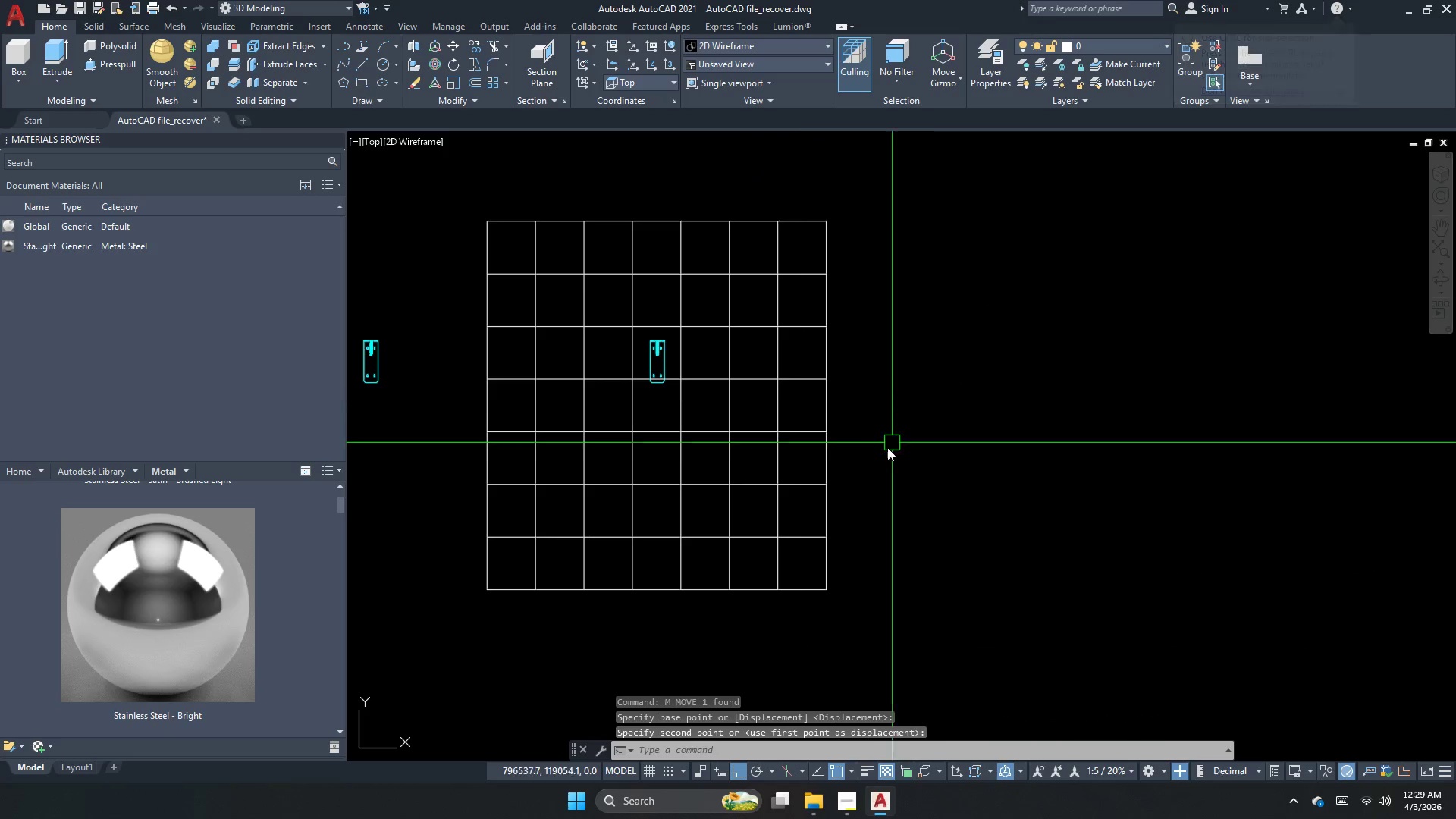 
left_click_drag(start_coordinate=[873, 460], to_coordinate=[765, 457])
 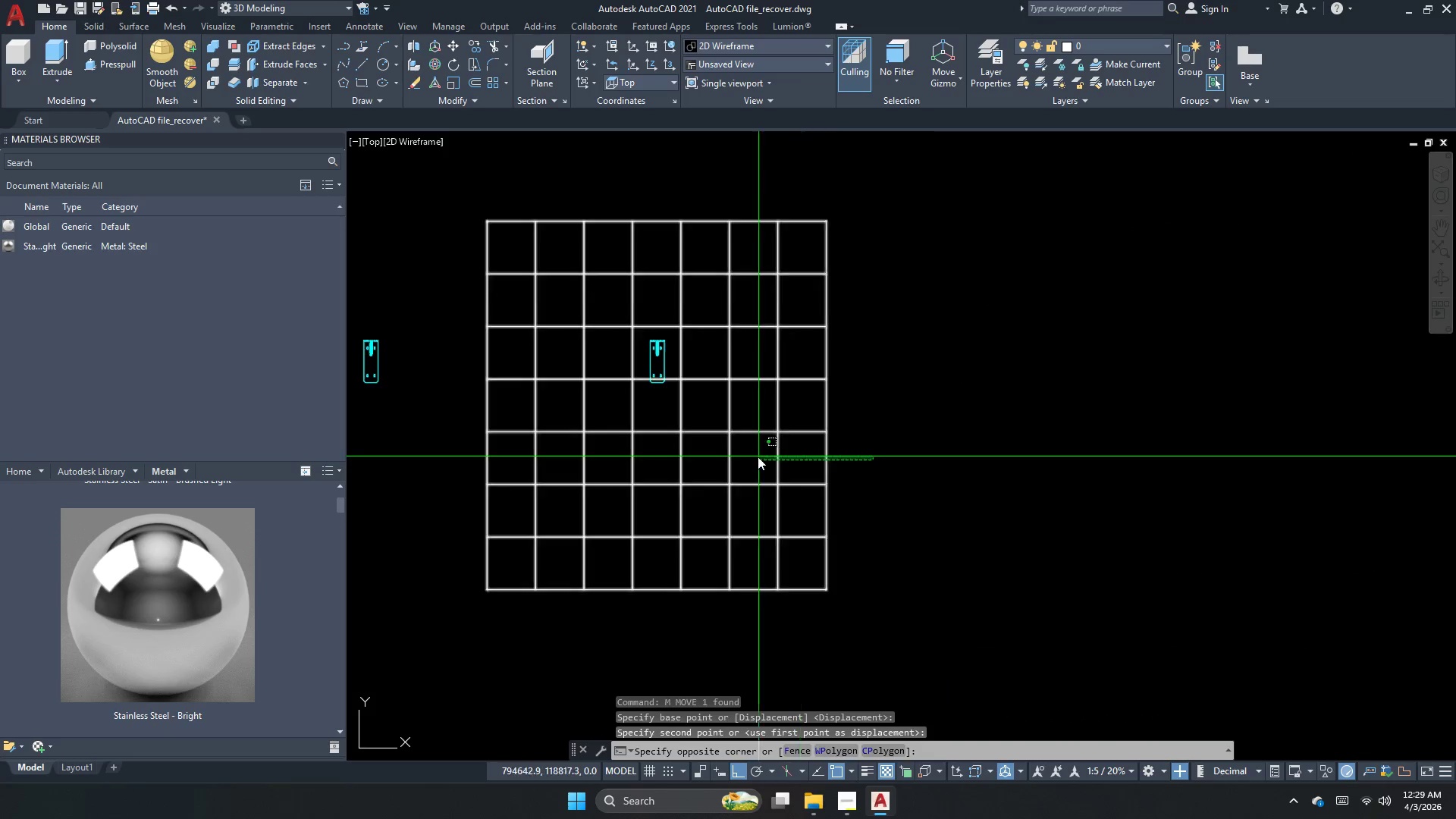 
left_click_drag(start_coordinate=[754, 458], to_coordinate=[748, 463])
 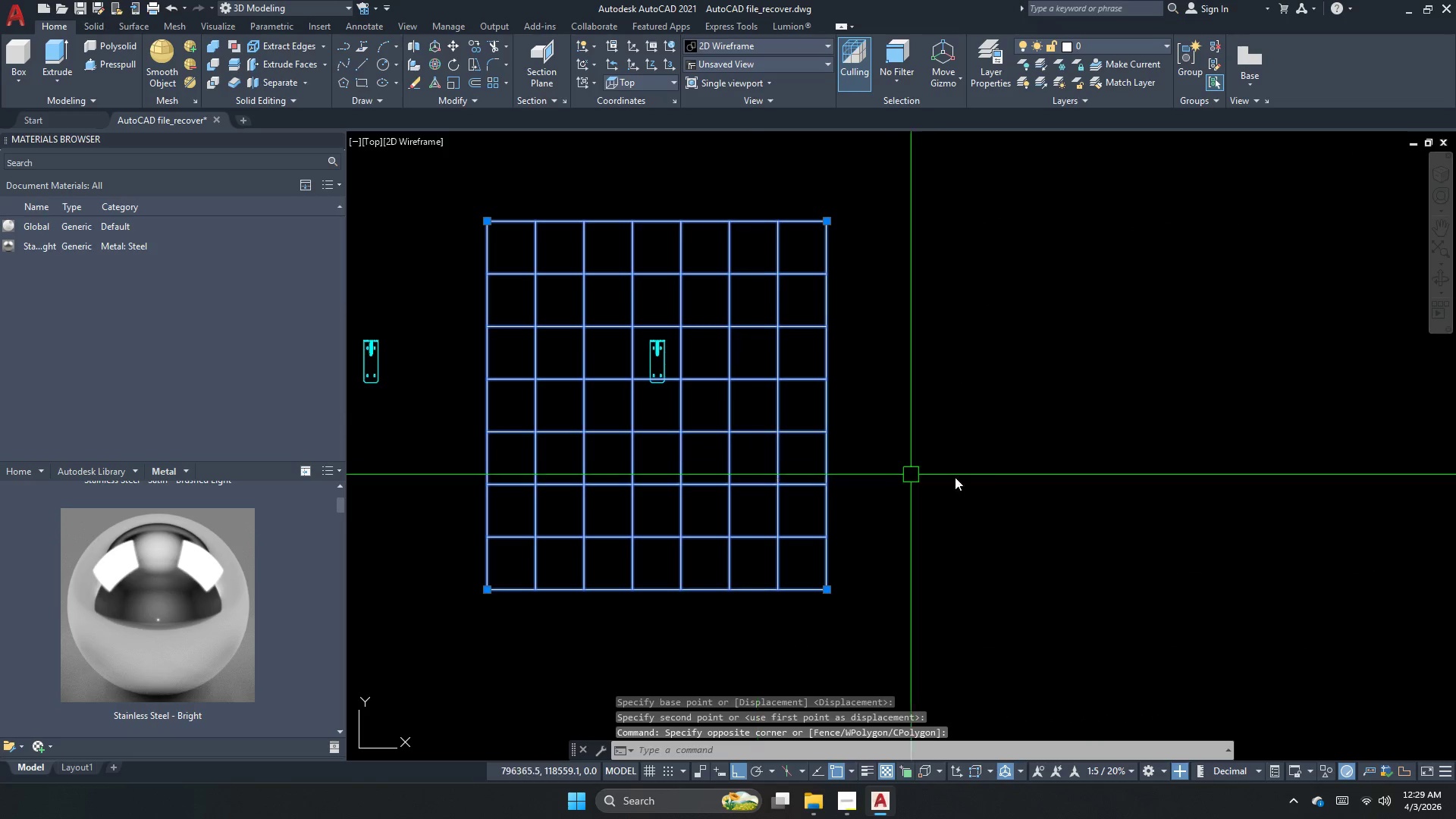 
key(Space)
 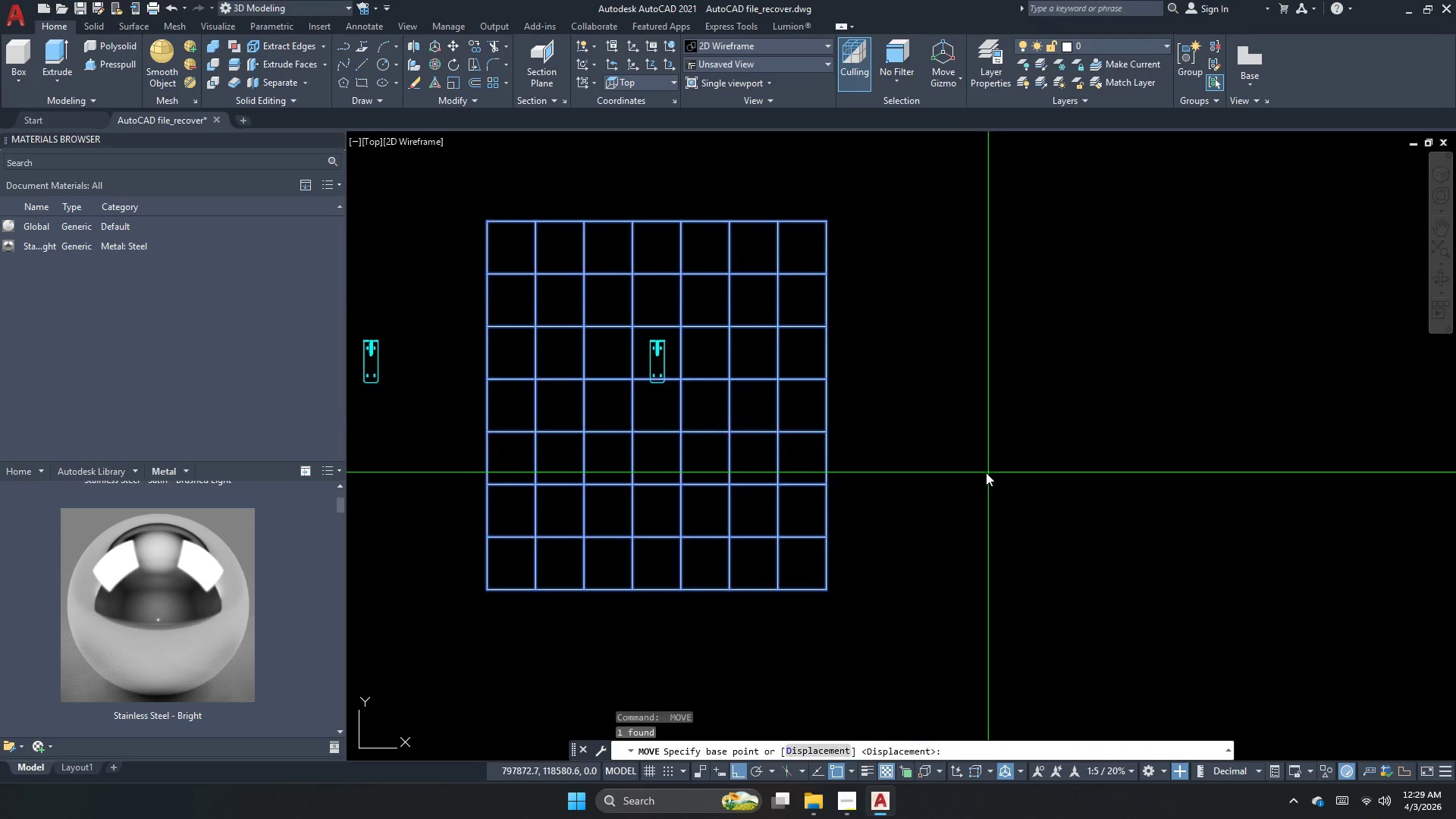 
left_click_drag(start_coordinate=[984, 472], to_coordinate=[983, 457])
 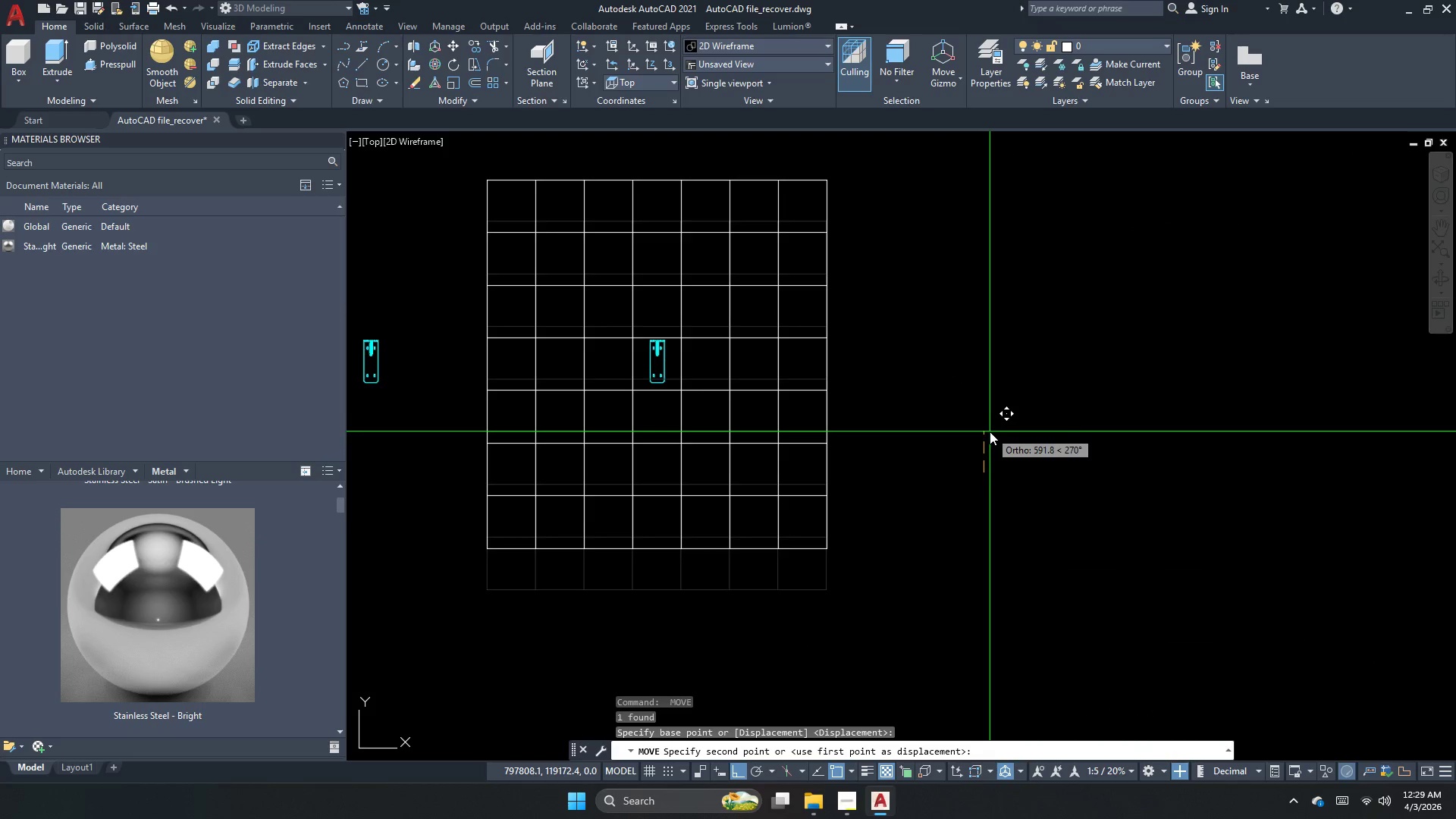 
left_click([990, 433])
 